 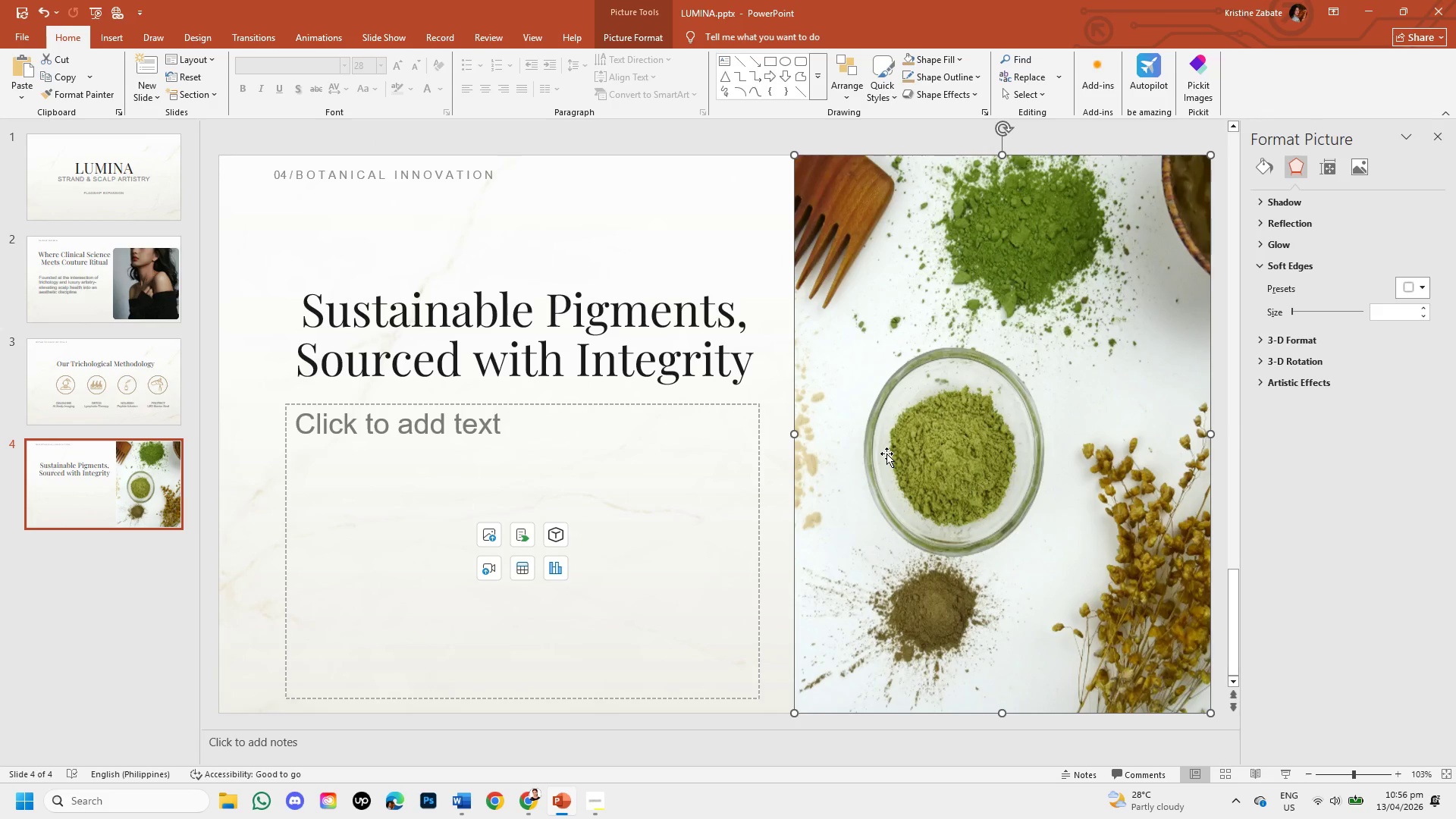 
left_click([701, 245])
 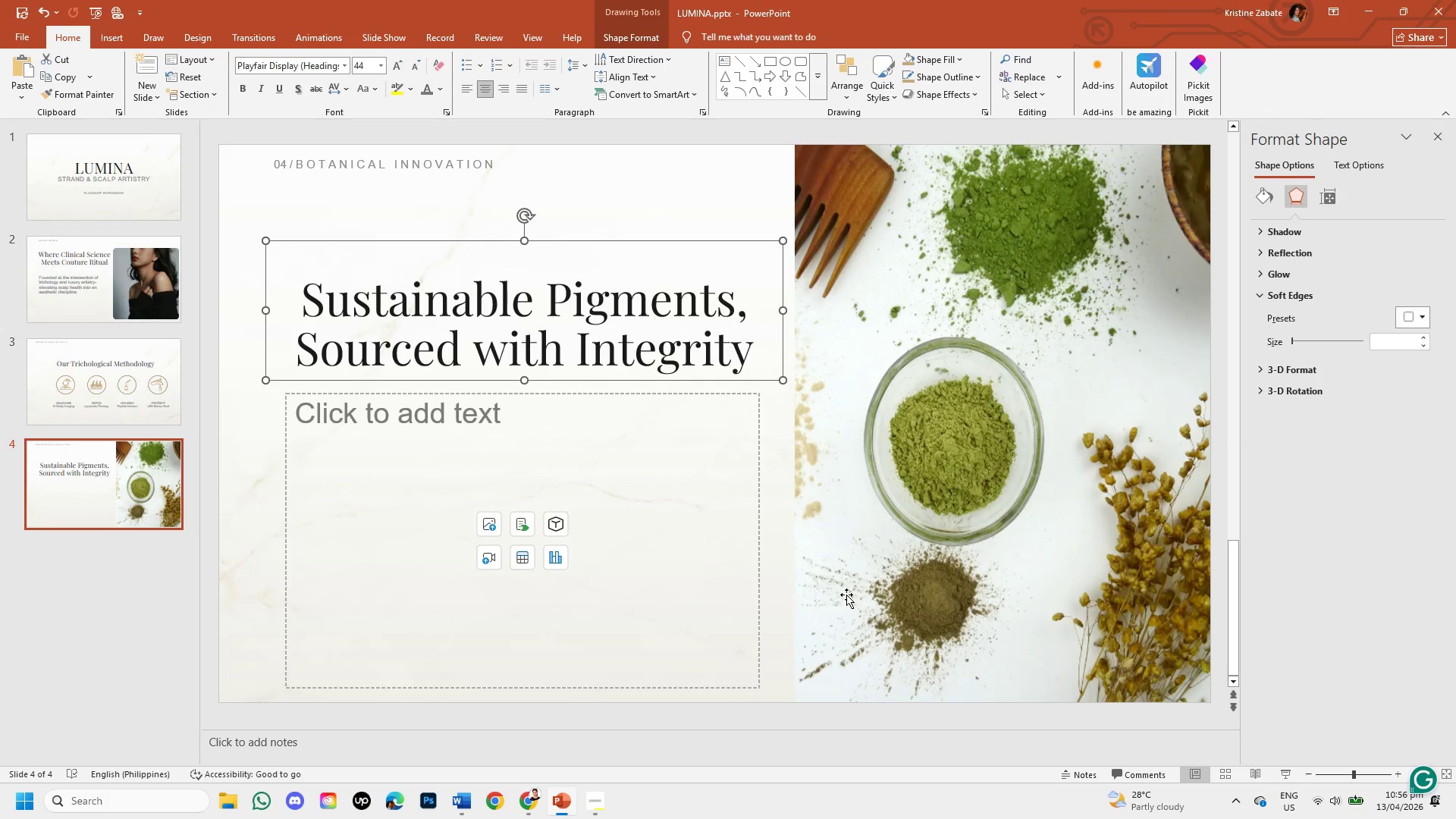 
left_click([846, 595])
 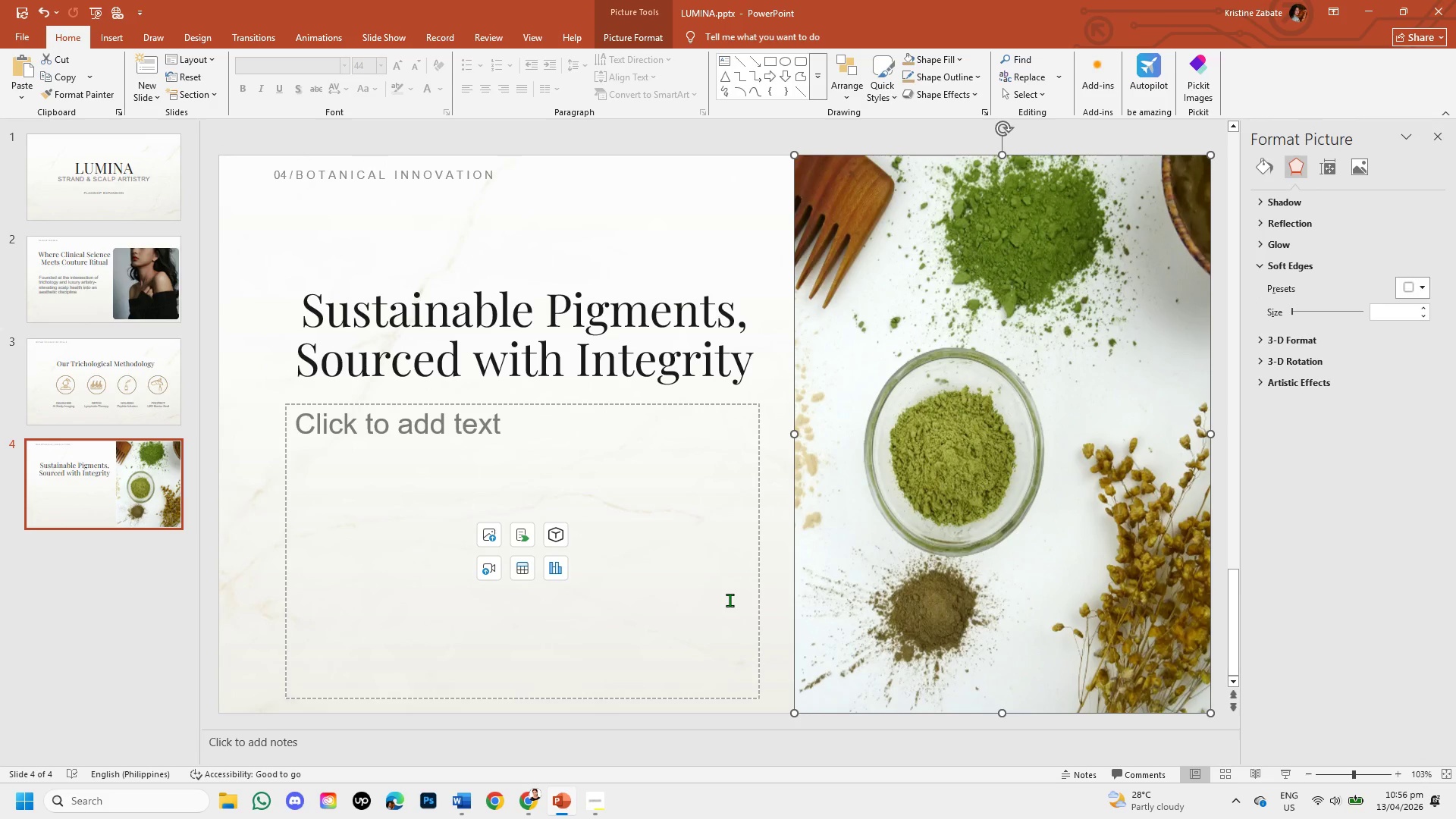 
left_click([744, 568])
 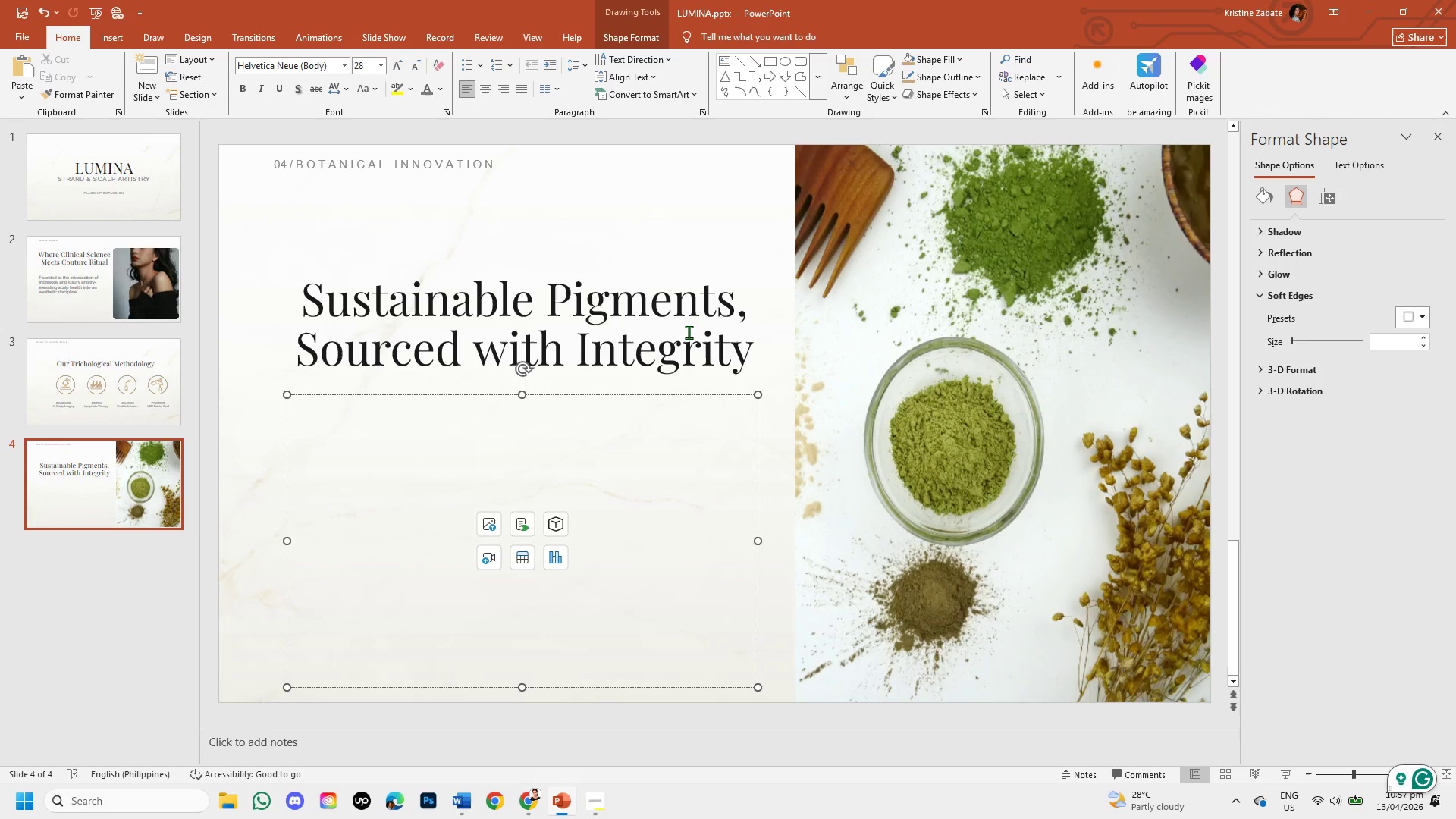 
wait(24.02)
 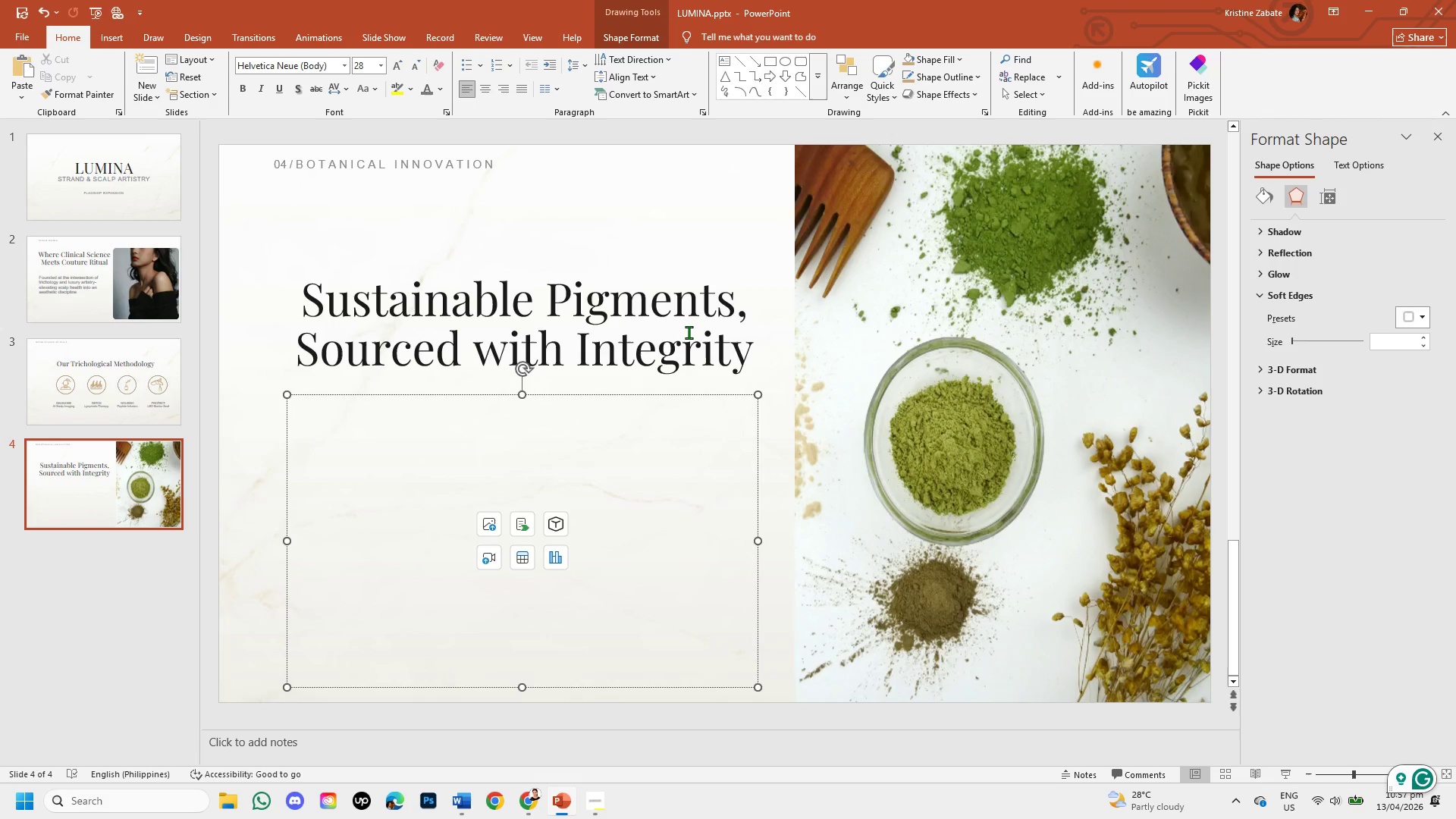 
left_click([115, 38])
 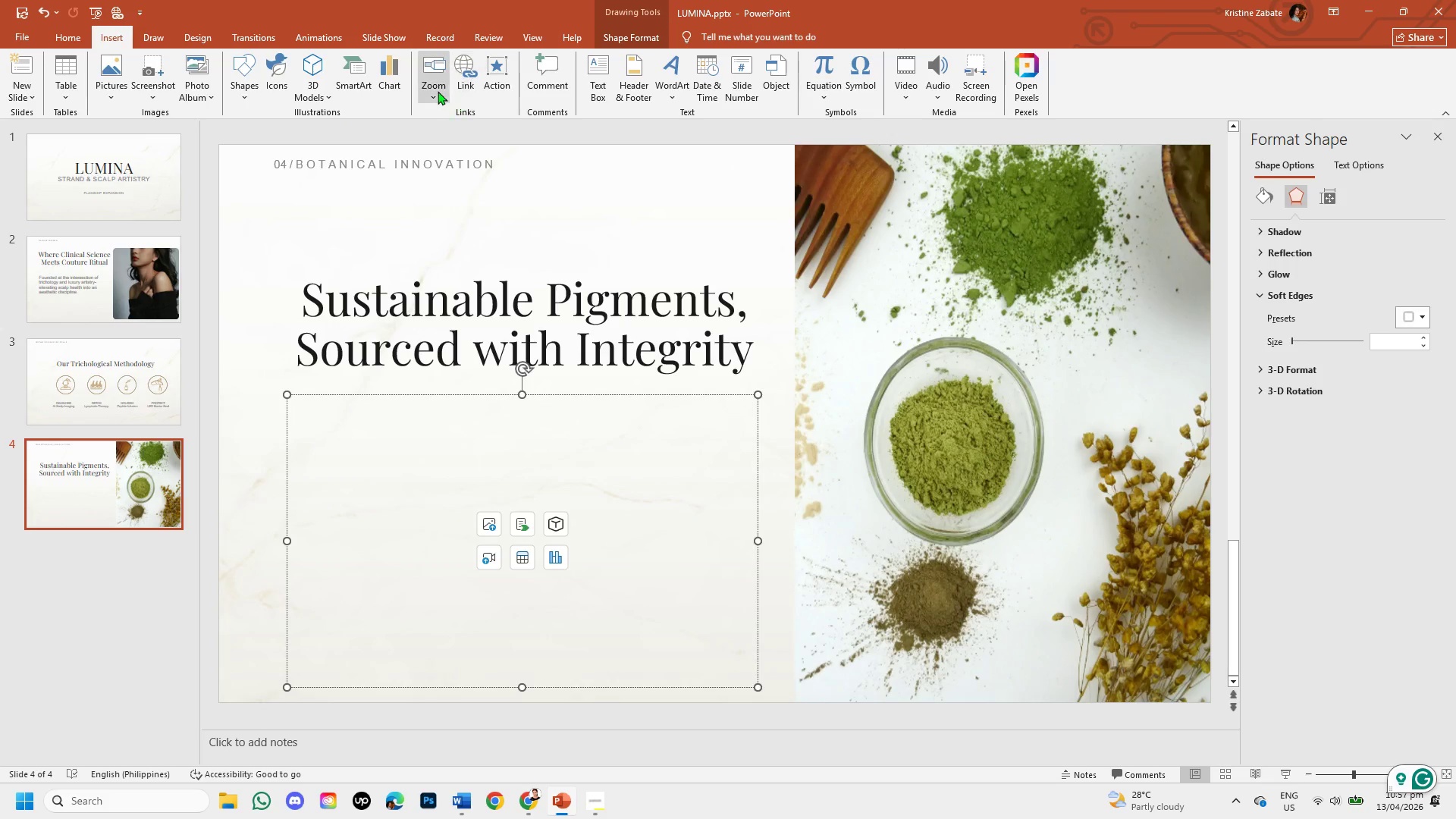 
wait(6.3)
 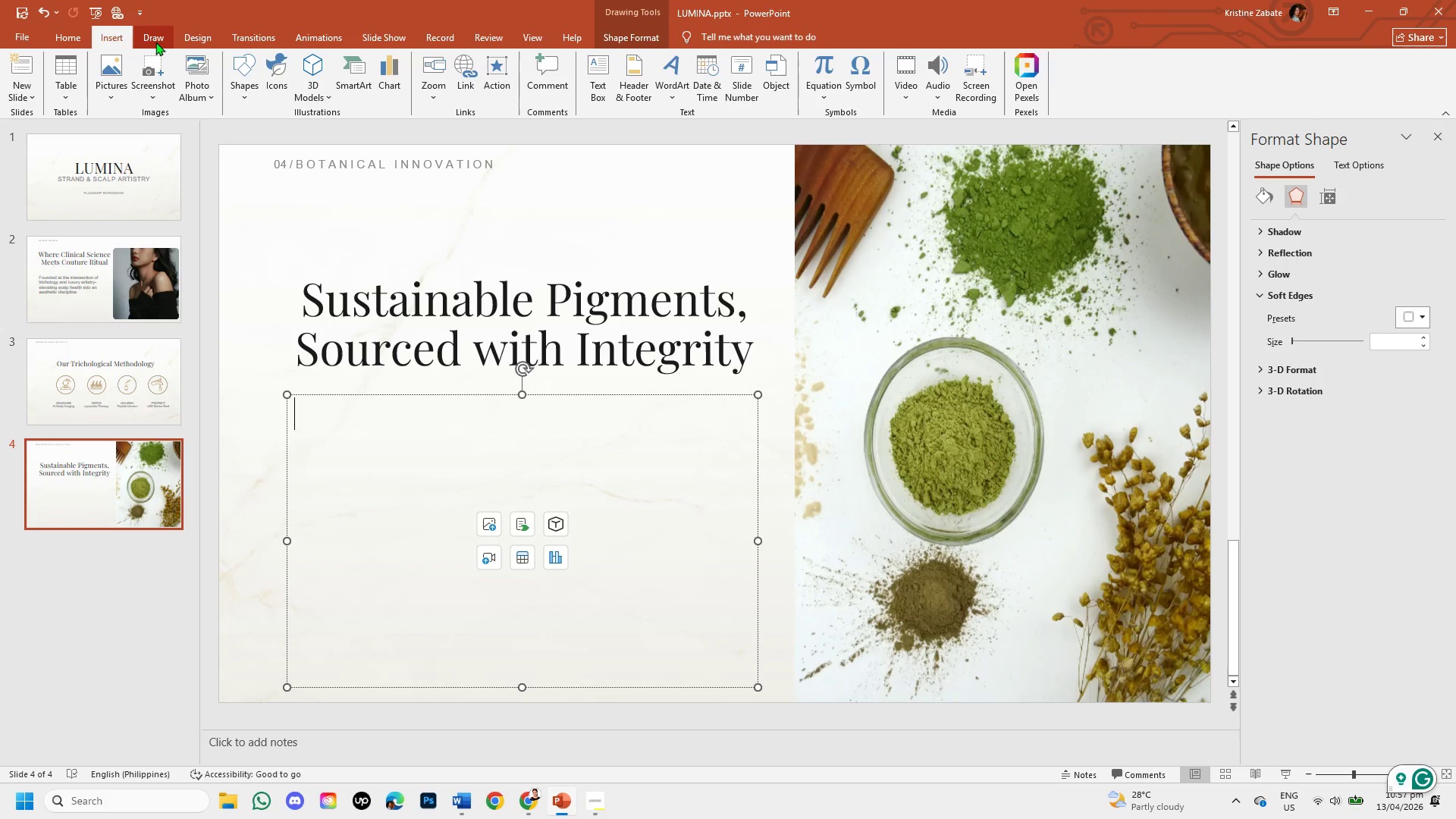 
left_click([159, 38])
 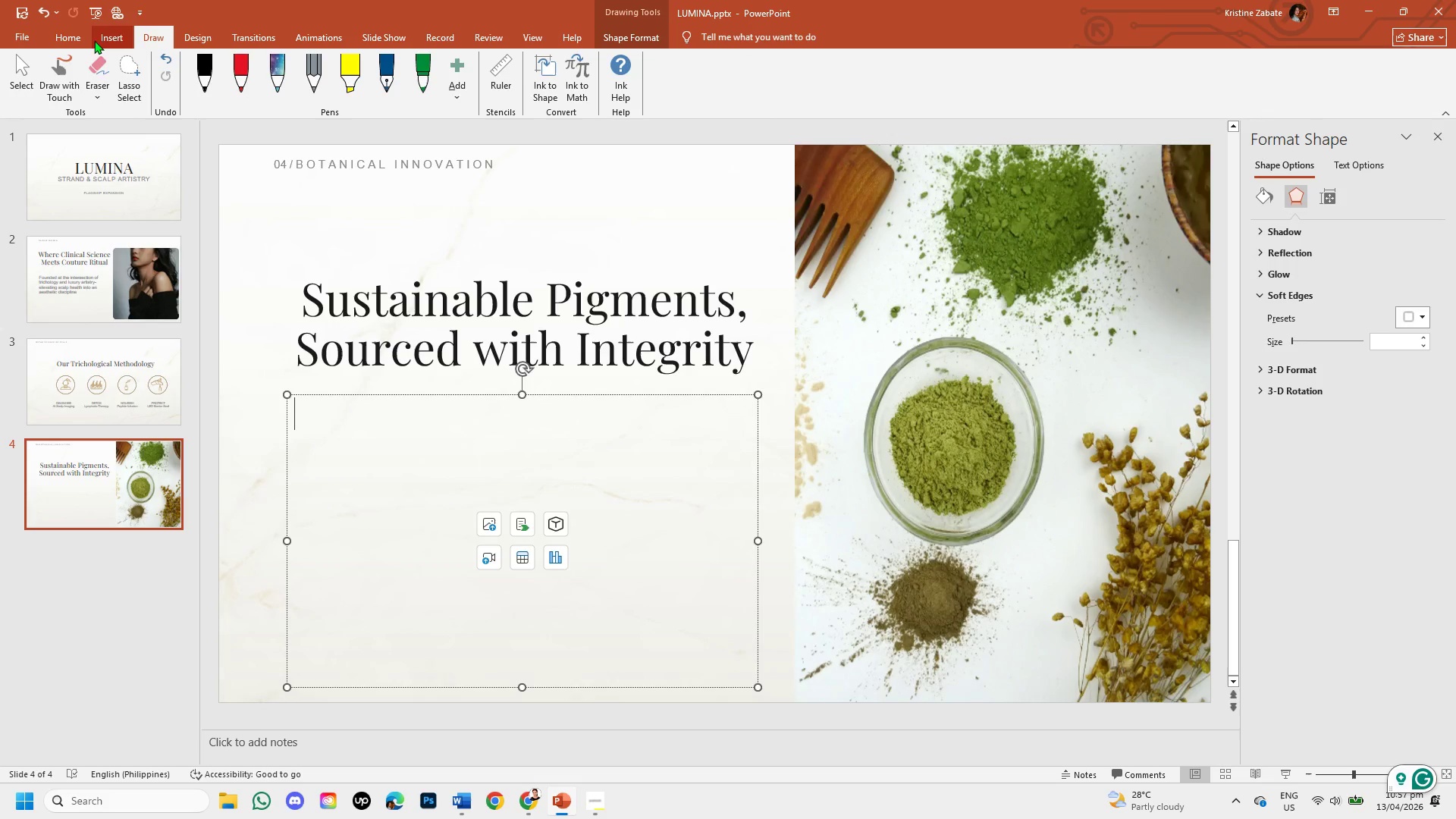 
left_click([79, 35])
 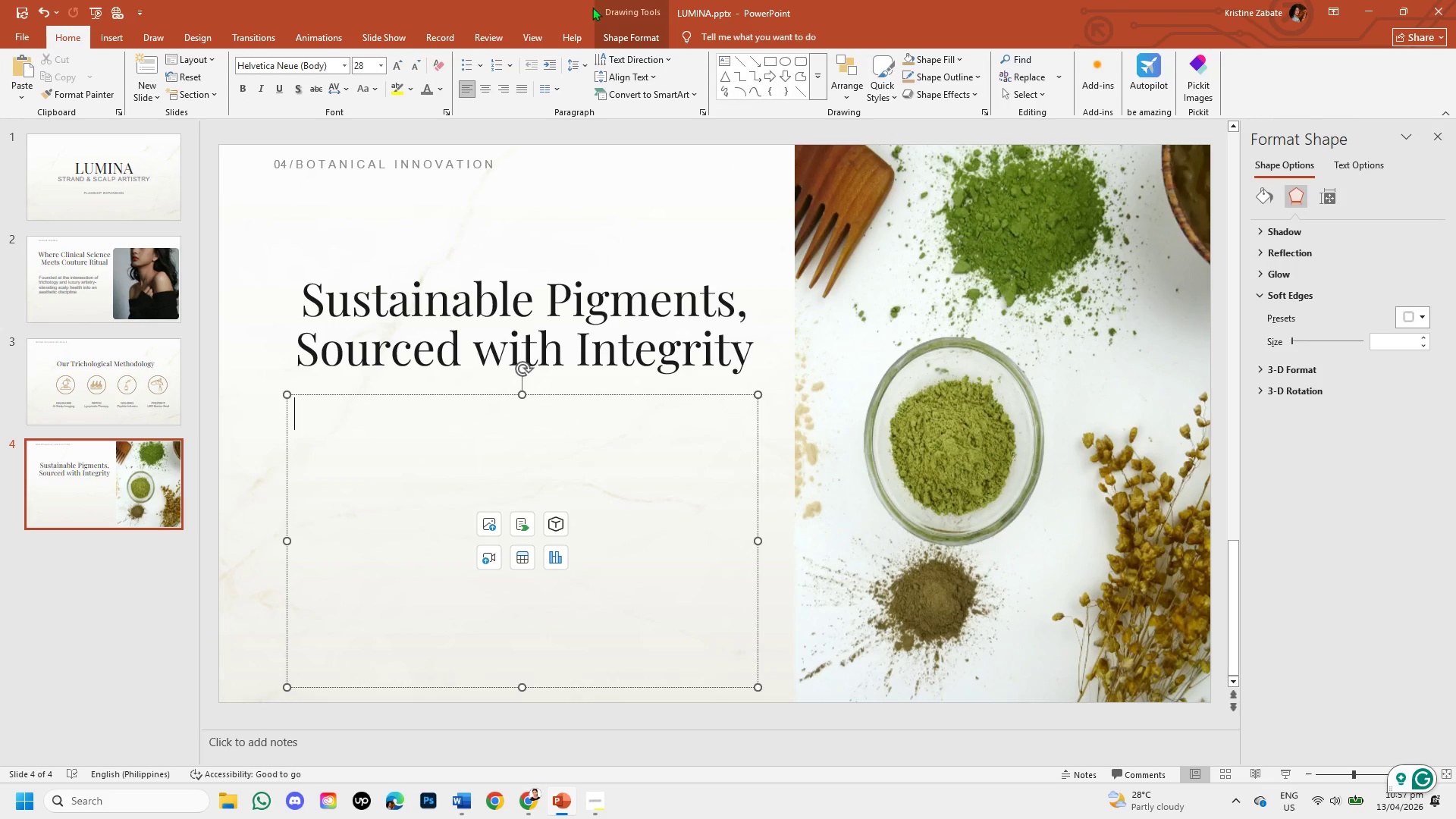 
mouse_move([626, 17])
 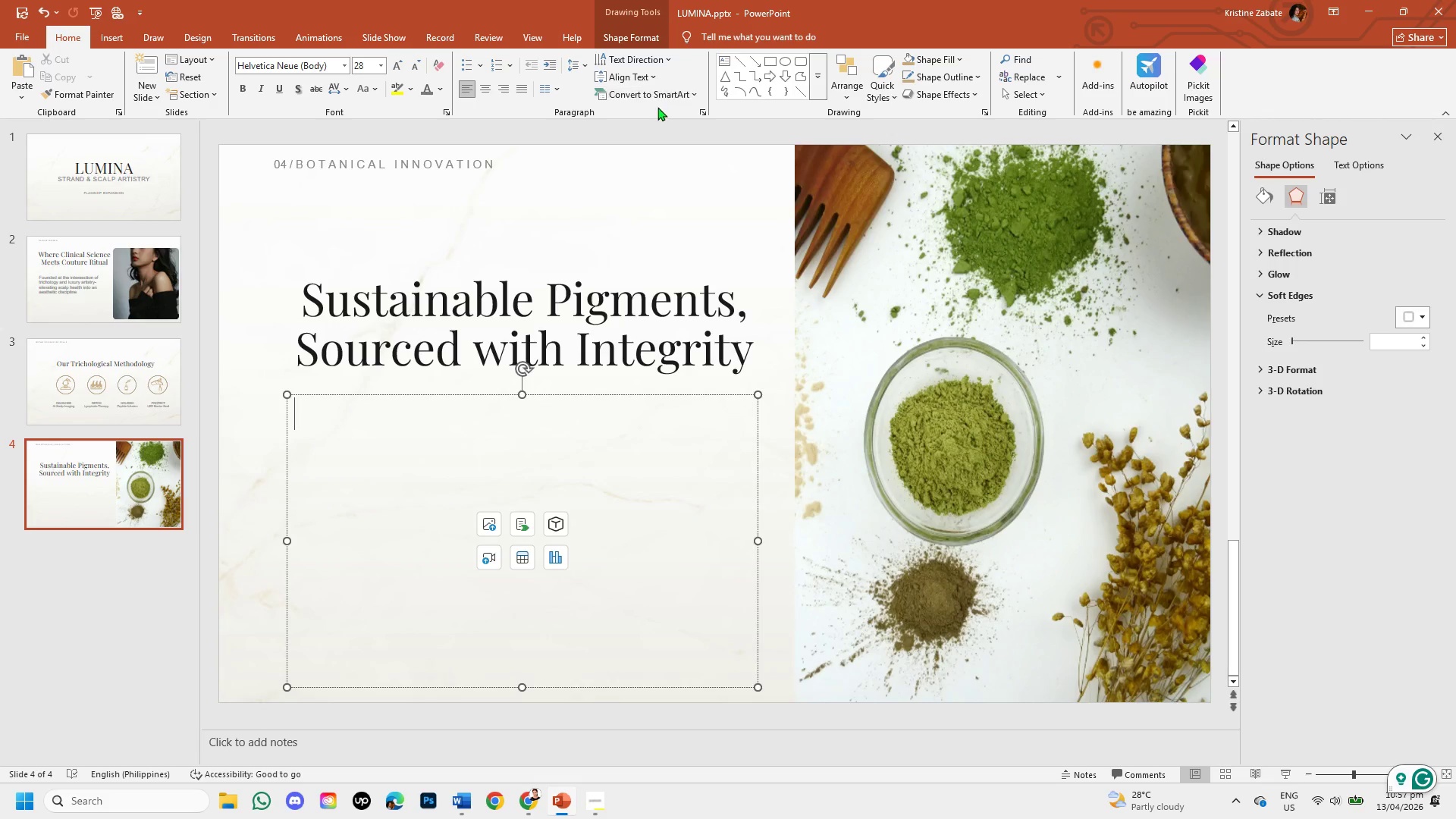 
wait(7.61)
 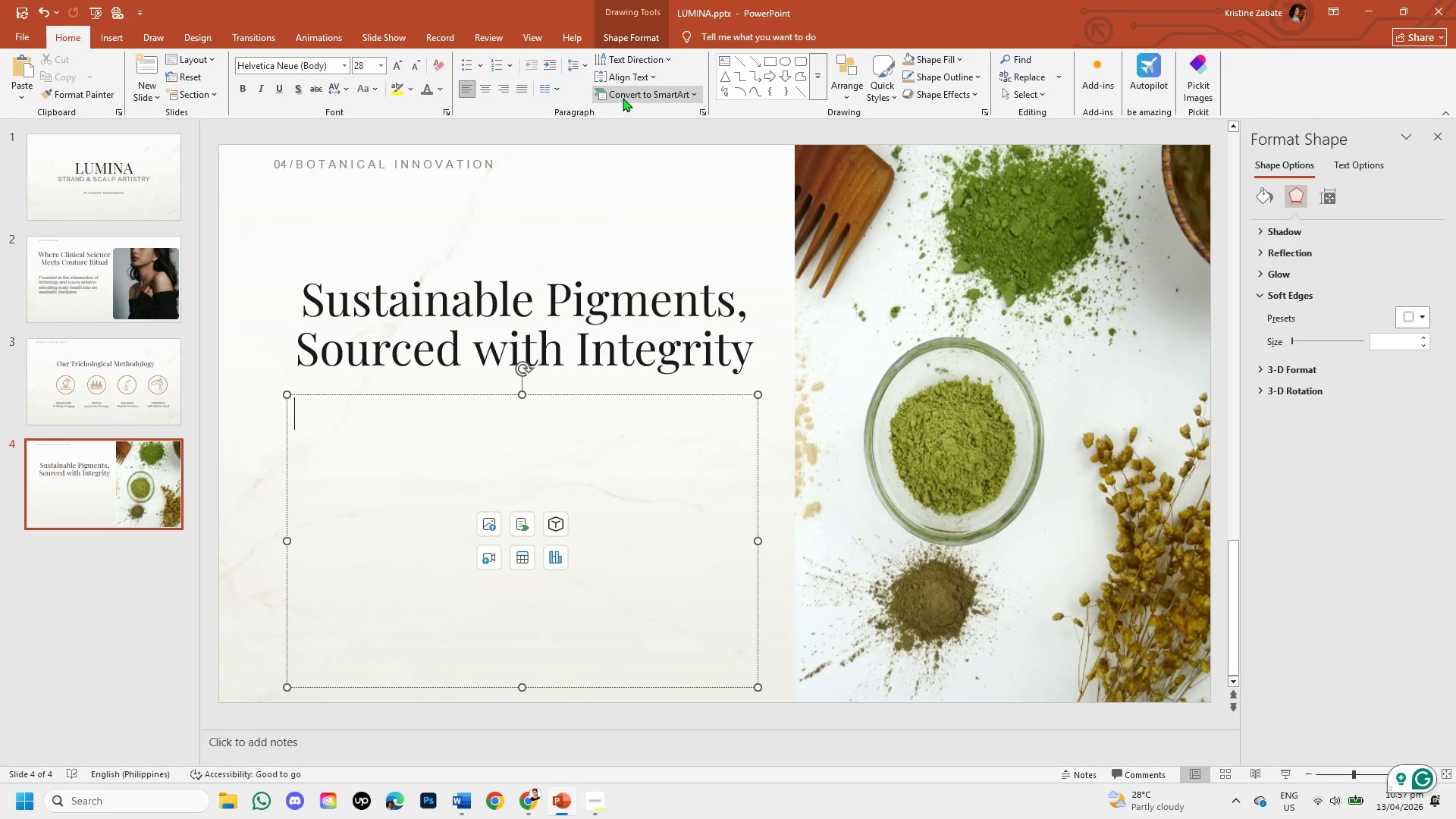 
left_click([481, 69])
 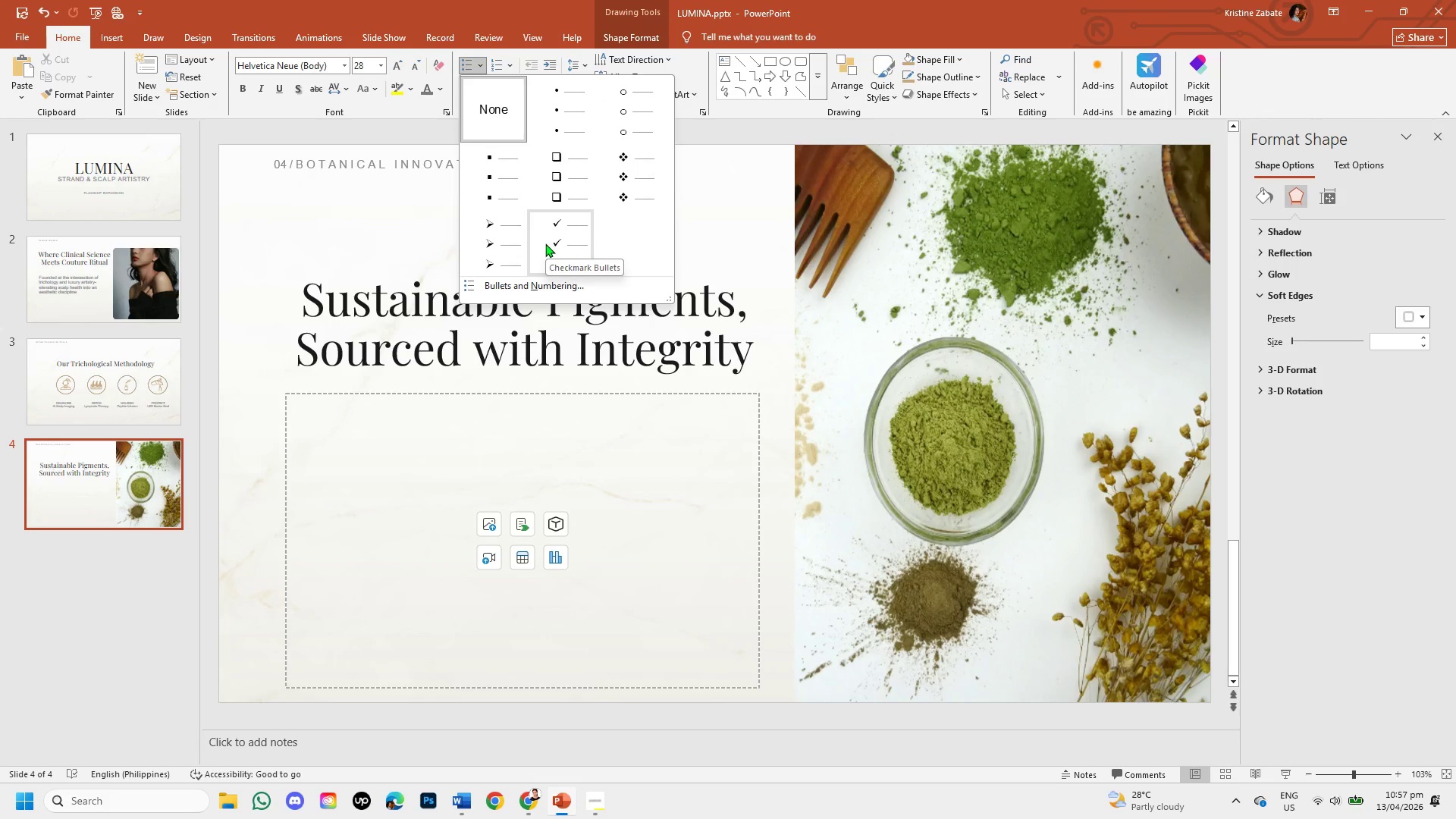 
left_click([545, 243])
 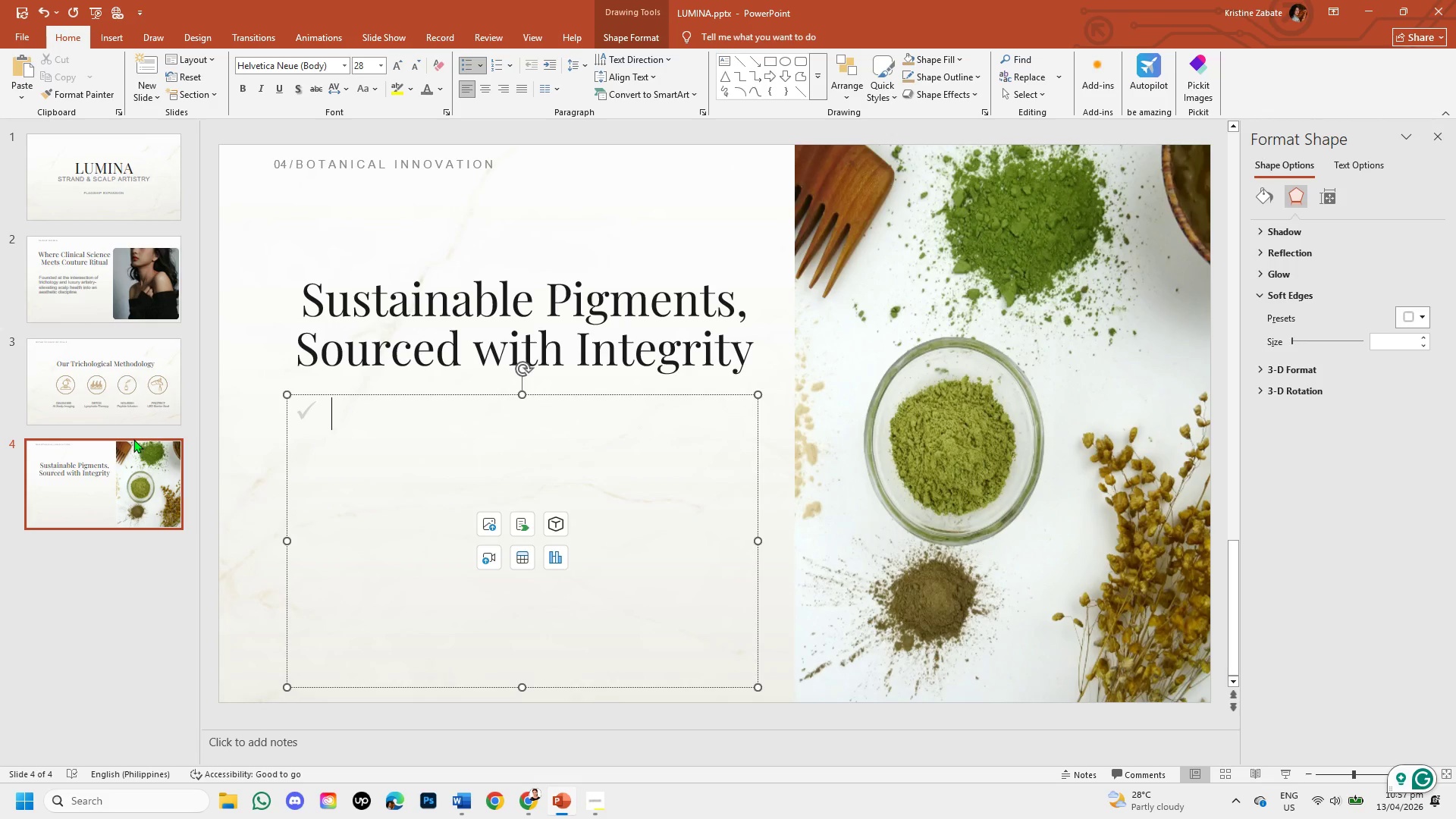 
wait(22.2)
 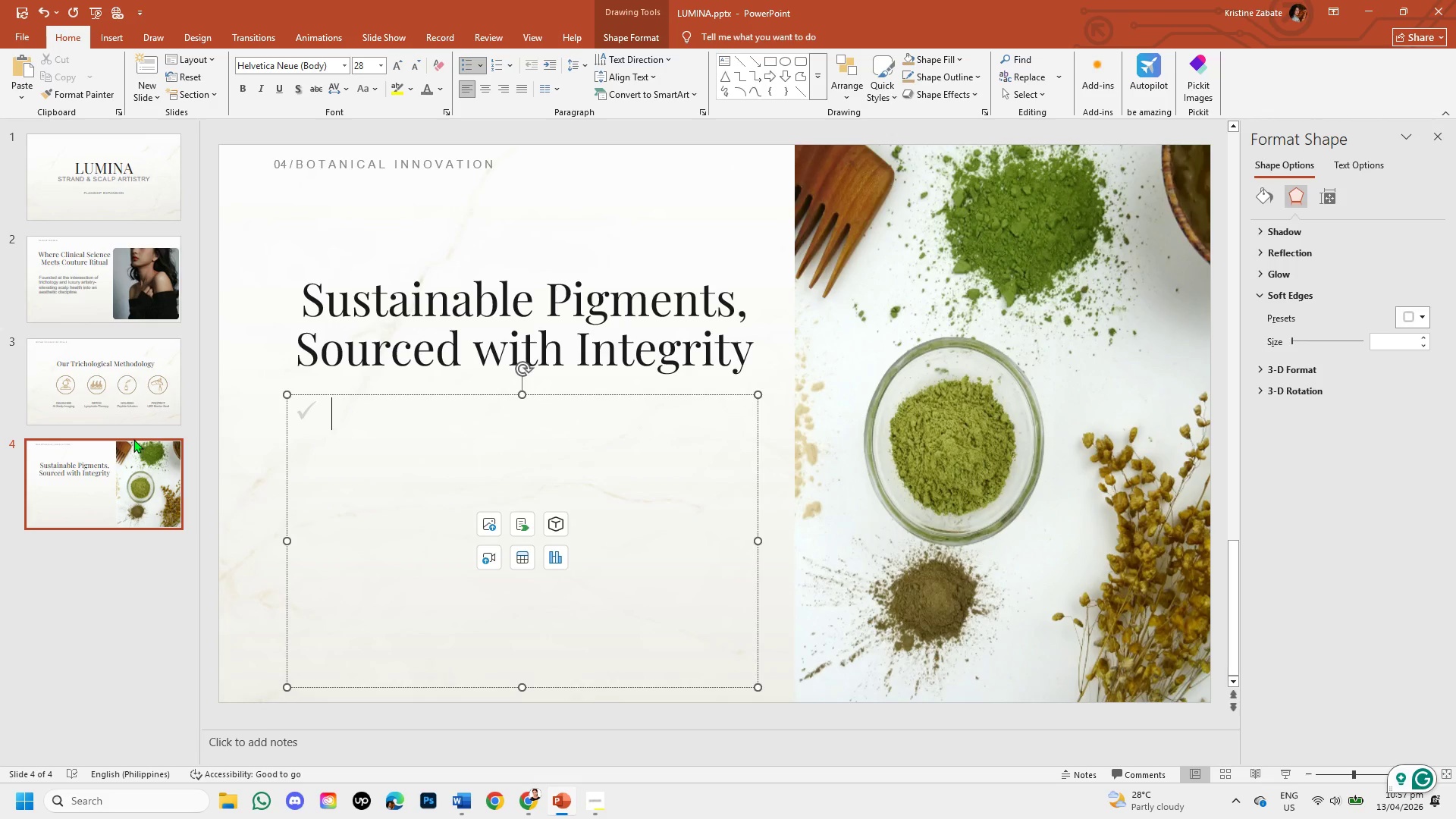 
left_click([814, 526])
 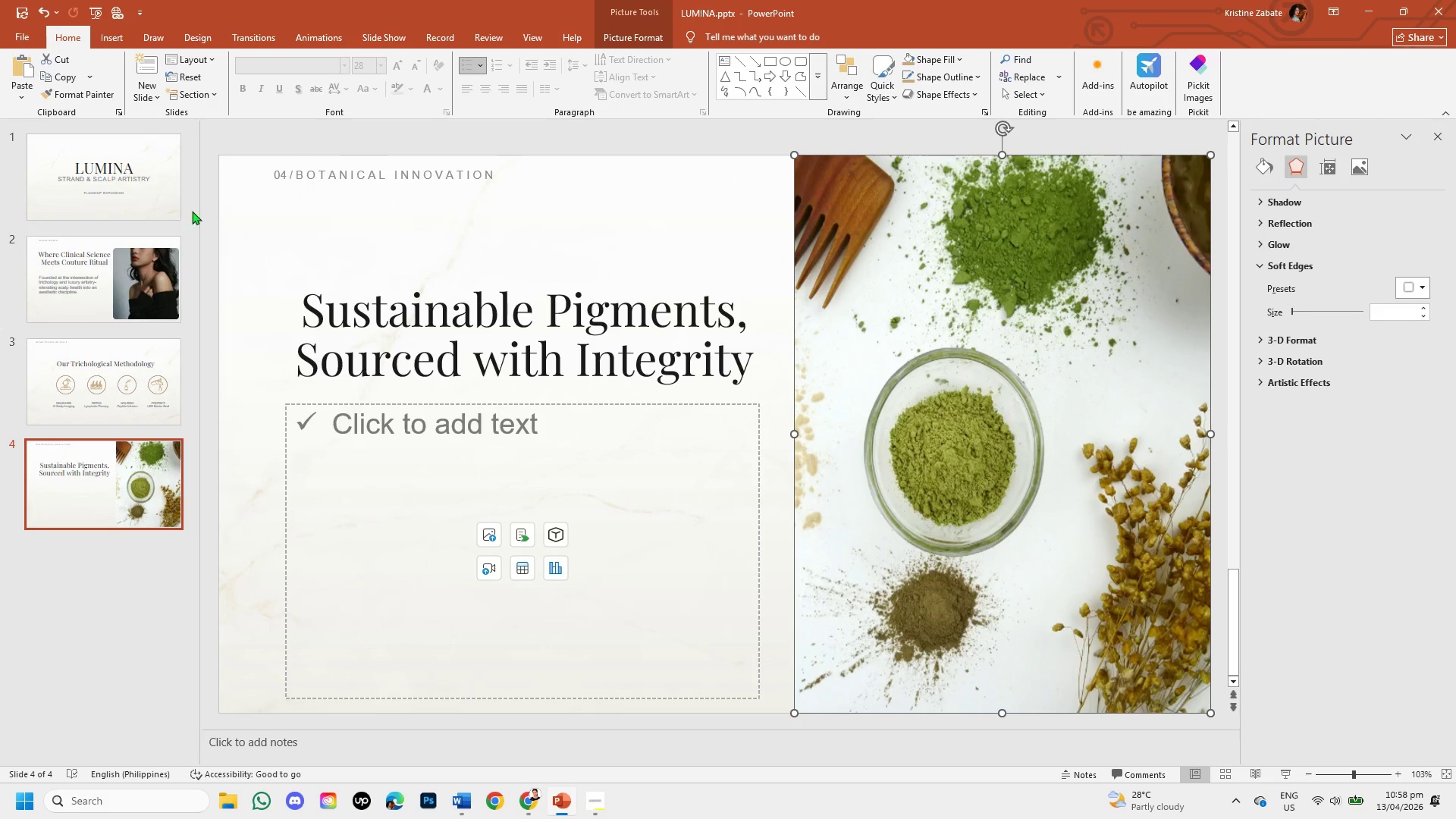 
left_click([152, 262])
 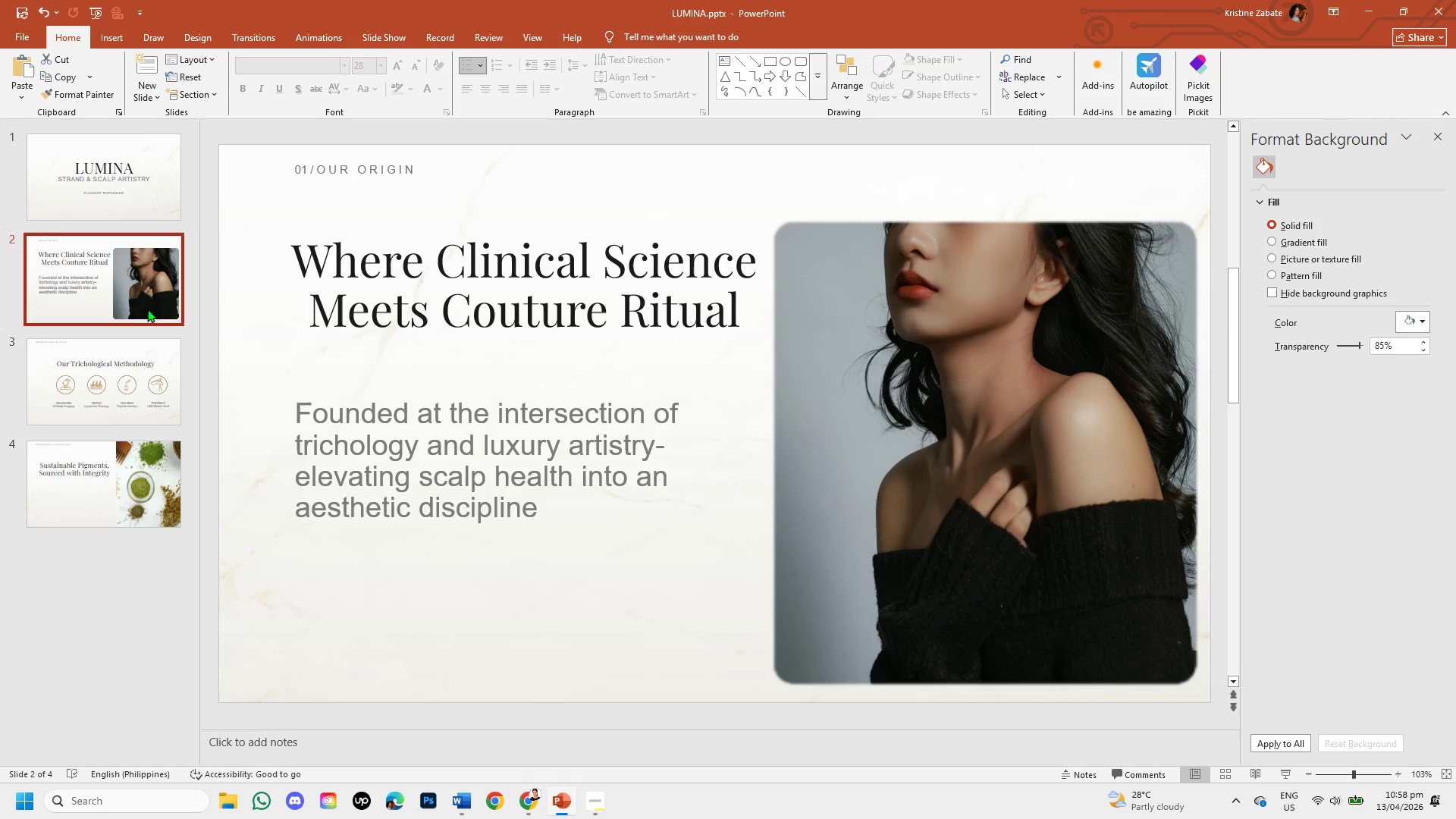 
left_click([119, 466])
 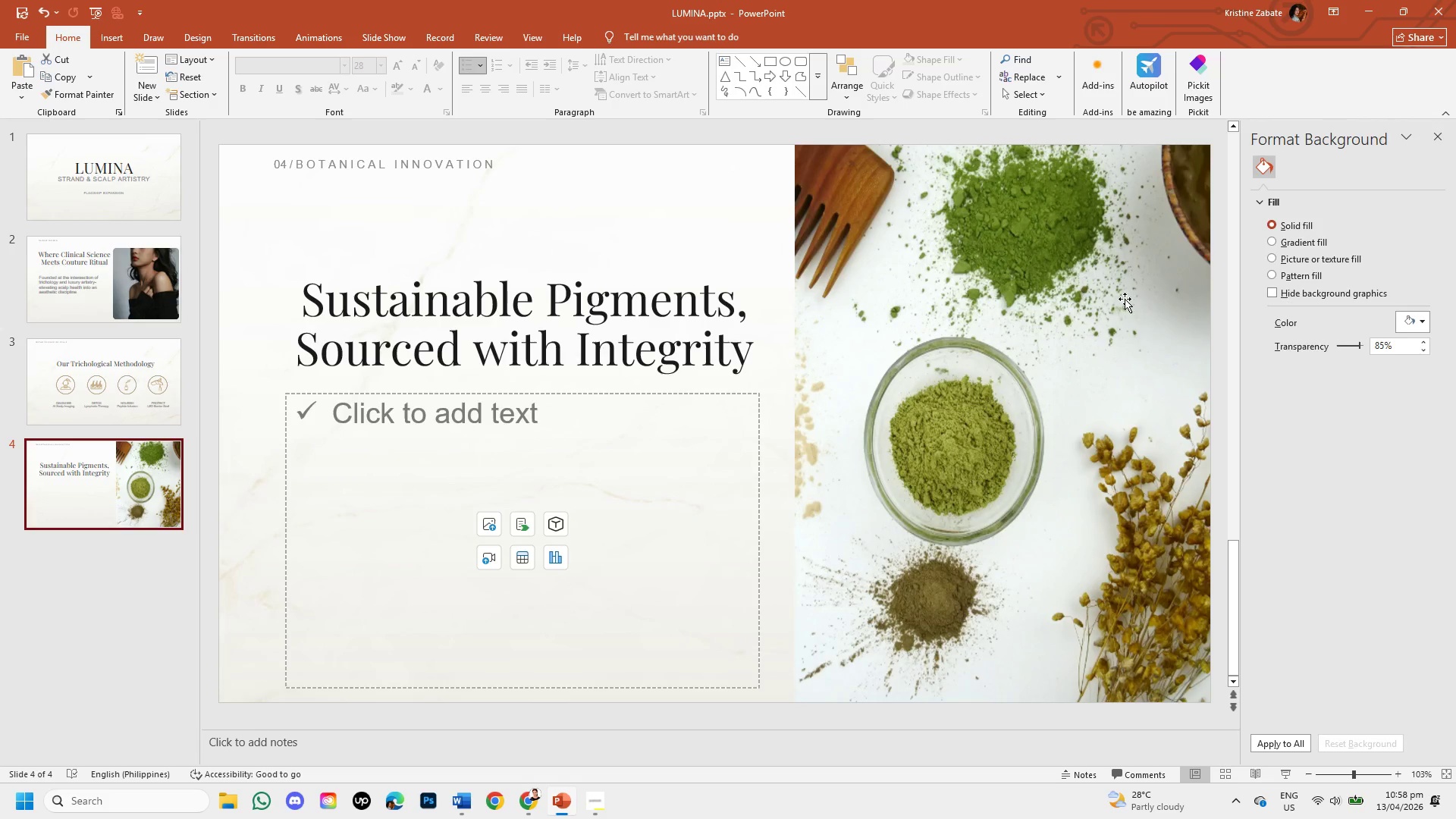 
left_click([1033, 353])
 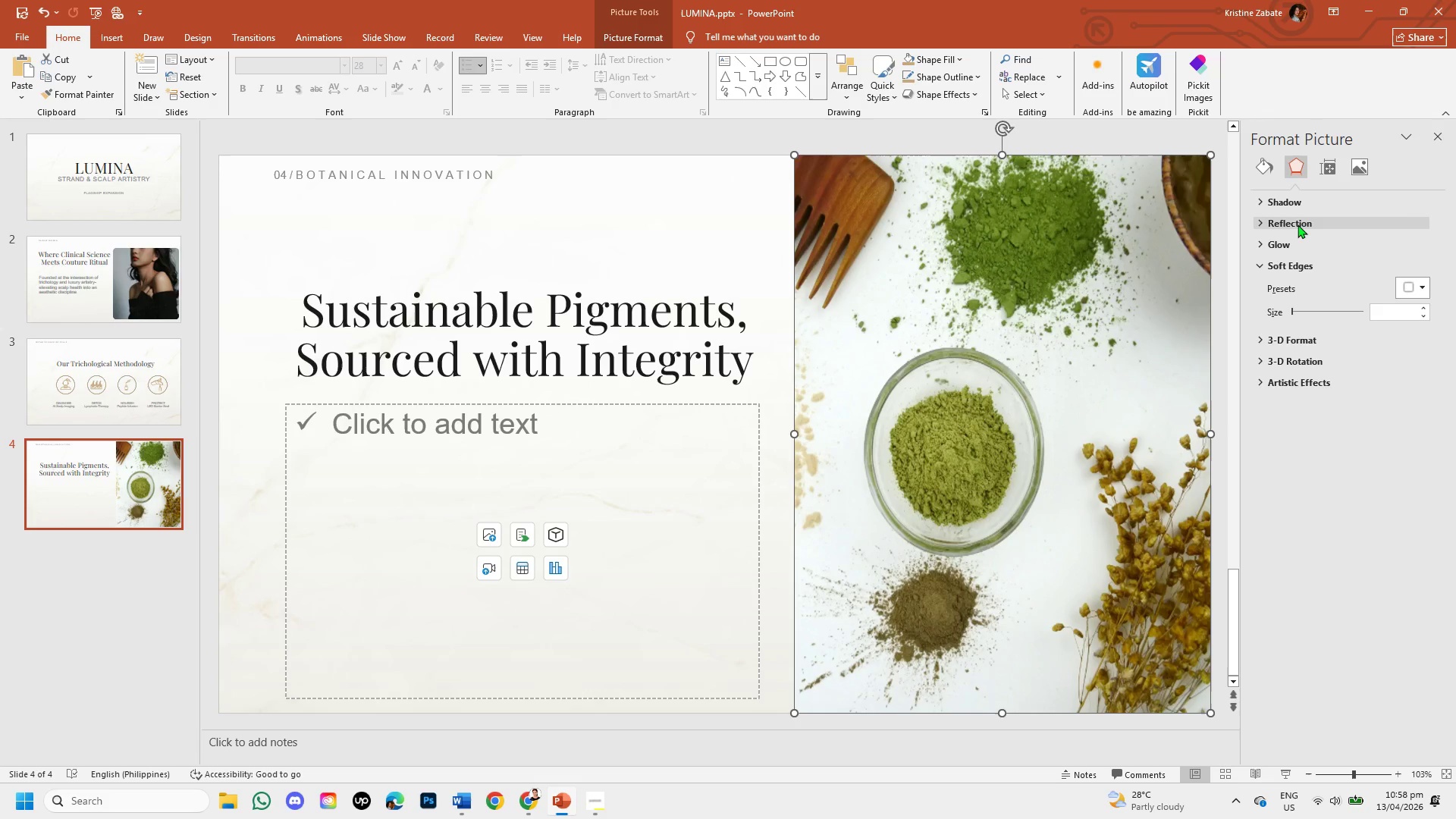 
wait(5.38)
 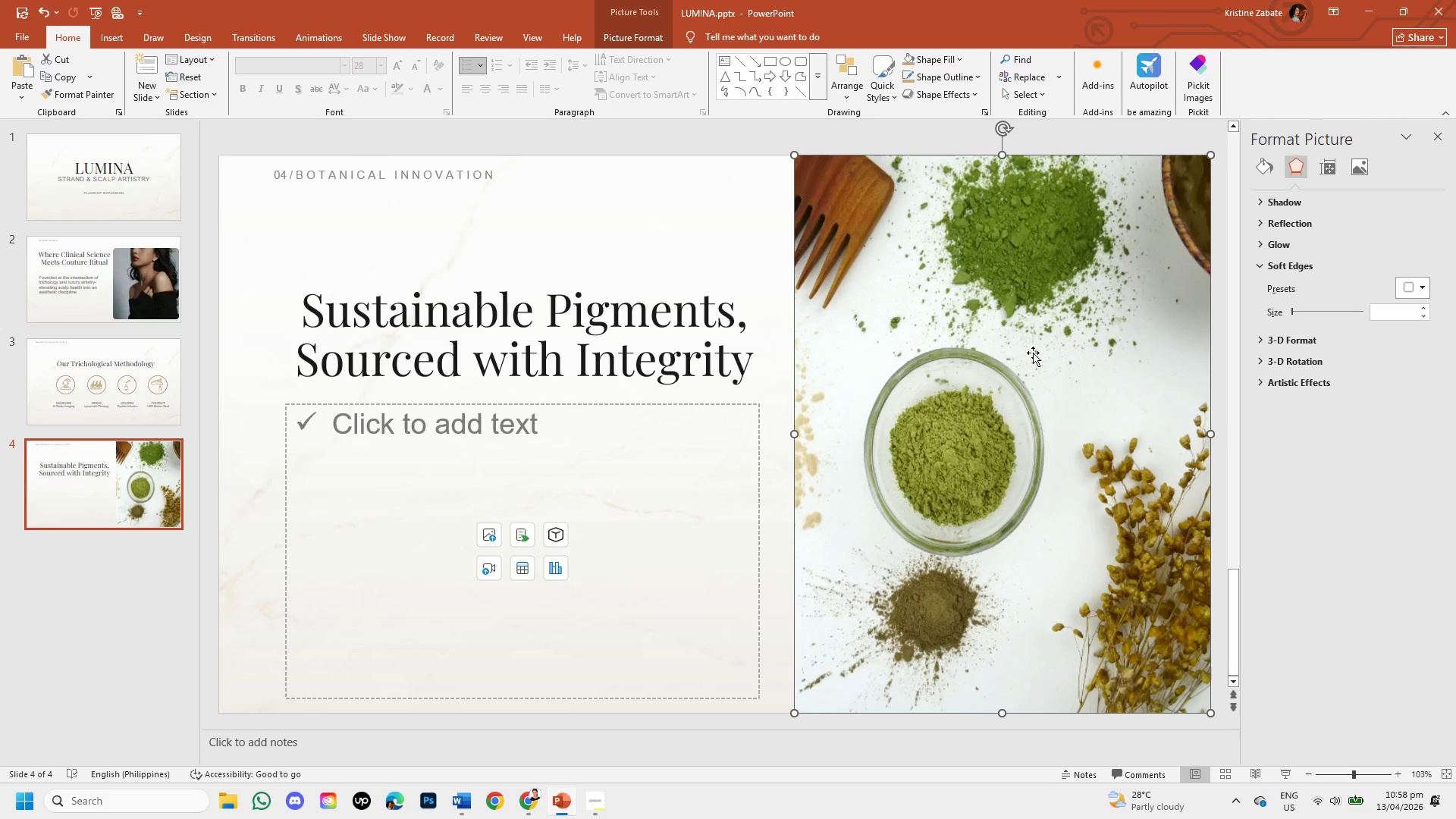 
double_click([1104, 268])
 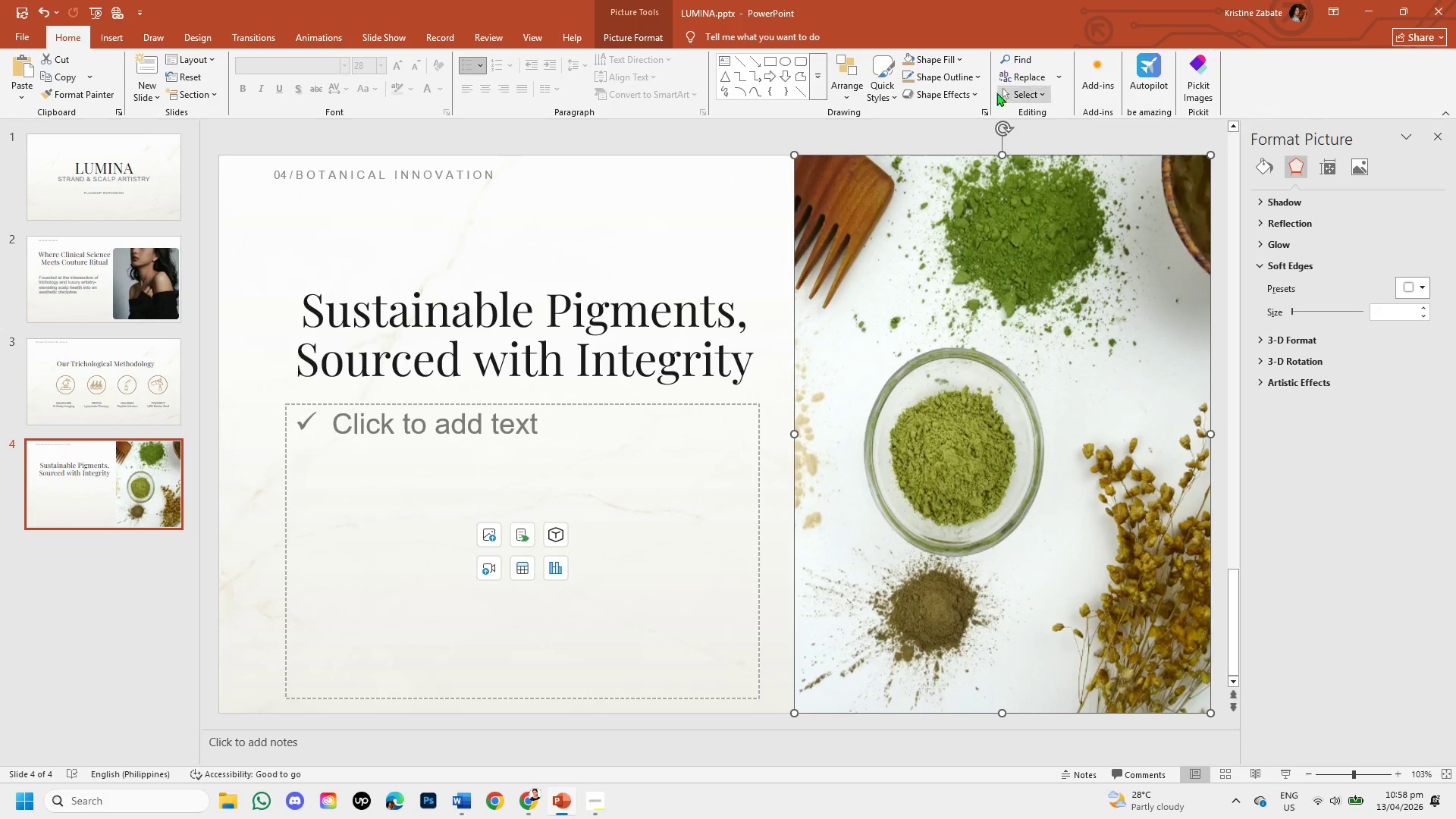 
left_click([617, 41])
 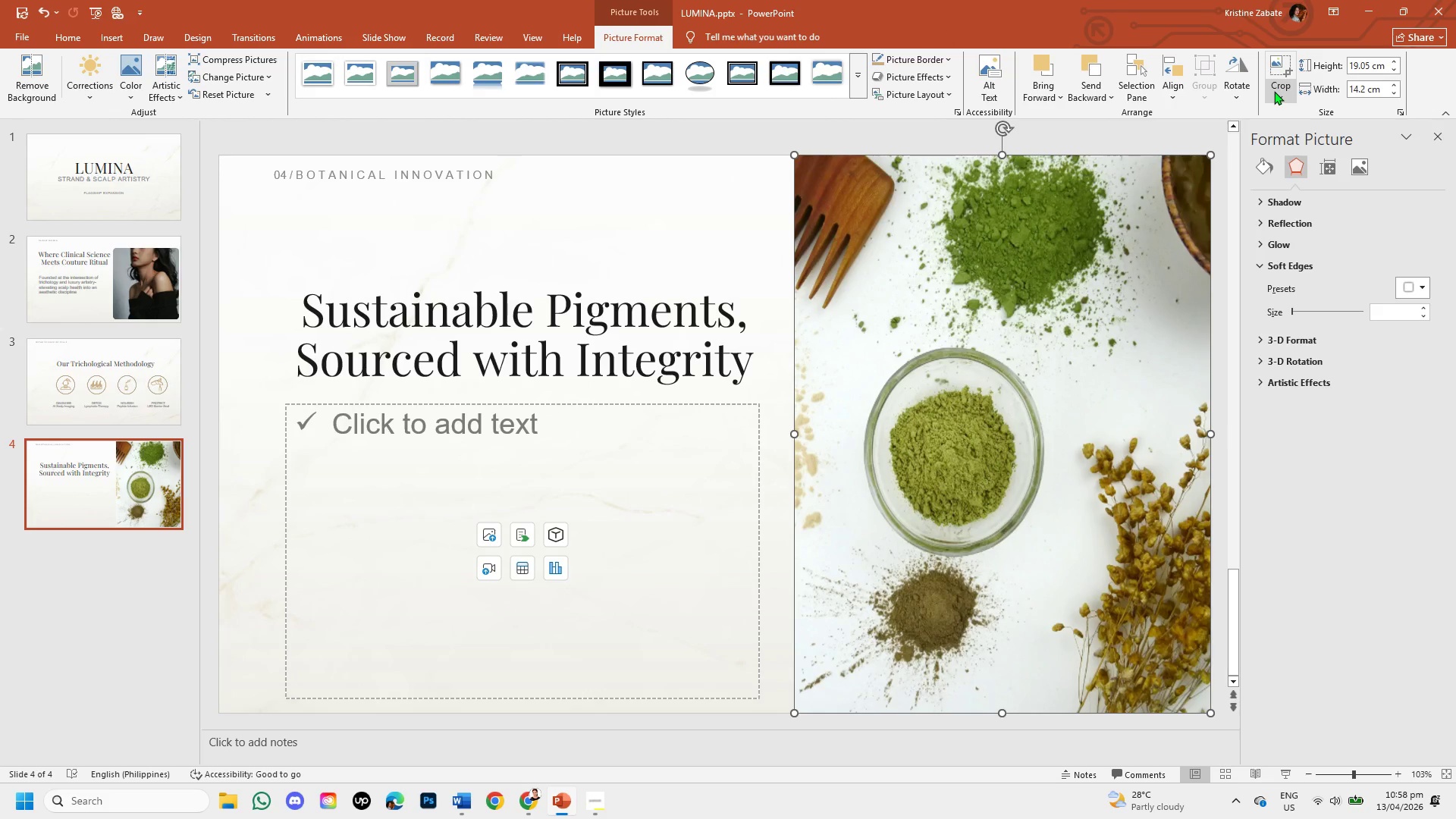 
left_click([1280, 91])
 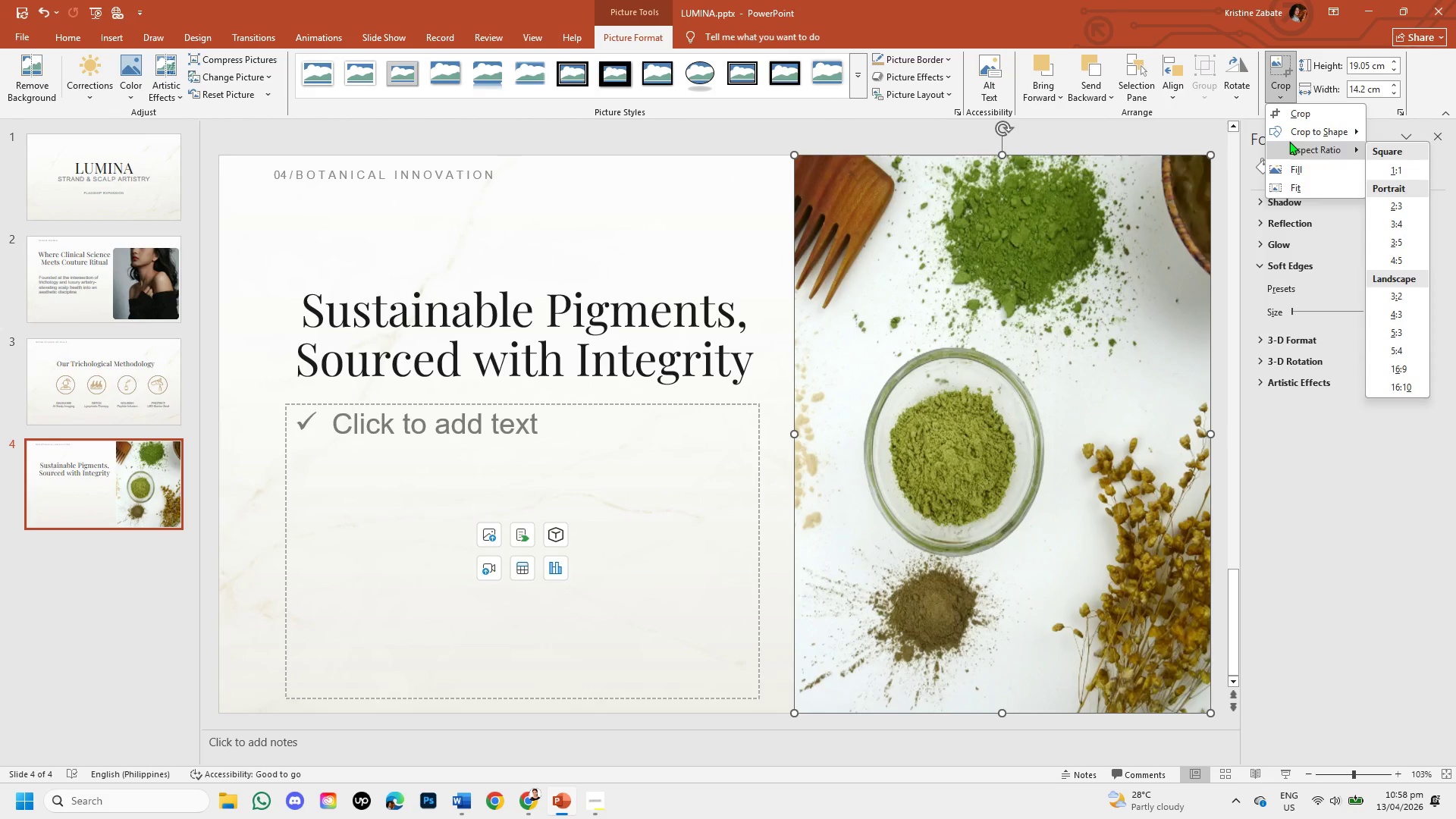 
left_click([1292, 133])
 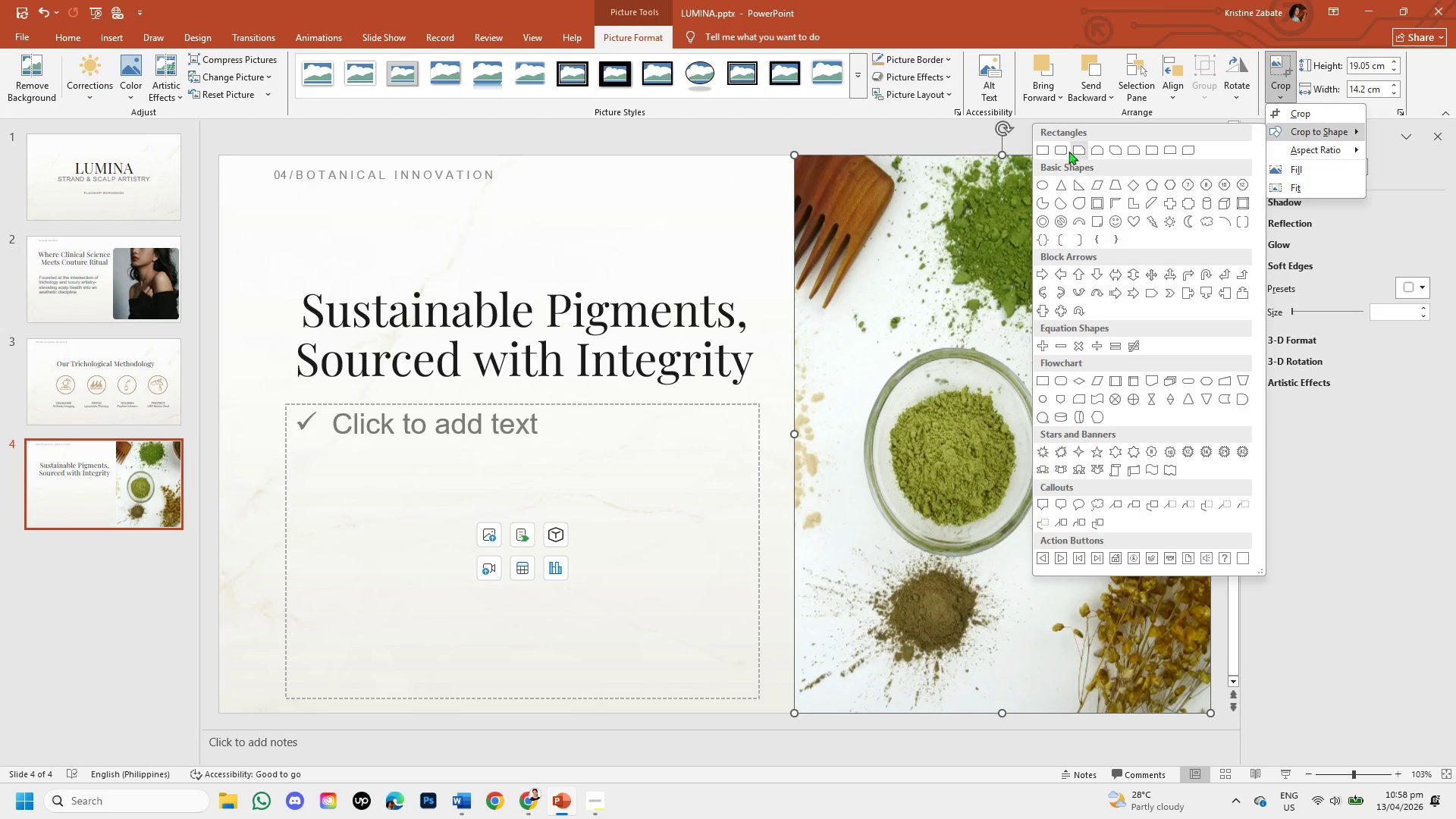 
left_click([1058, 150])
 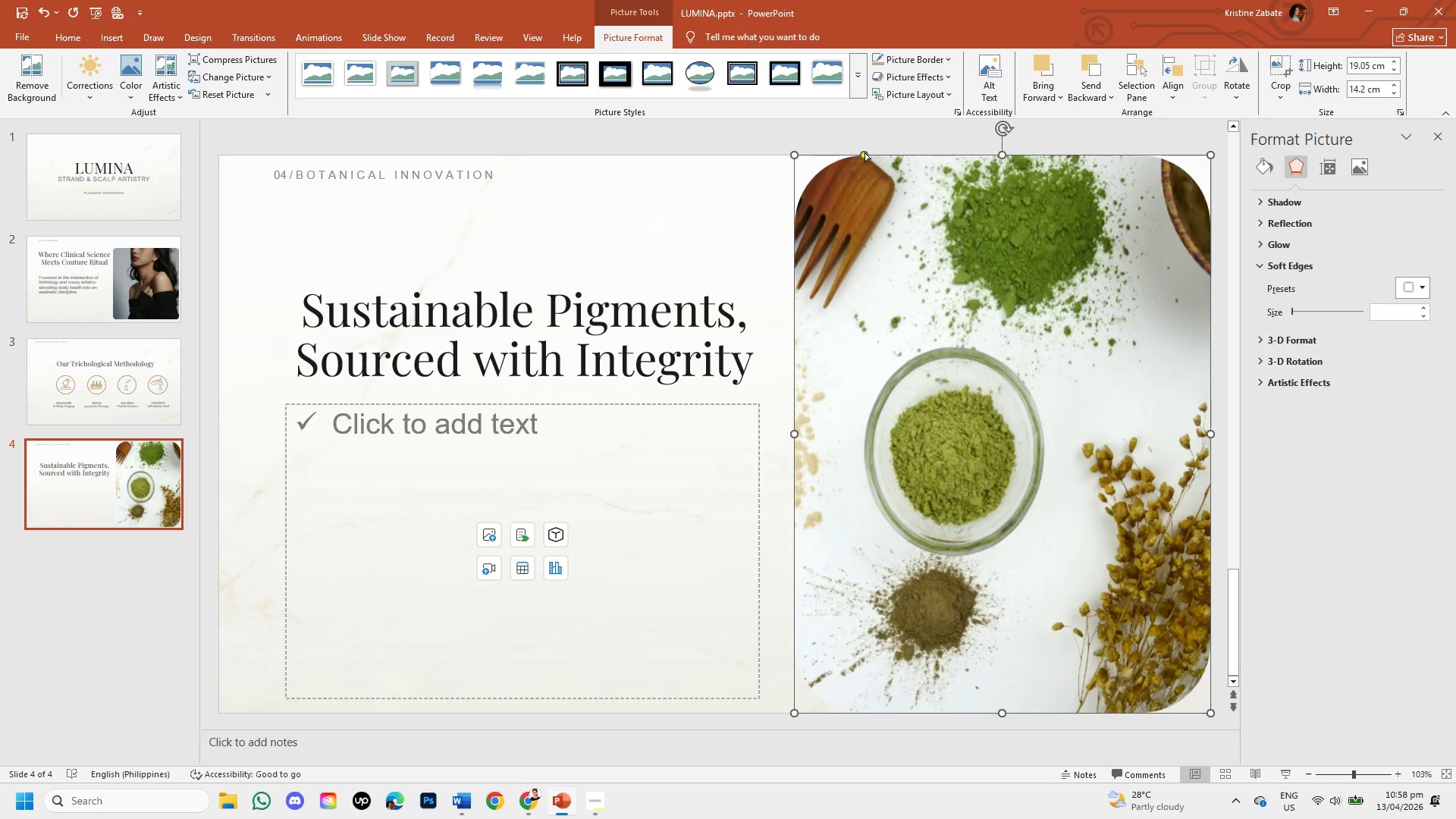 
left_click_drag(start_coordinate=[864, 152], to_coordinate=[804, 134])
 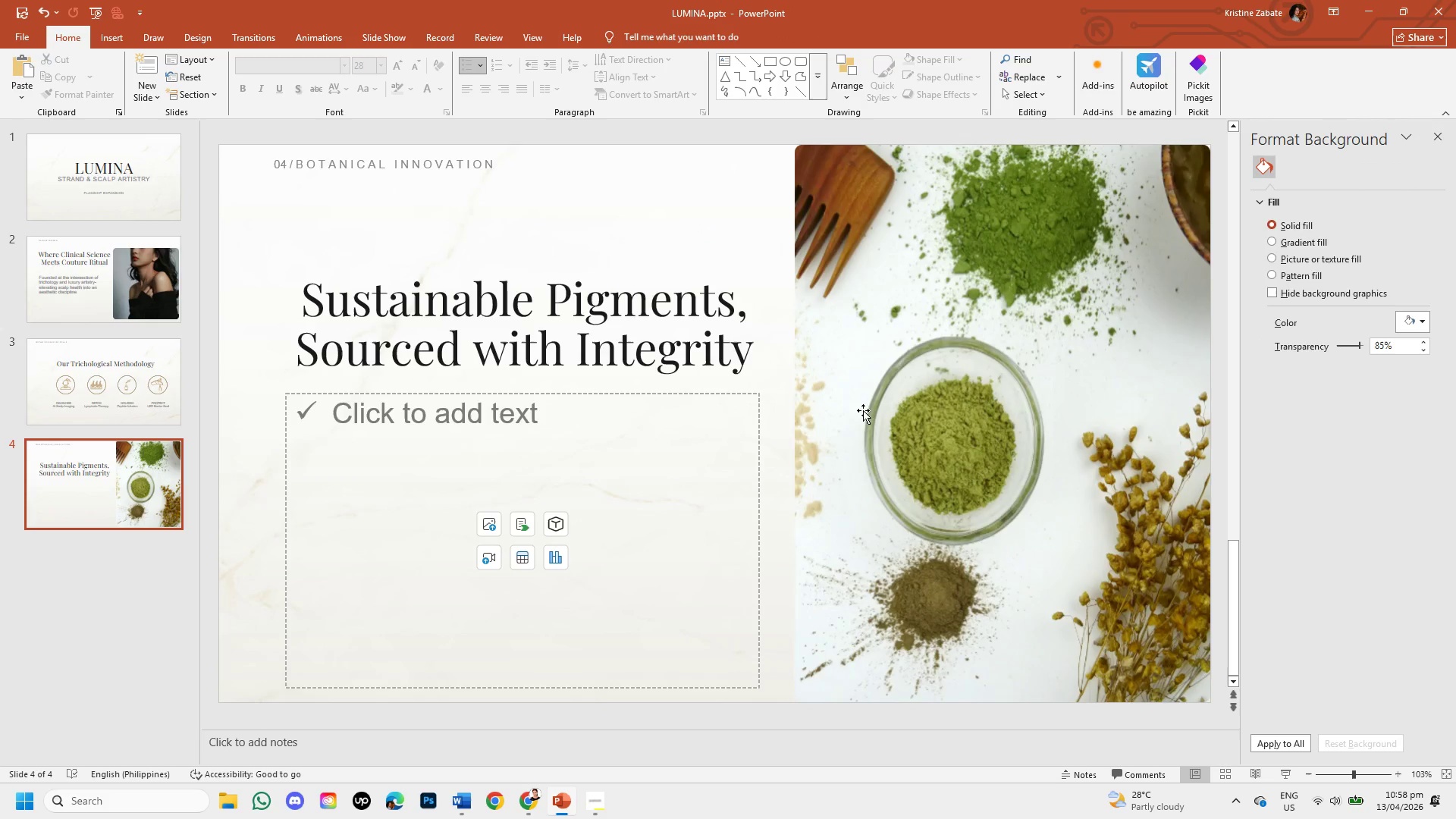 
left_click([974, 538])
 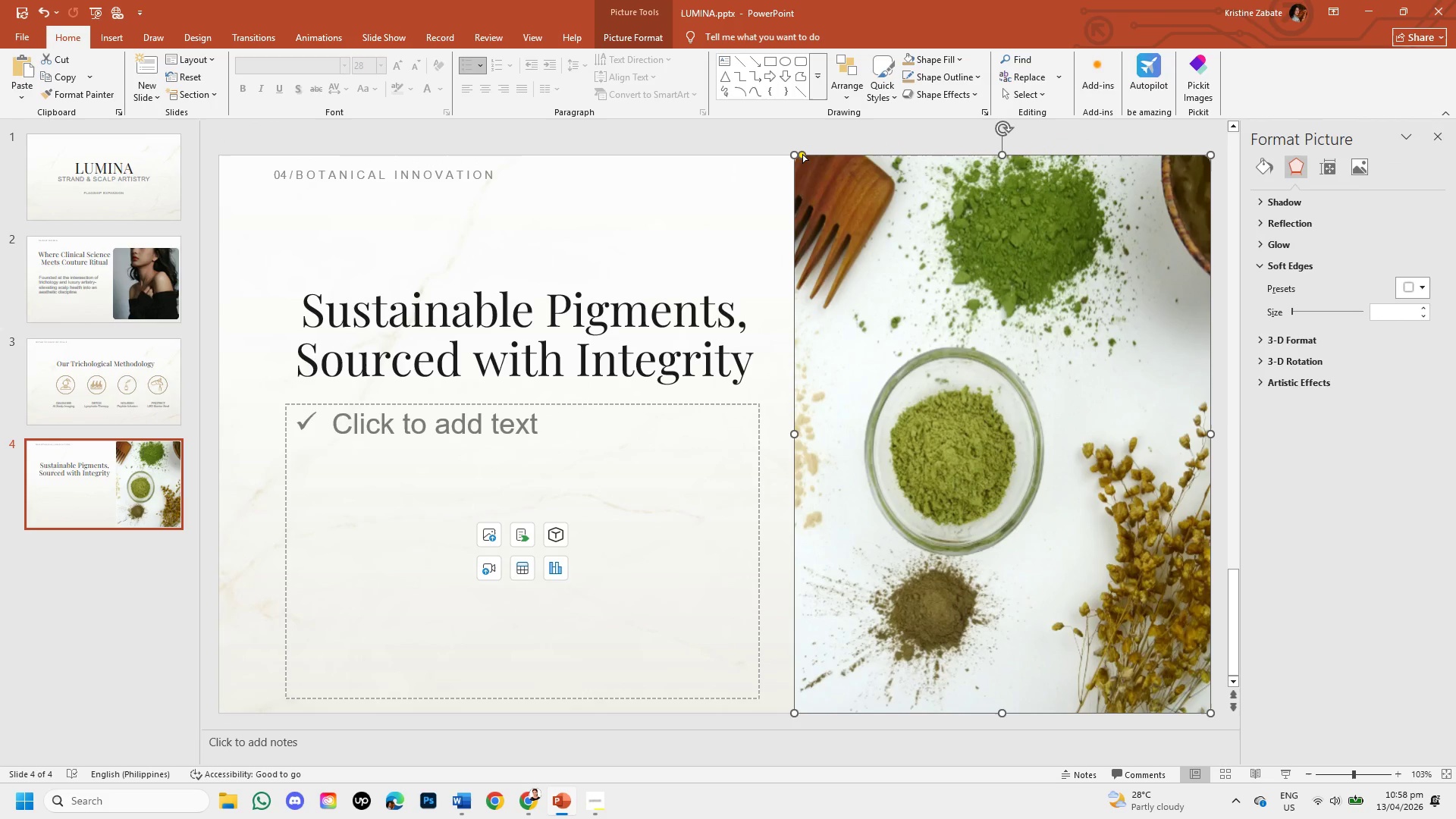 
left_click_drag(start_coordinate=[802, 154], to_coordinate=[808, 161])
 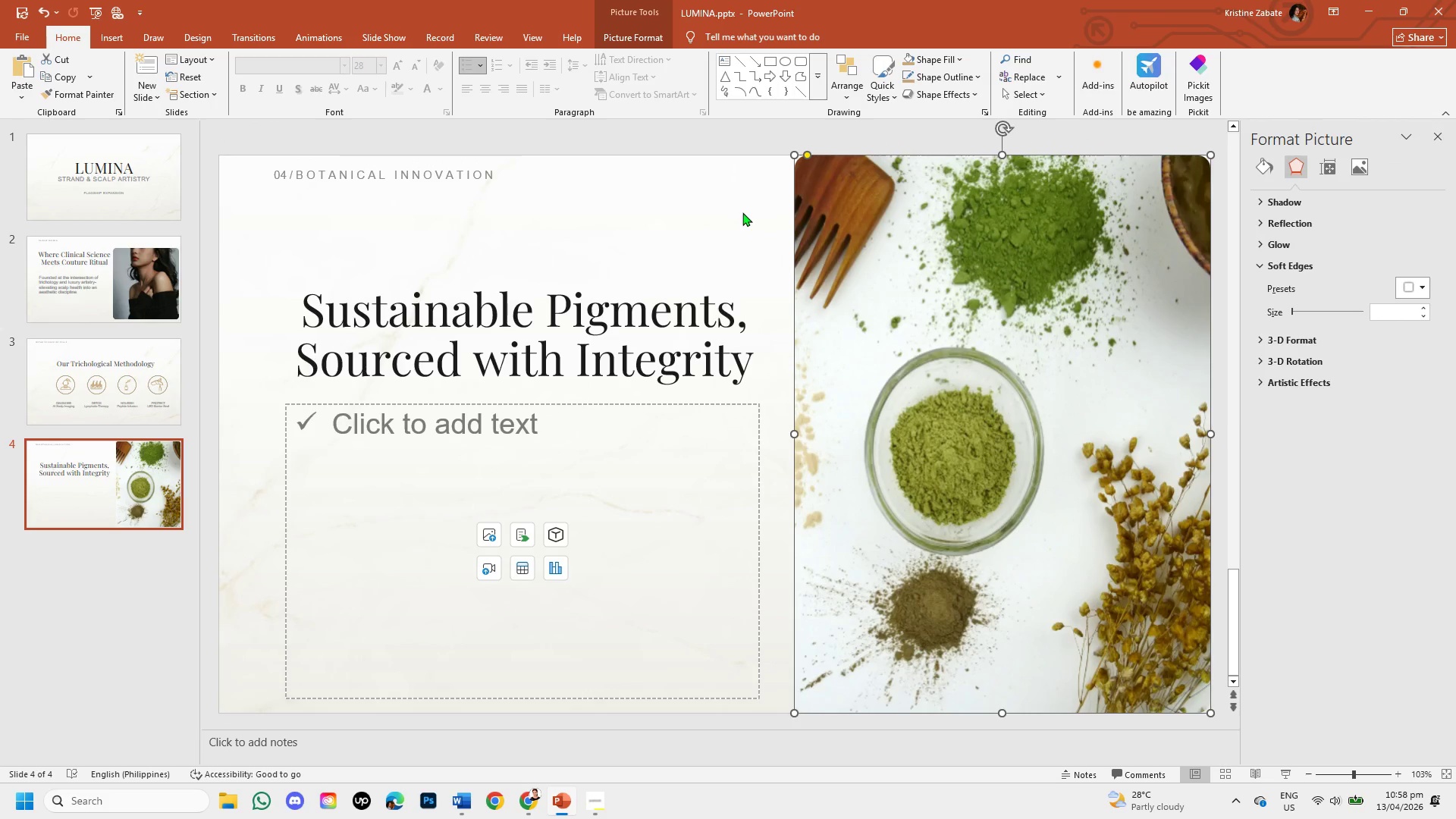 
left_click_drag(start_coordinate=[742, 212], to_coordinate=[557, 431])
 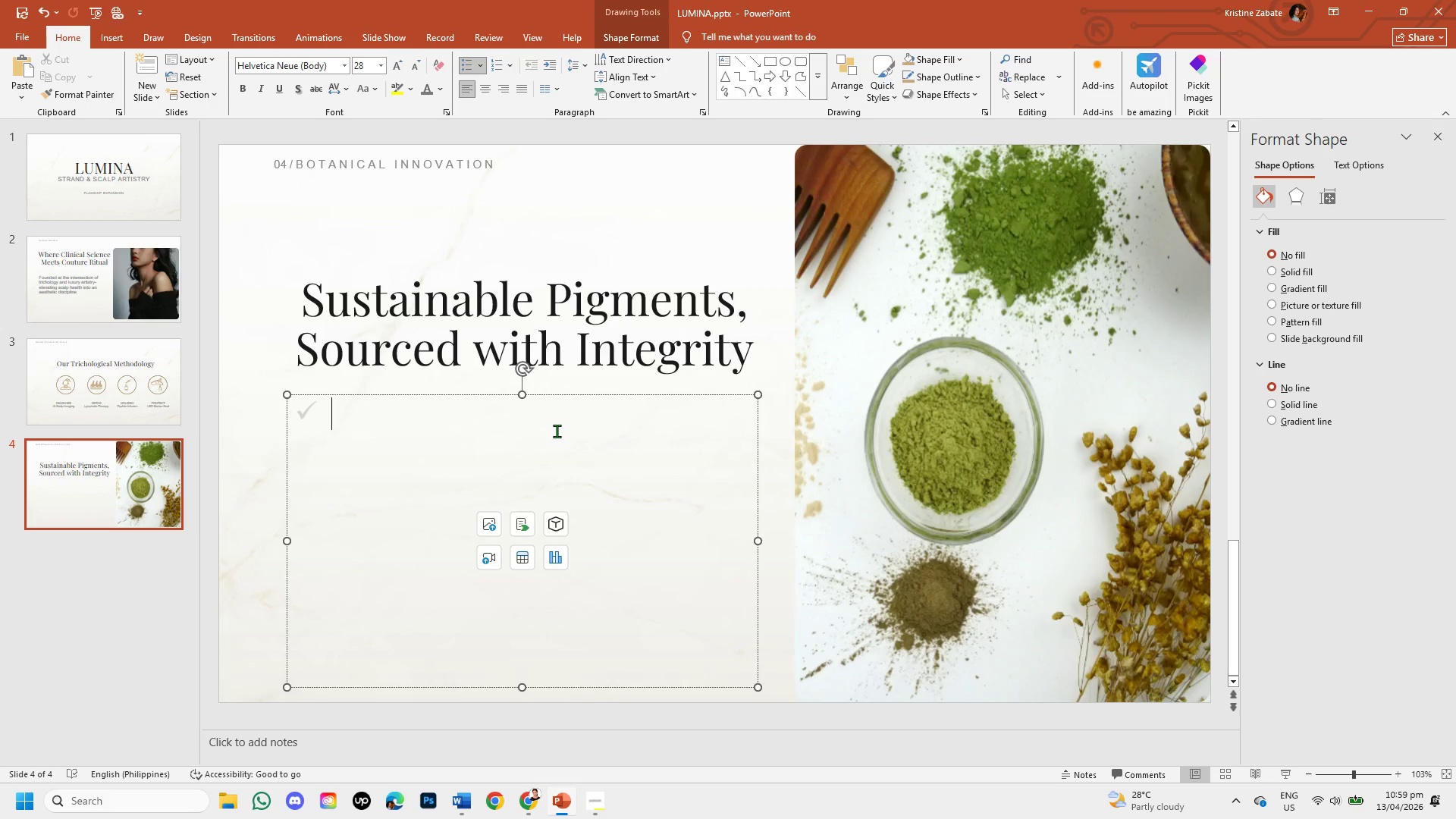 
left_click([557, 431])
 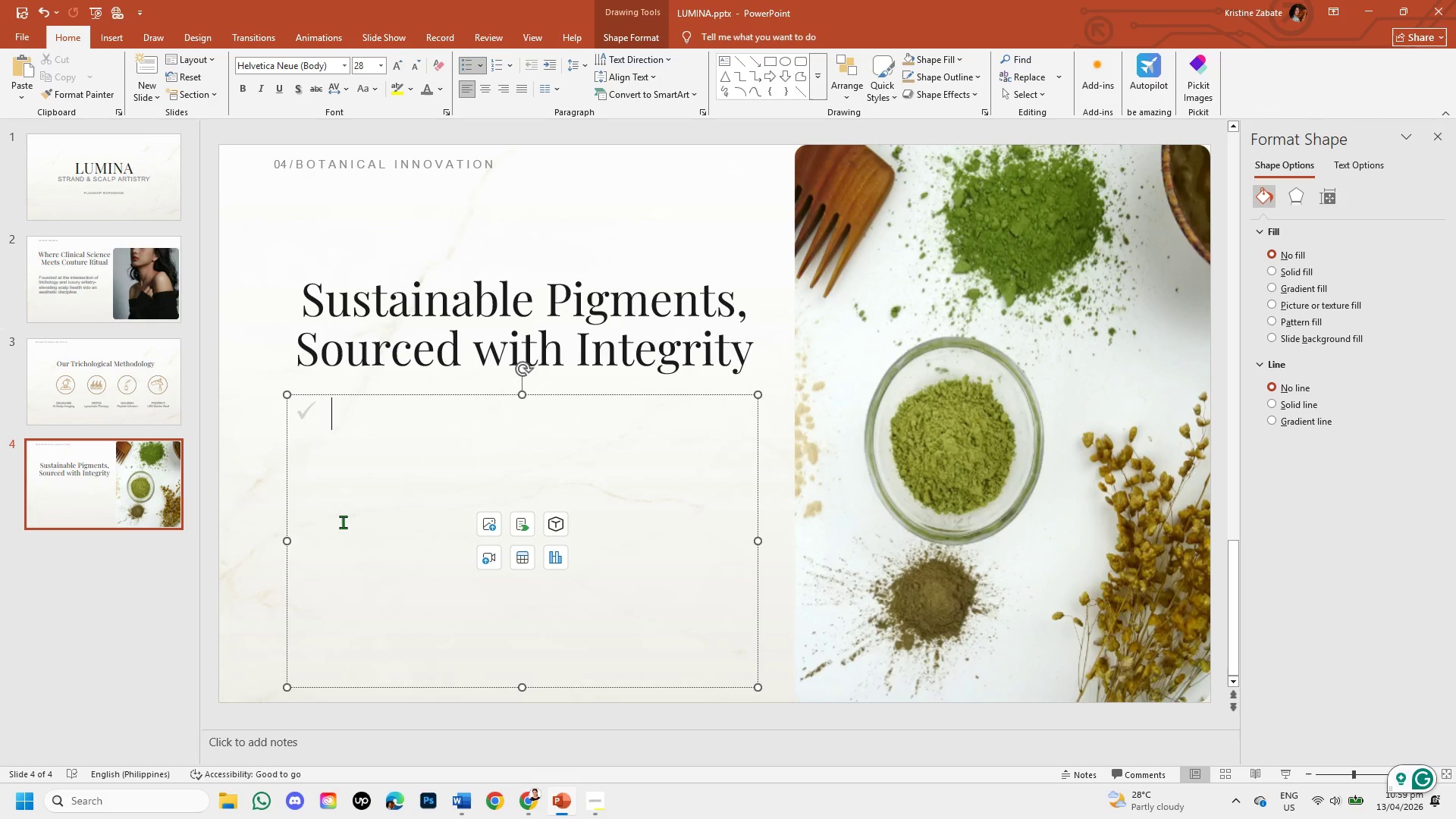 
wait(10.06)
 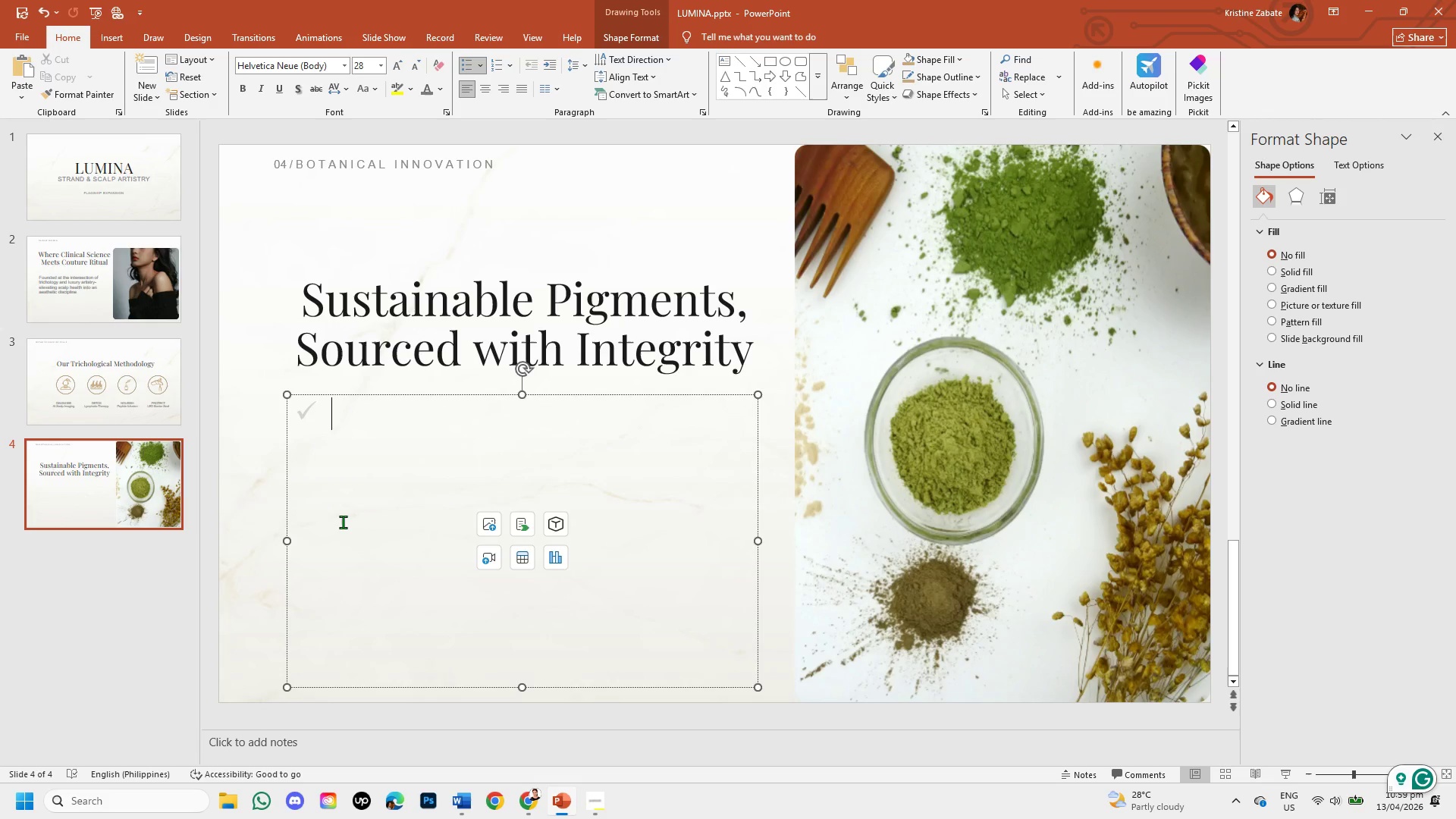 
left_click([526, 812])
 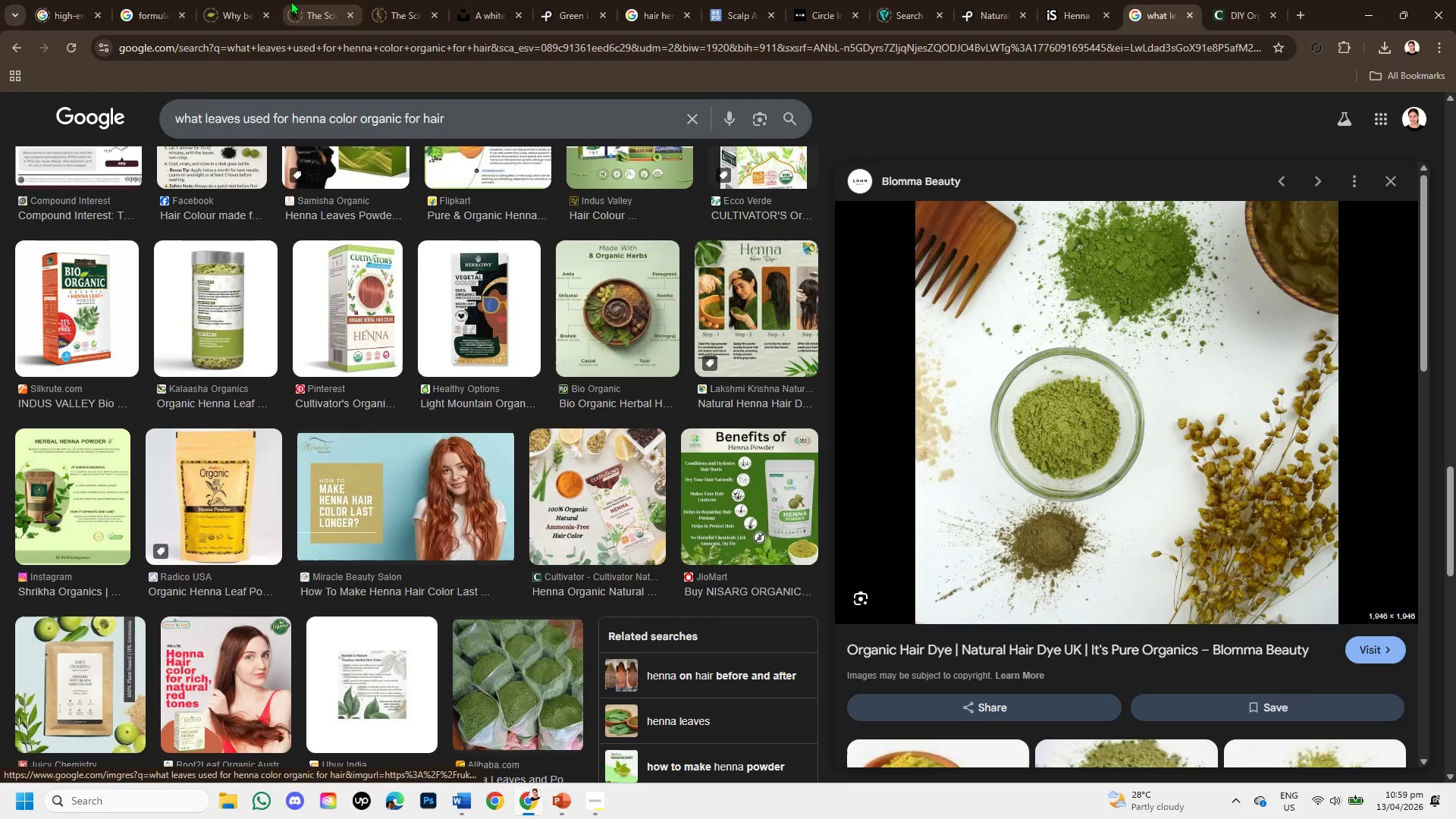 
scroll: coordinate [282, 400], scroll_direction: up, amount: 15.0
 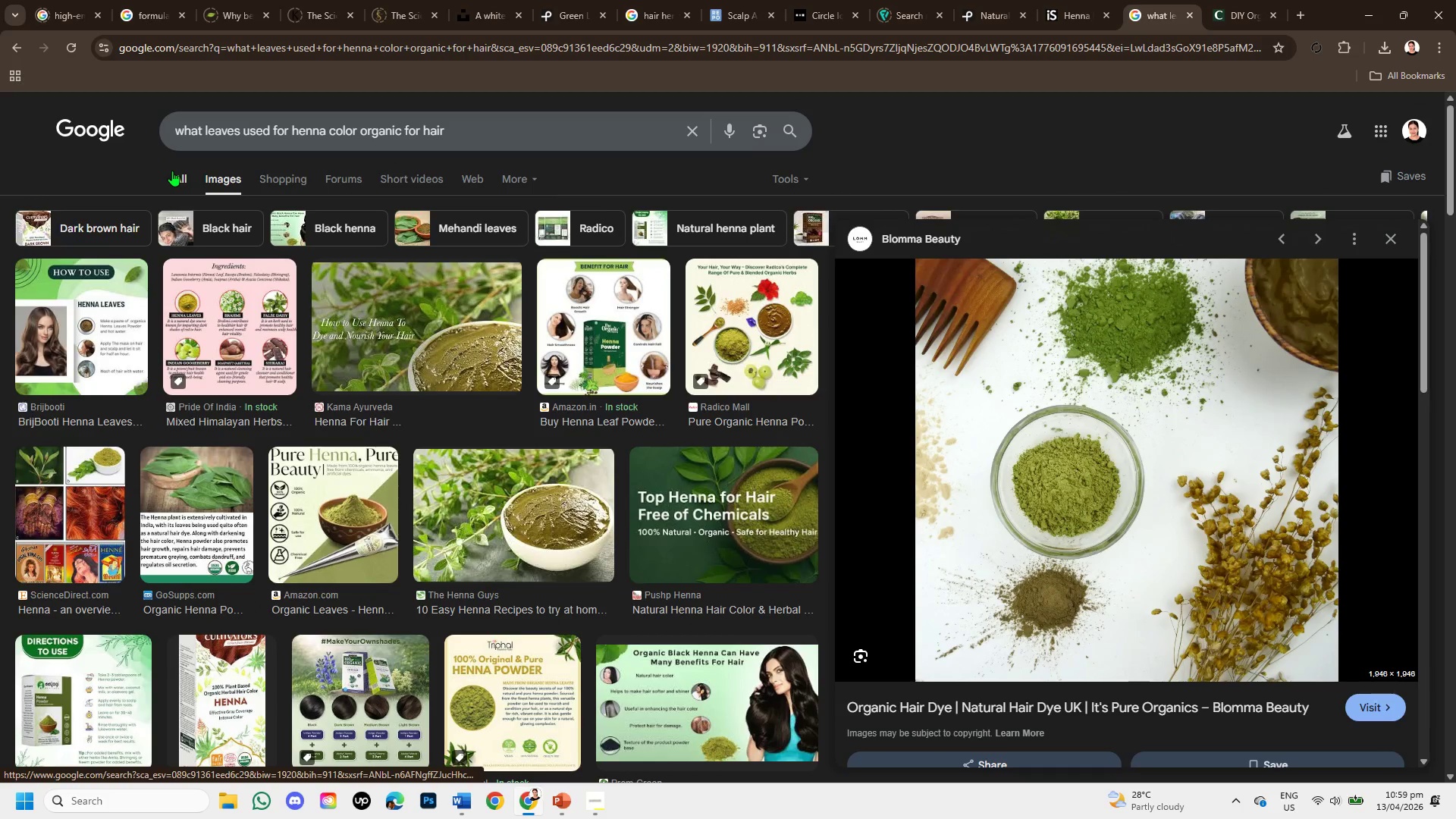 
left_click([174, 173])
 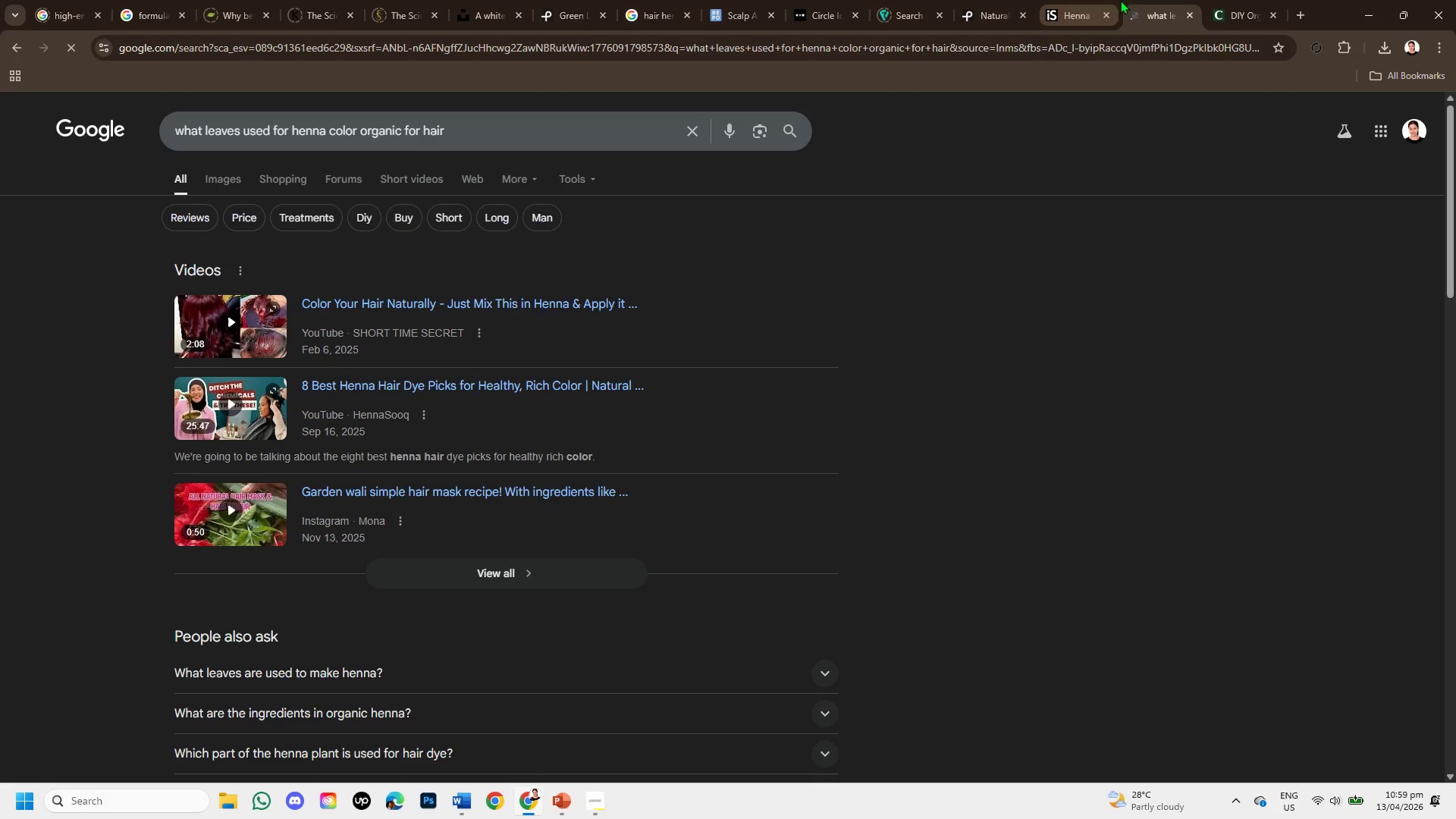 
left_click([1244, 0])
 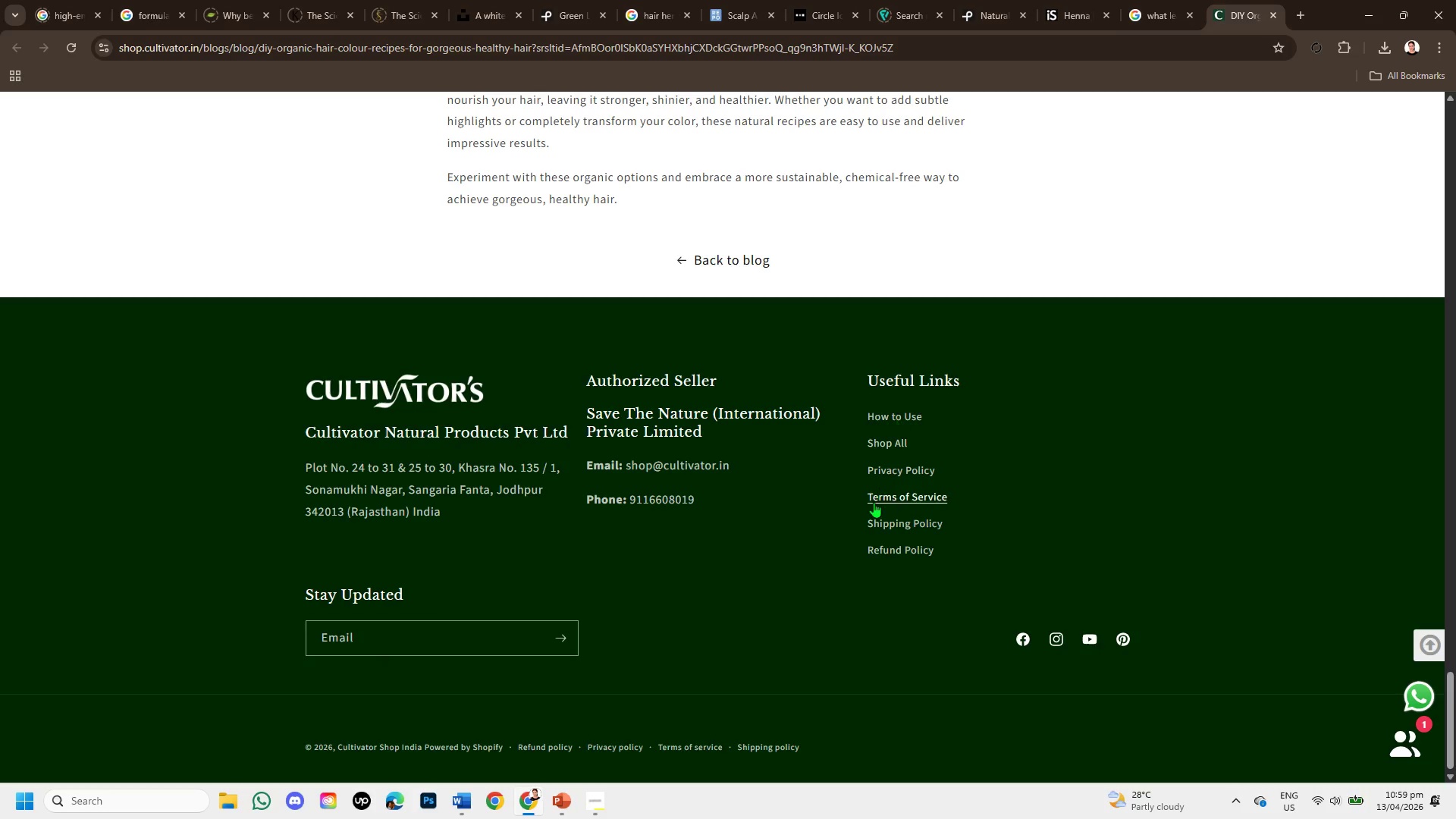 
scroll: coordinate [875, 507], scroll_direction: up, amount: 20.0
 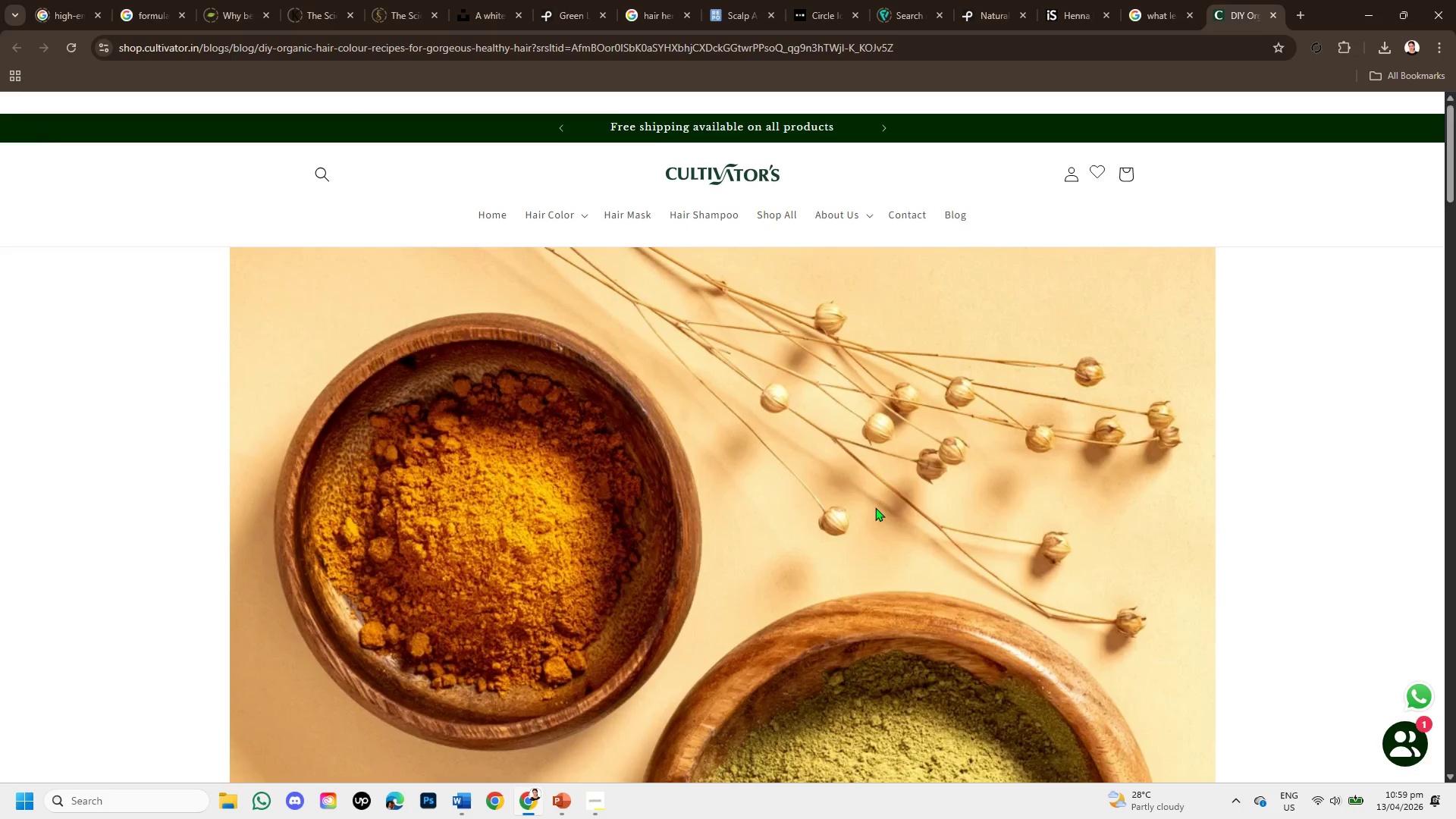 
scroll: coordinate [875, 507], scroll_direction: down, amount: 2.0
 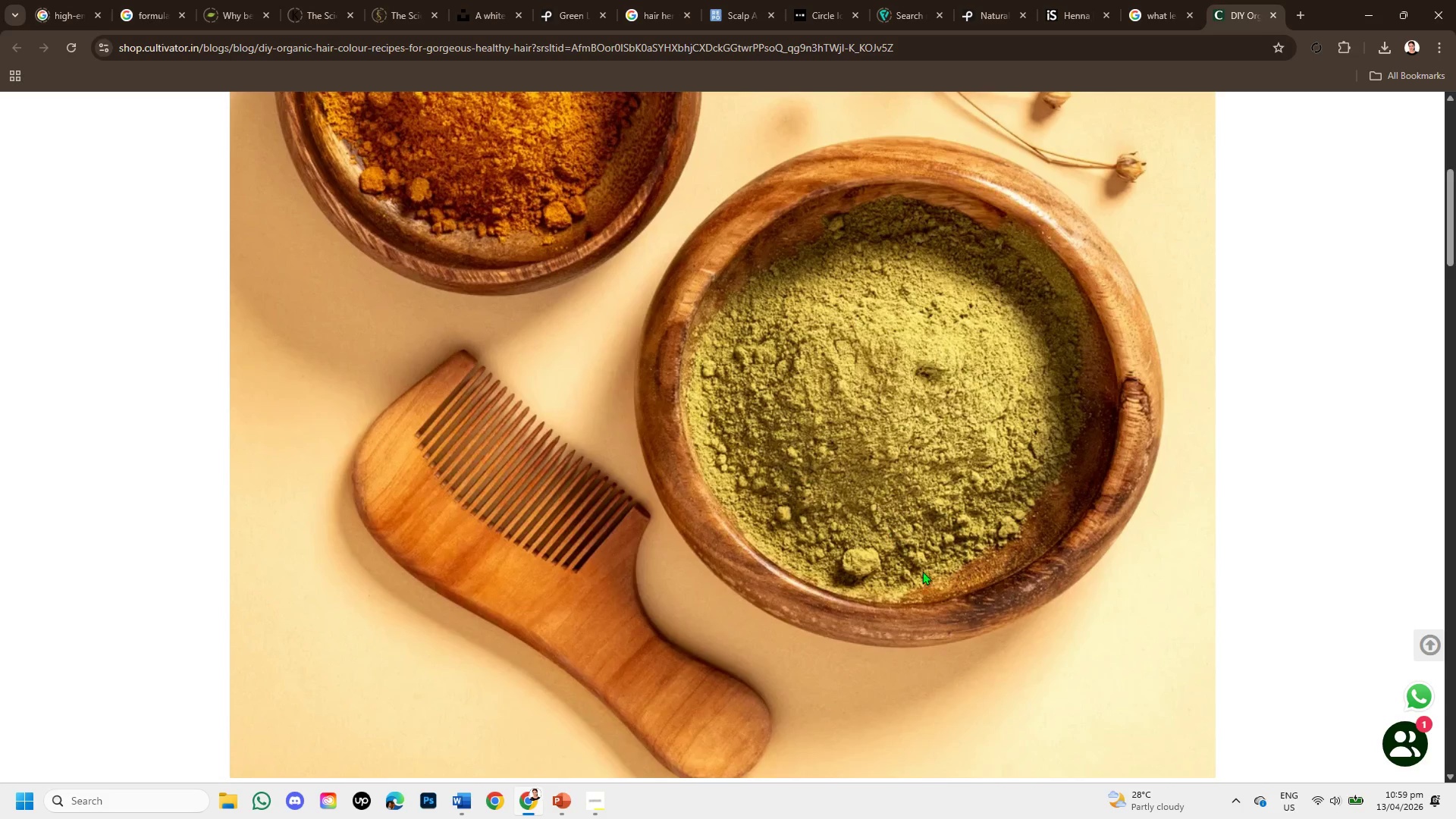 
scroll: coordinate [948, 603], scroll_direction: up, amount: 2.0
 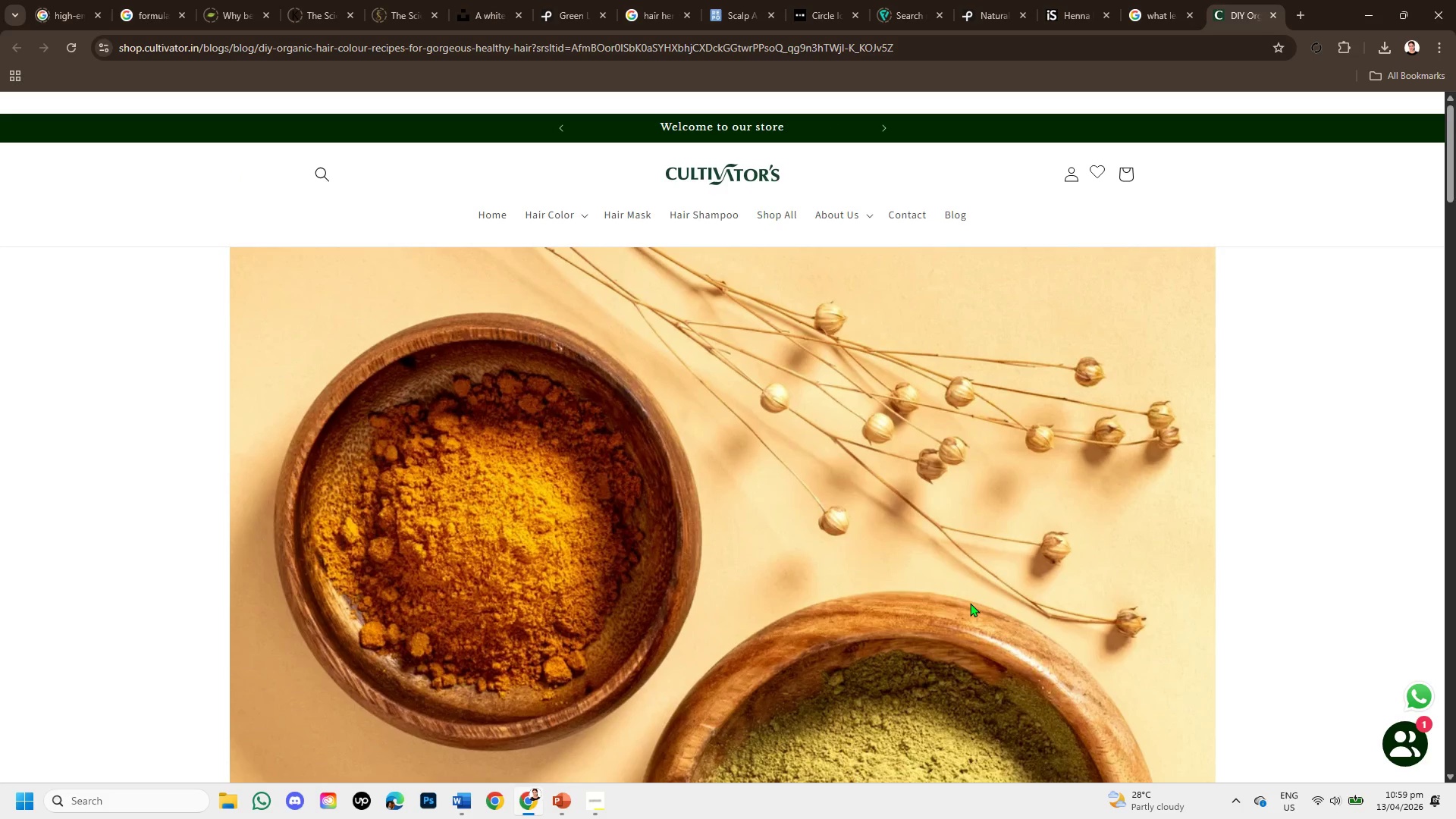 
scroll: coordinate [965, 607], scroll_direction: down, amount: 1.0
 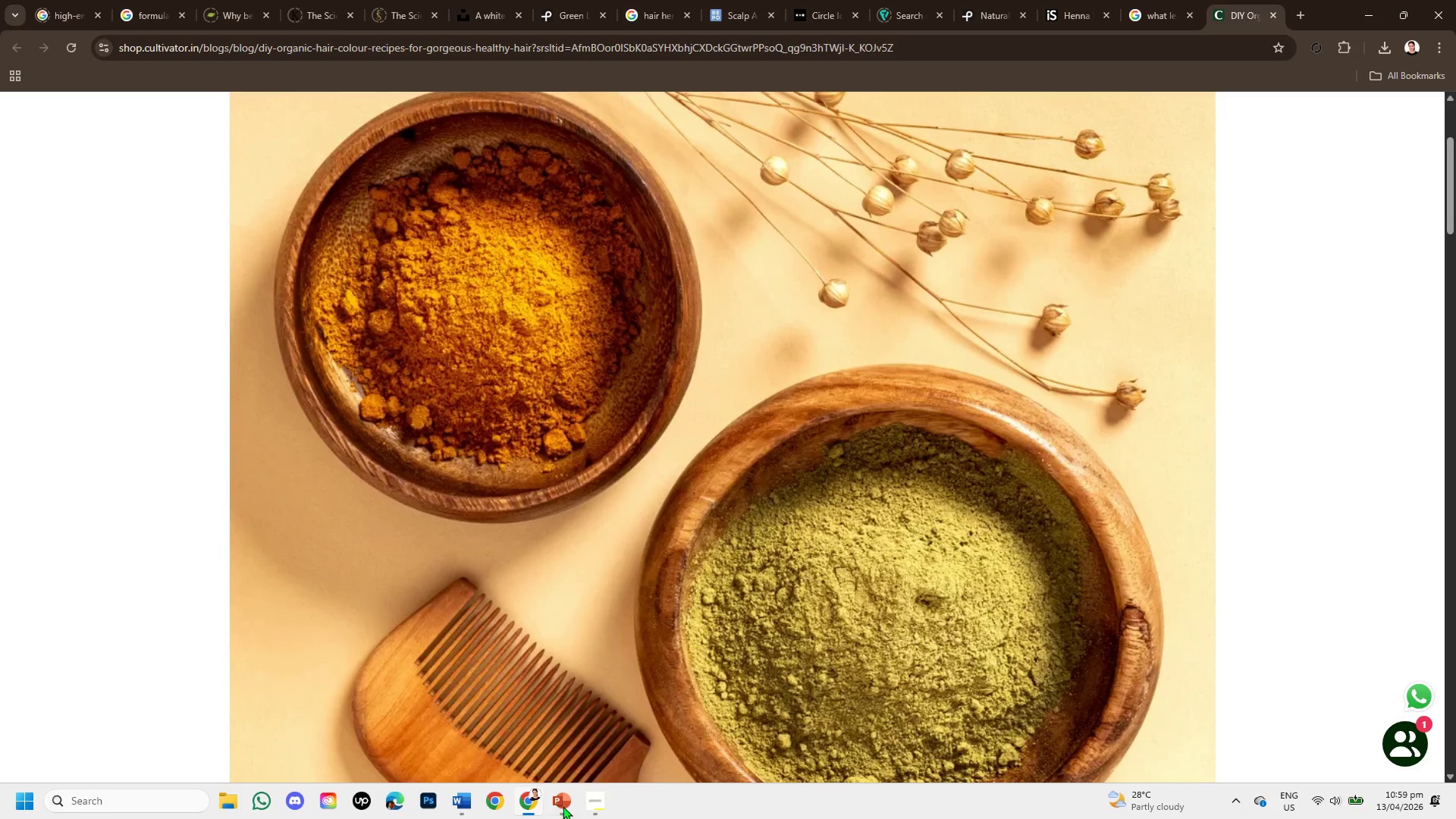 
left_click([557, 808])
 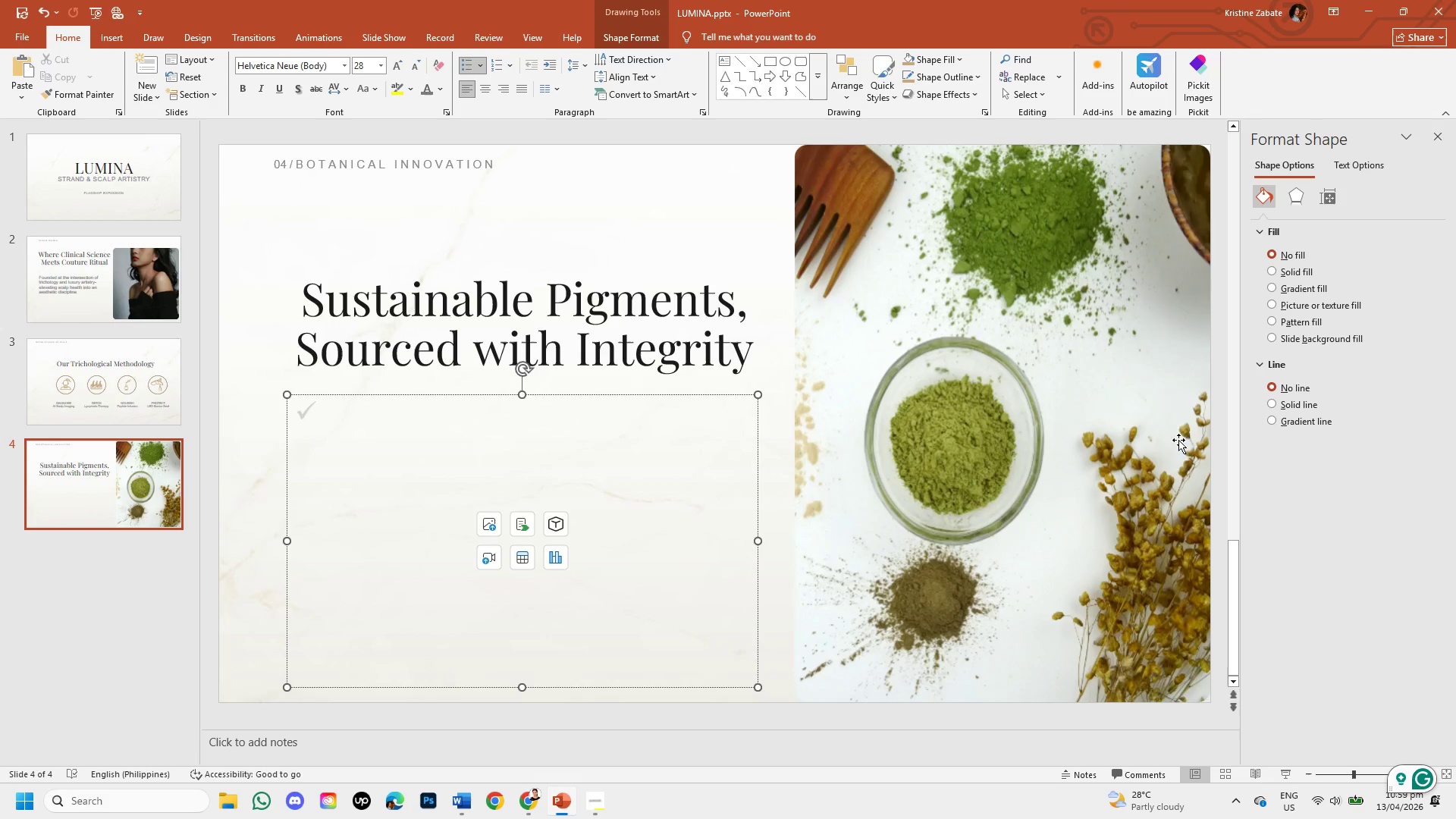 
wait(9.41)
 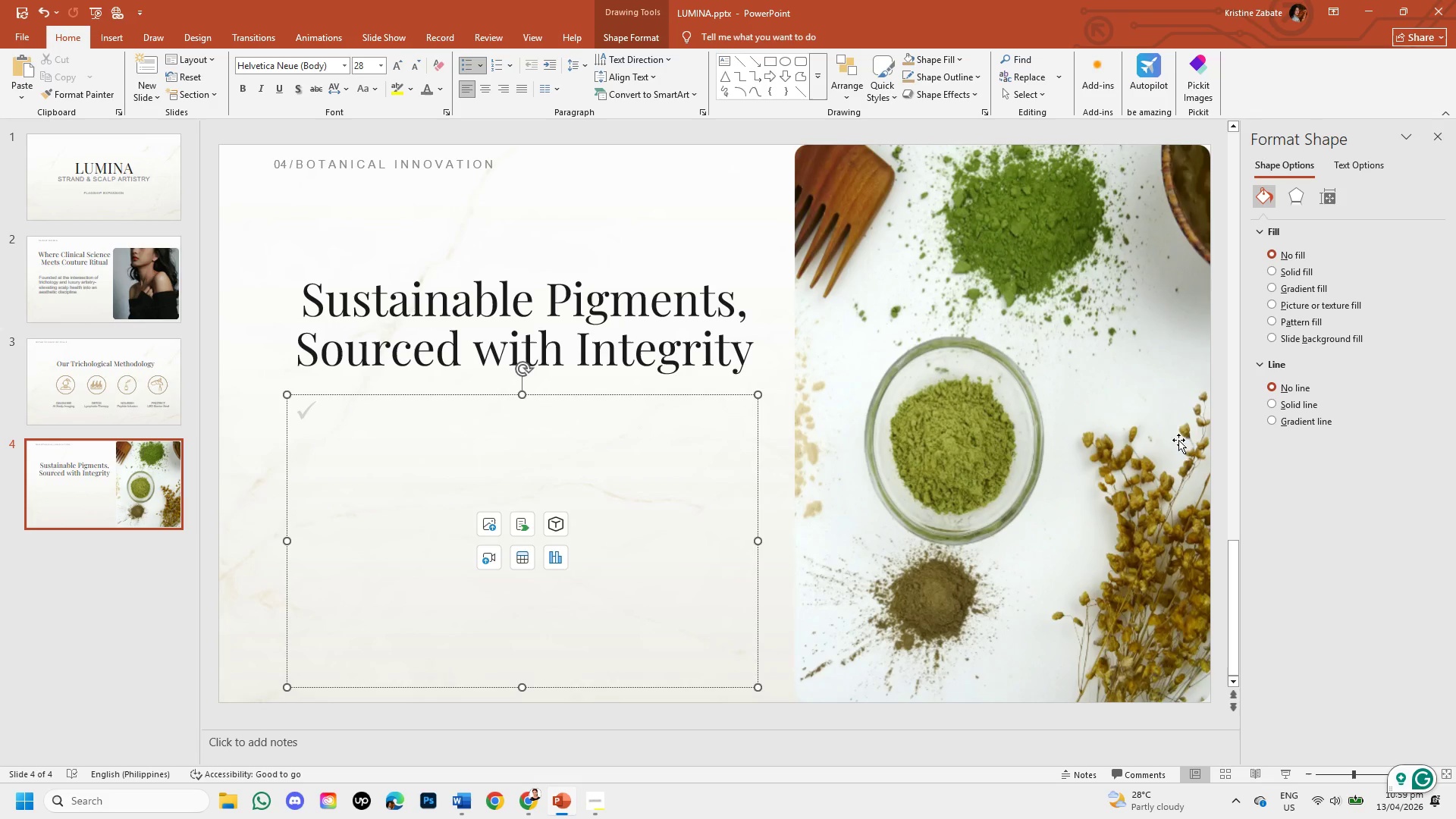 
left_click([965, 500])
 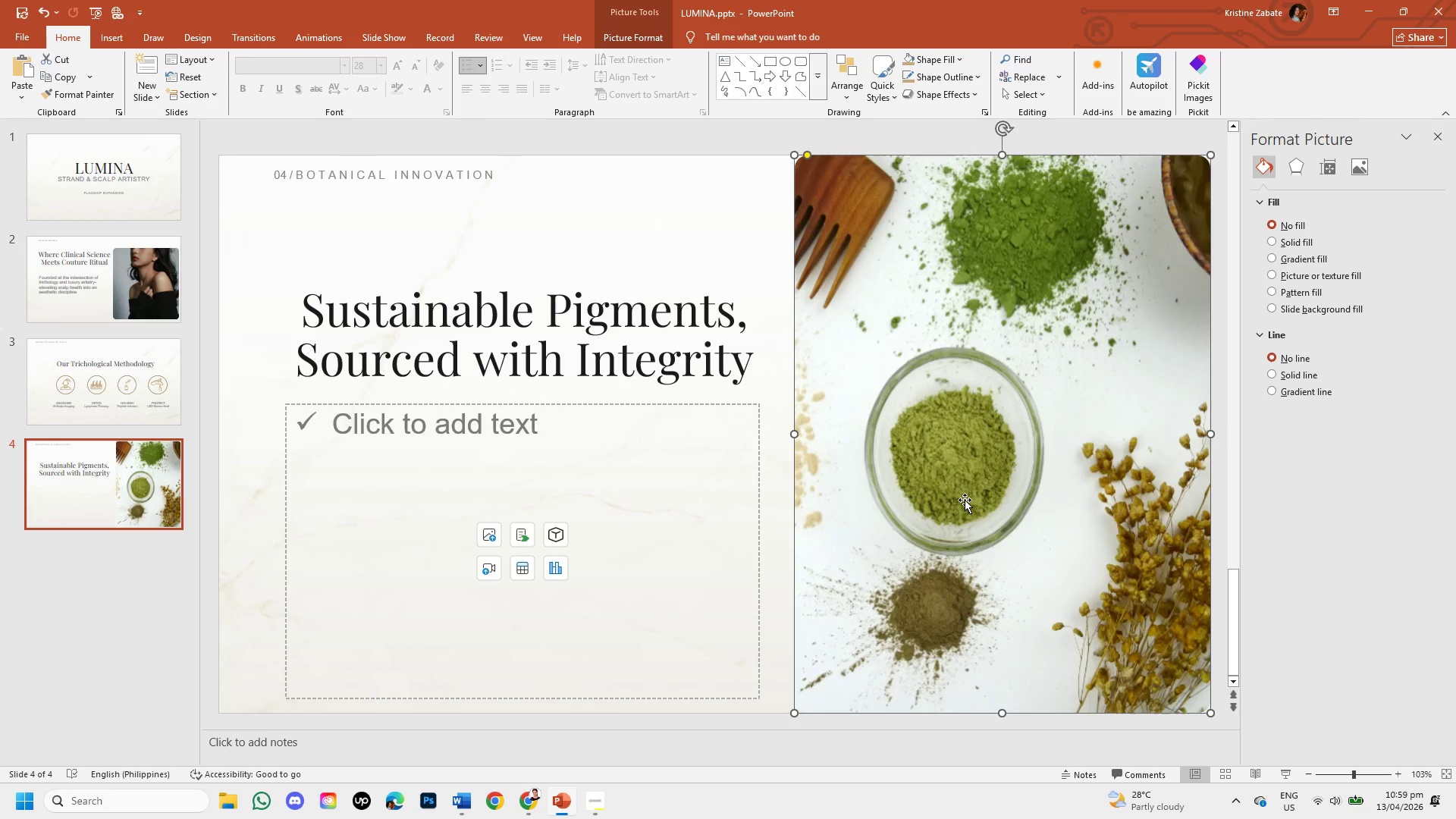 
key(Backspace)
 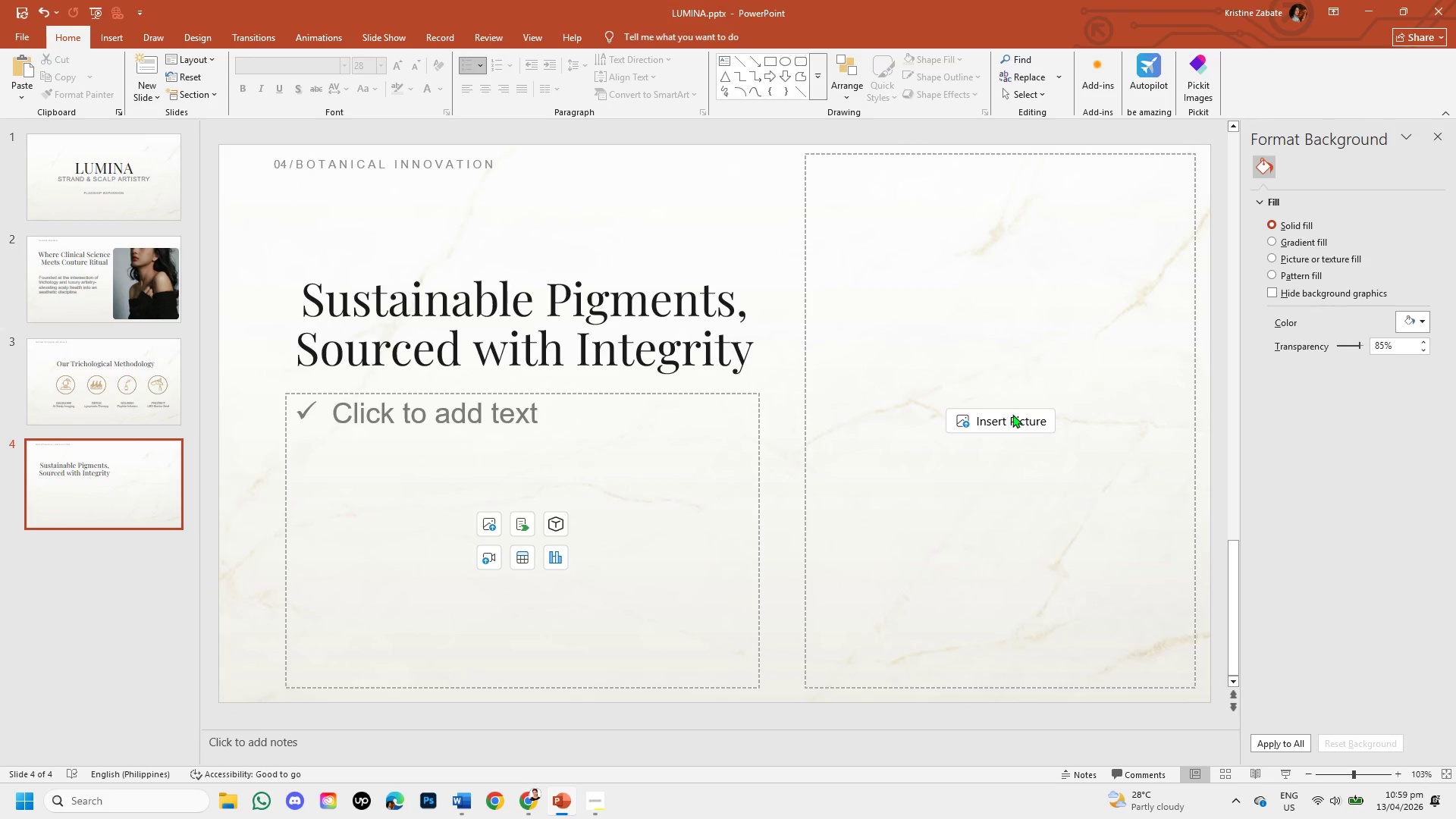 
left_click([1012, 416])
 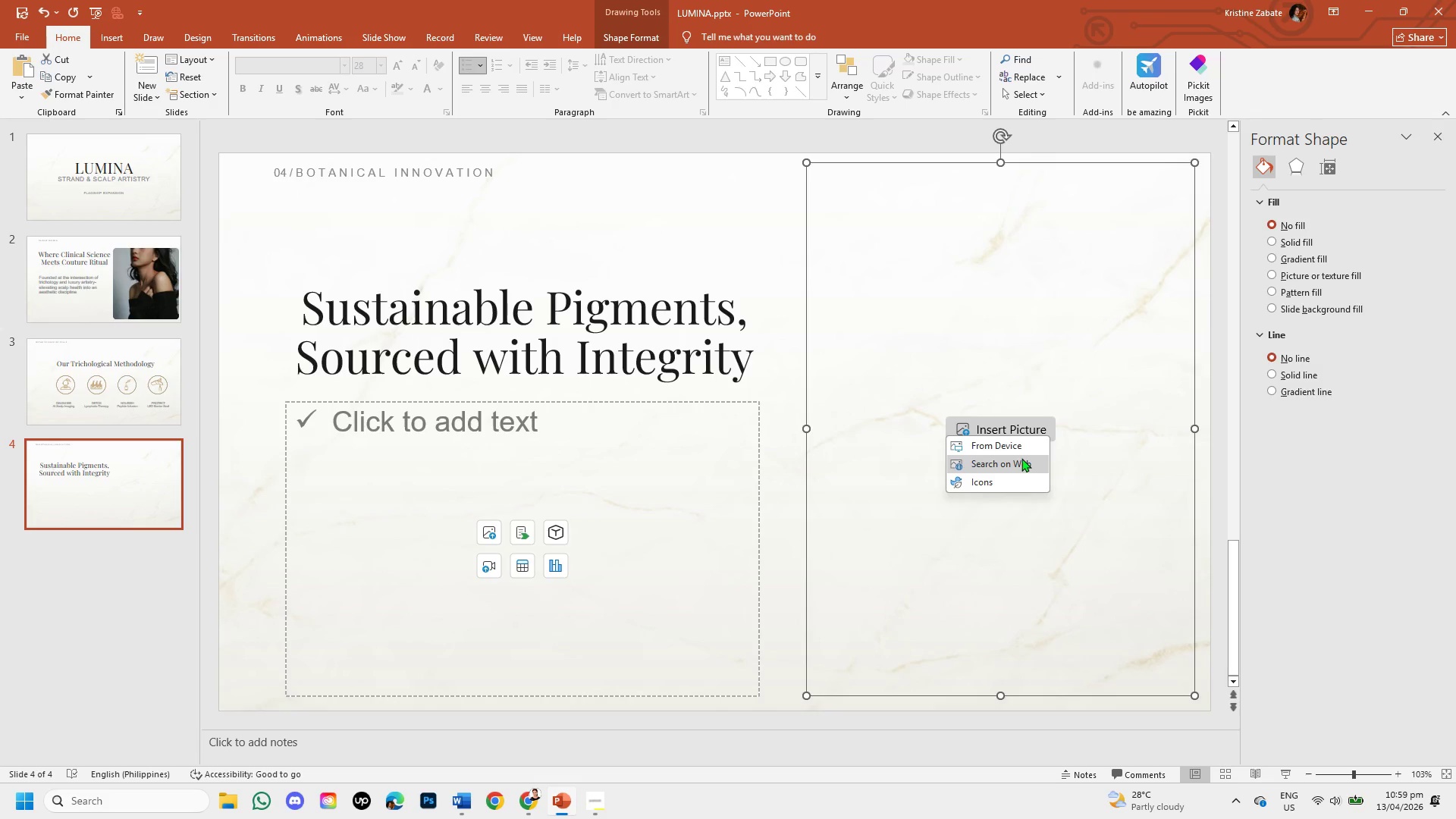 
left_click([1012, 442])
 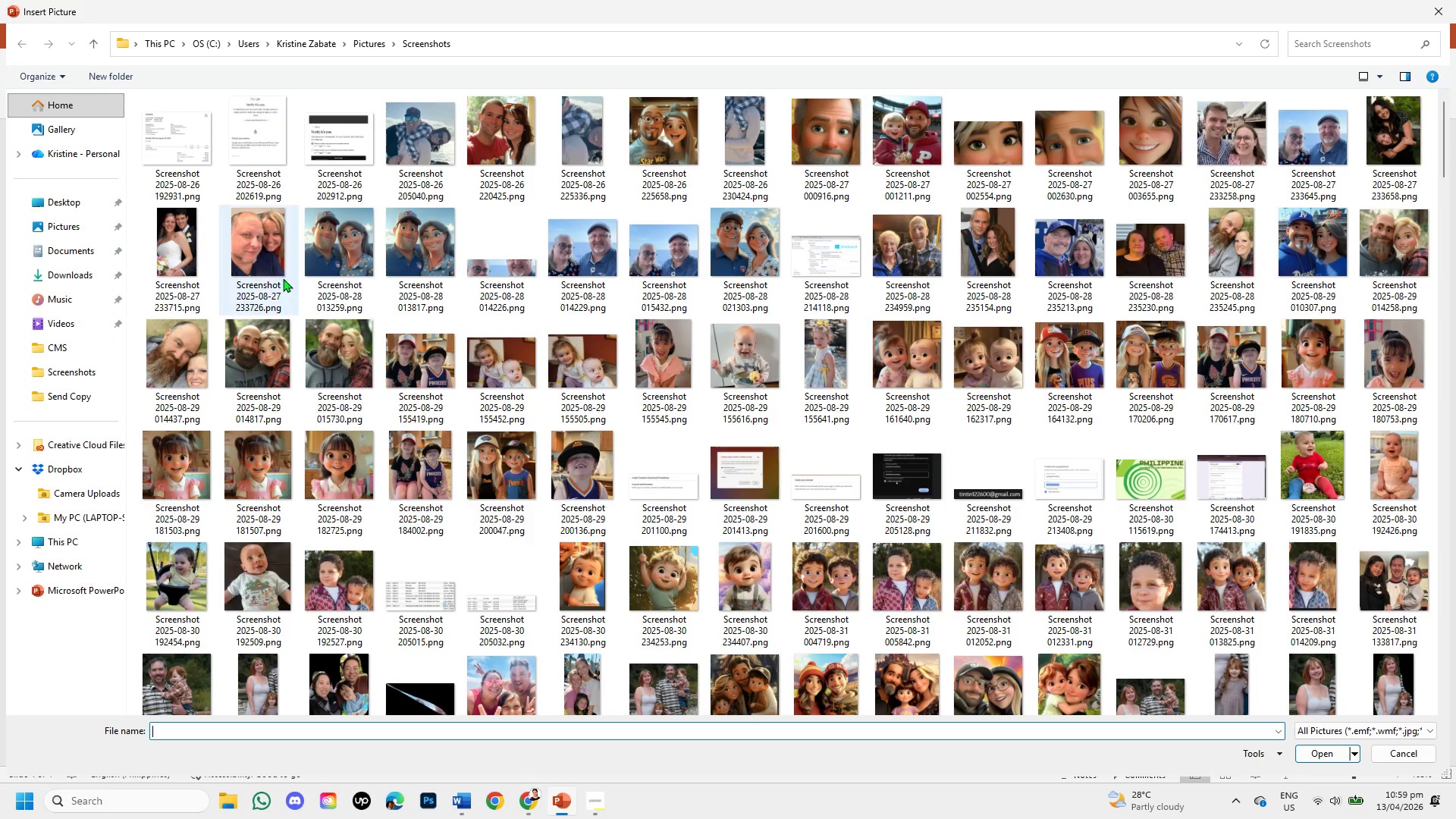 
left_click([67, 268])
 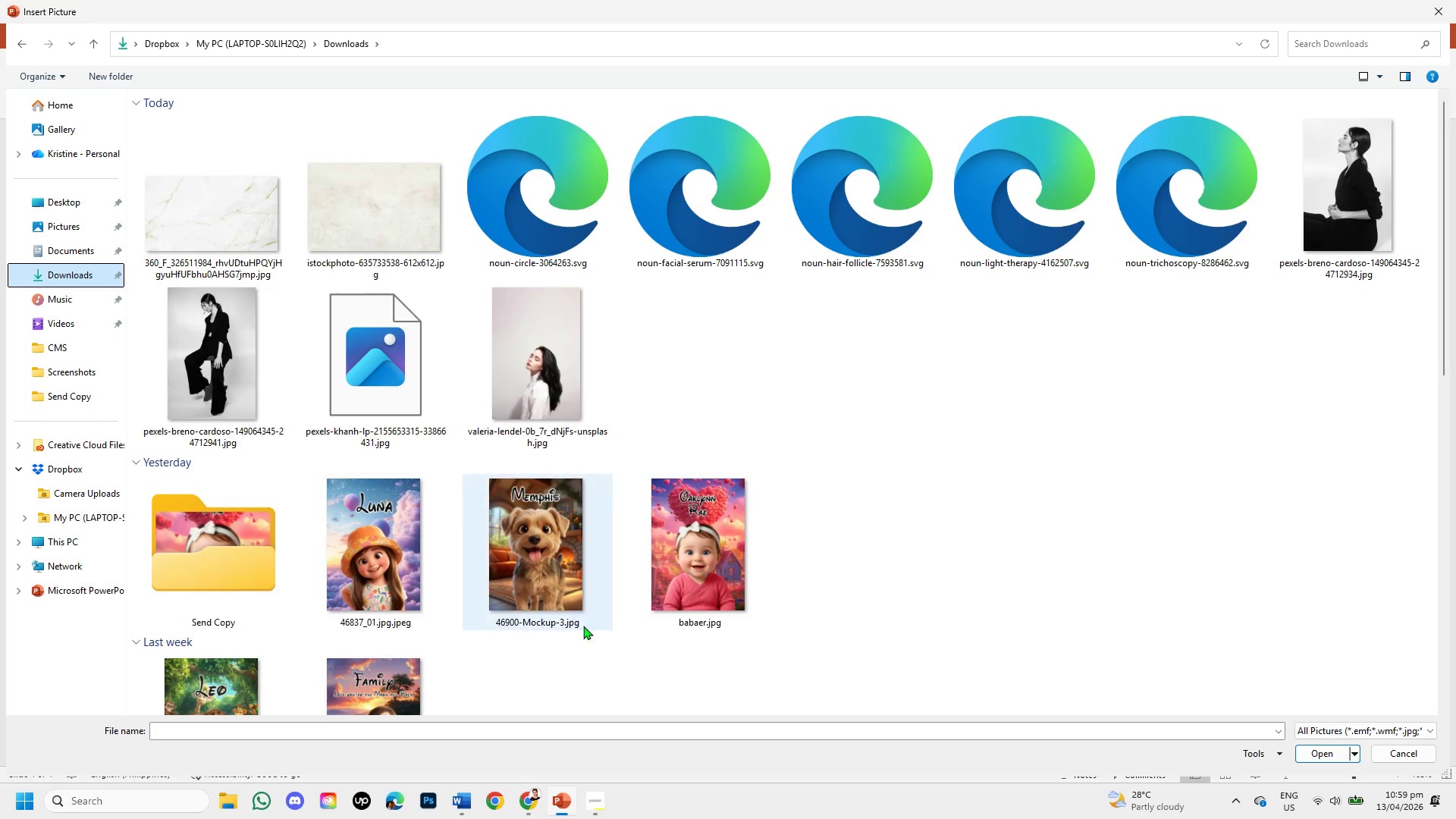 
left_click([522, 795])
 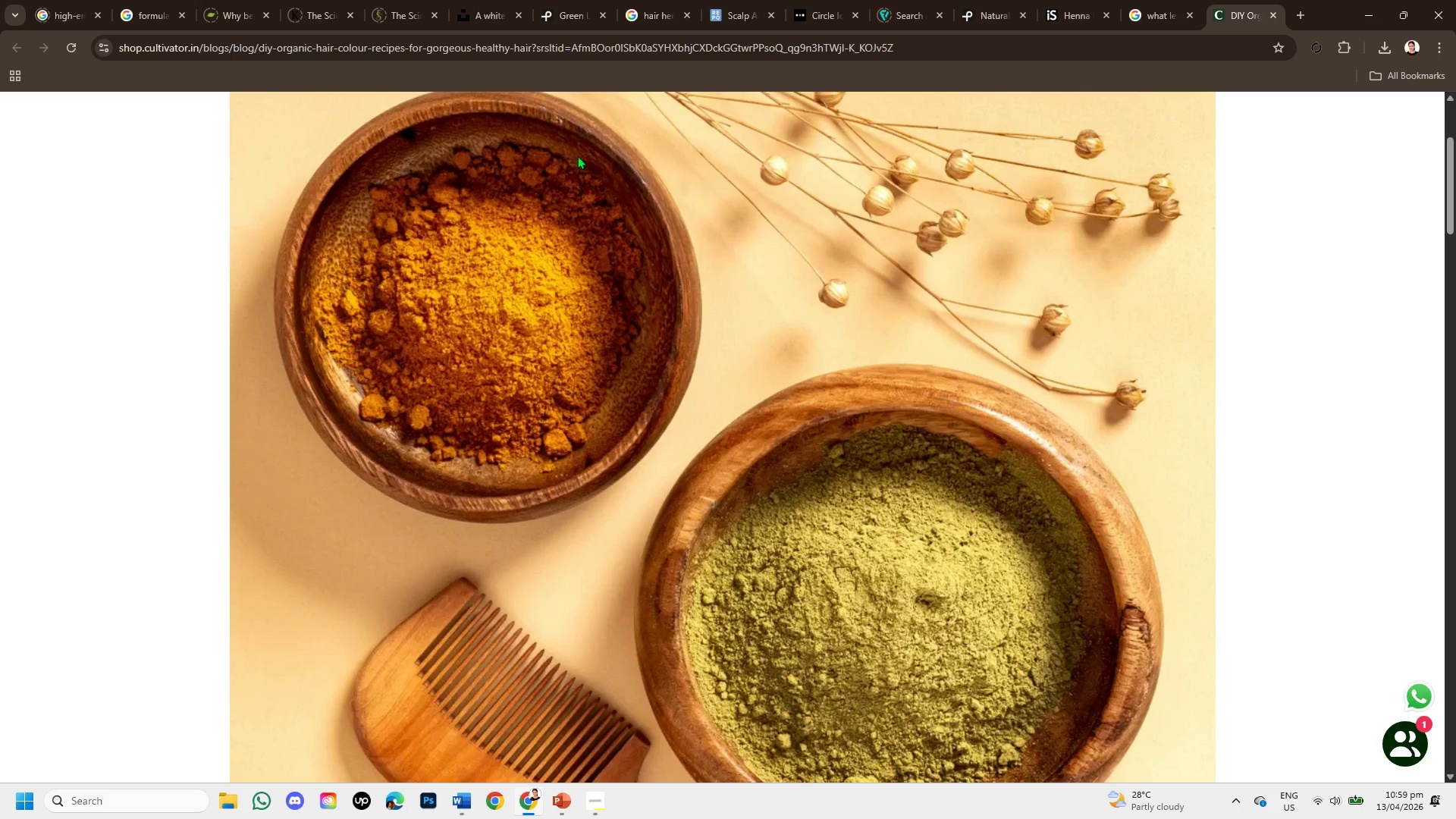 
scroll: coordinate [579, 218], scroll_direction: down, amount: 3.0
 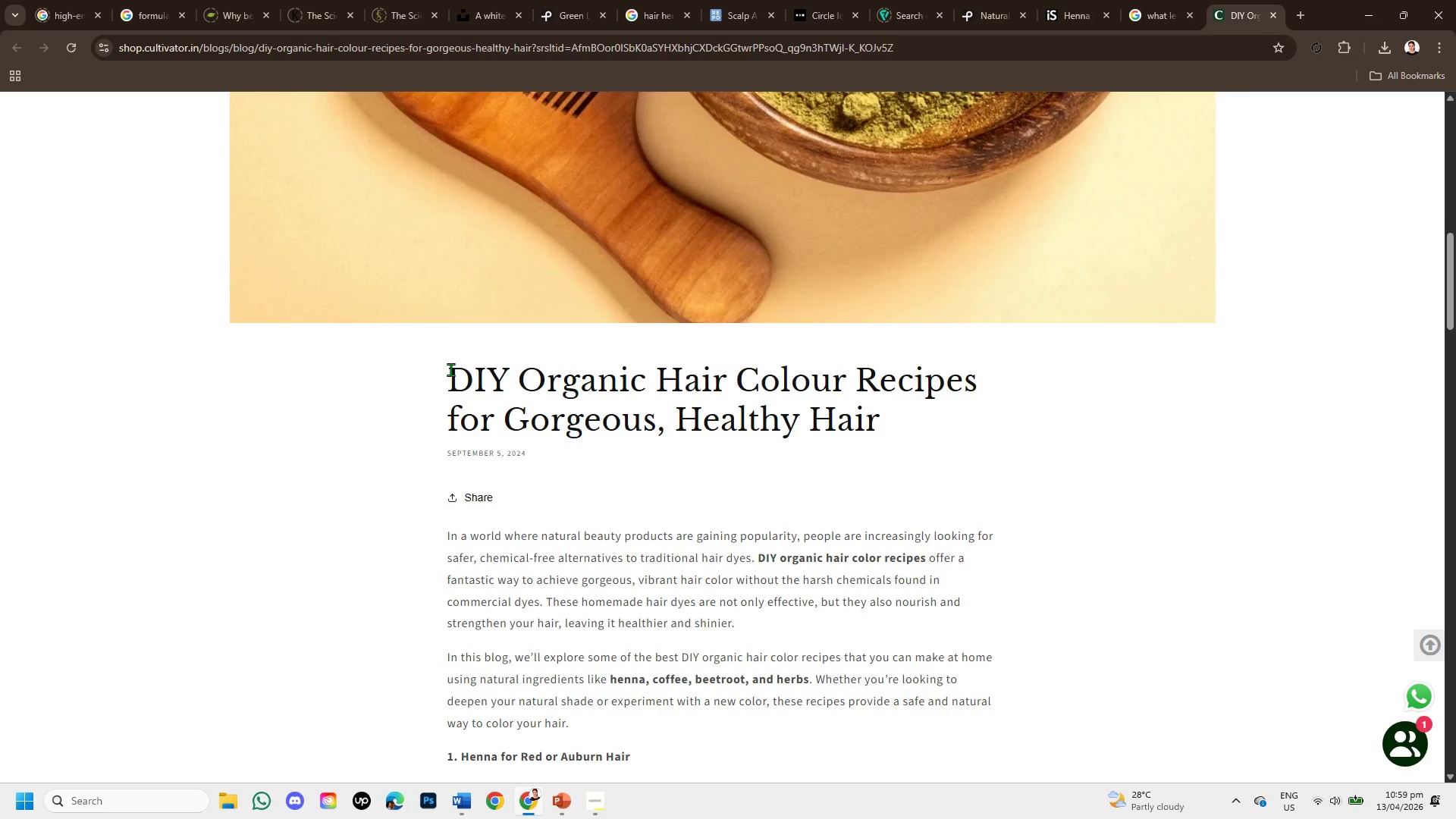 
left_click_drag(start_coordinate=[450, 369], to_coordinate=[890, 410])
 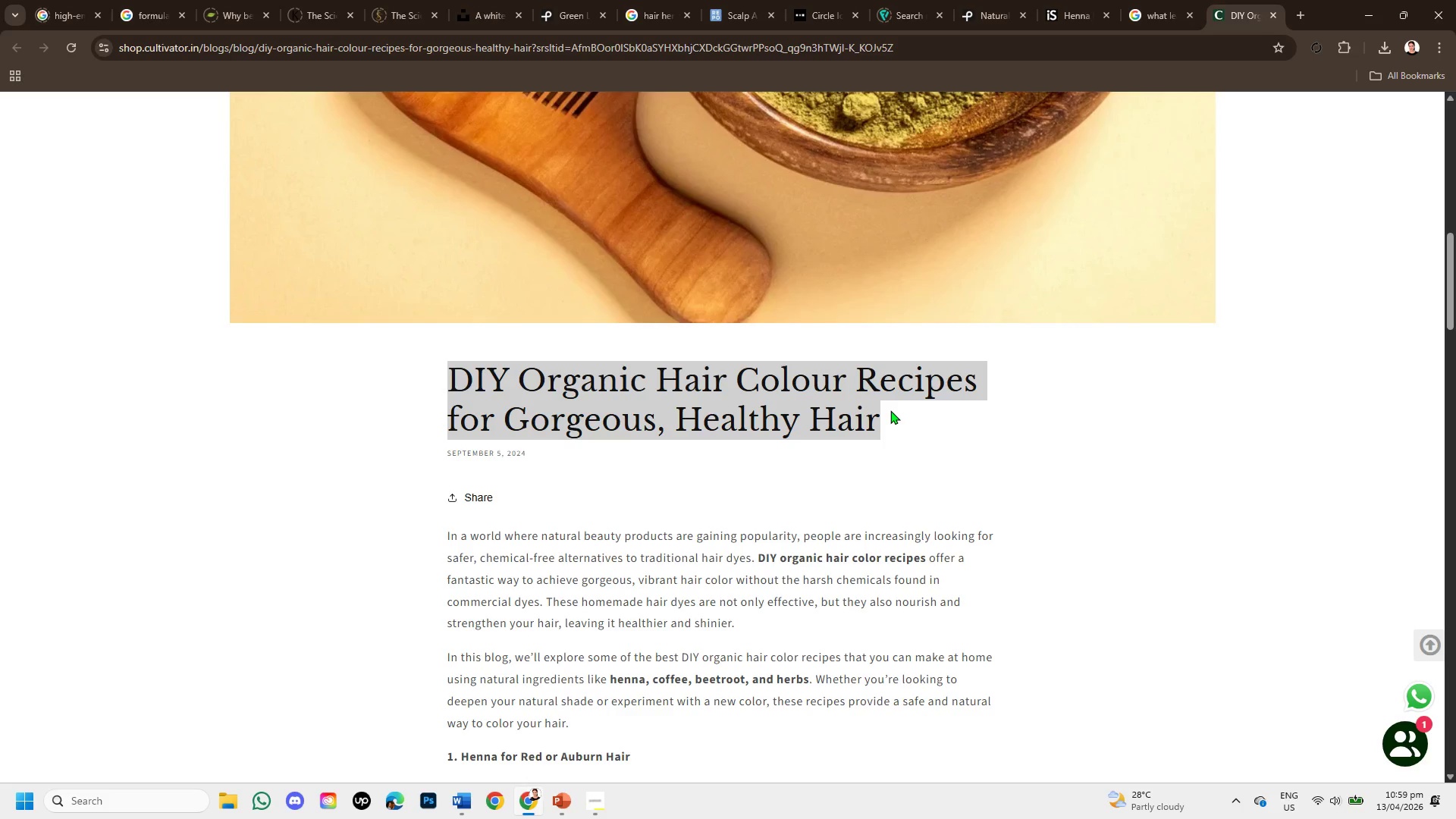 
key(Control+C)
 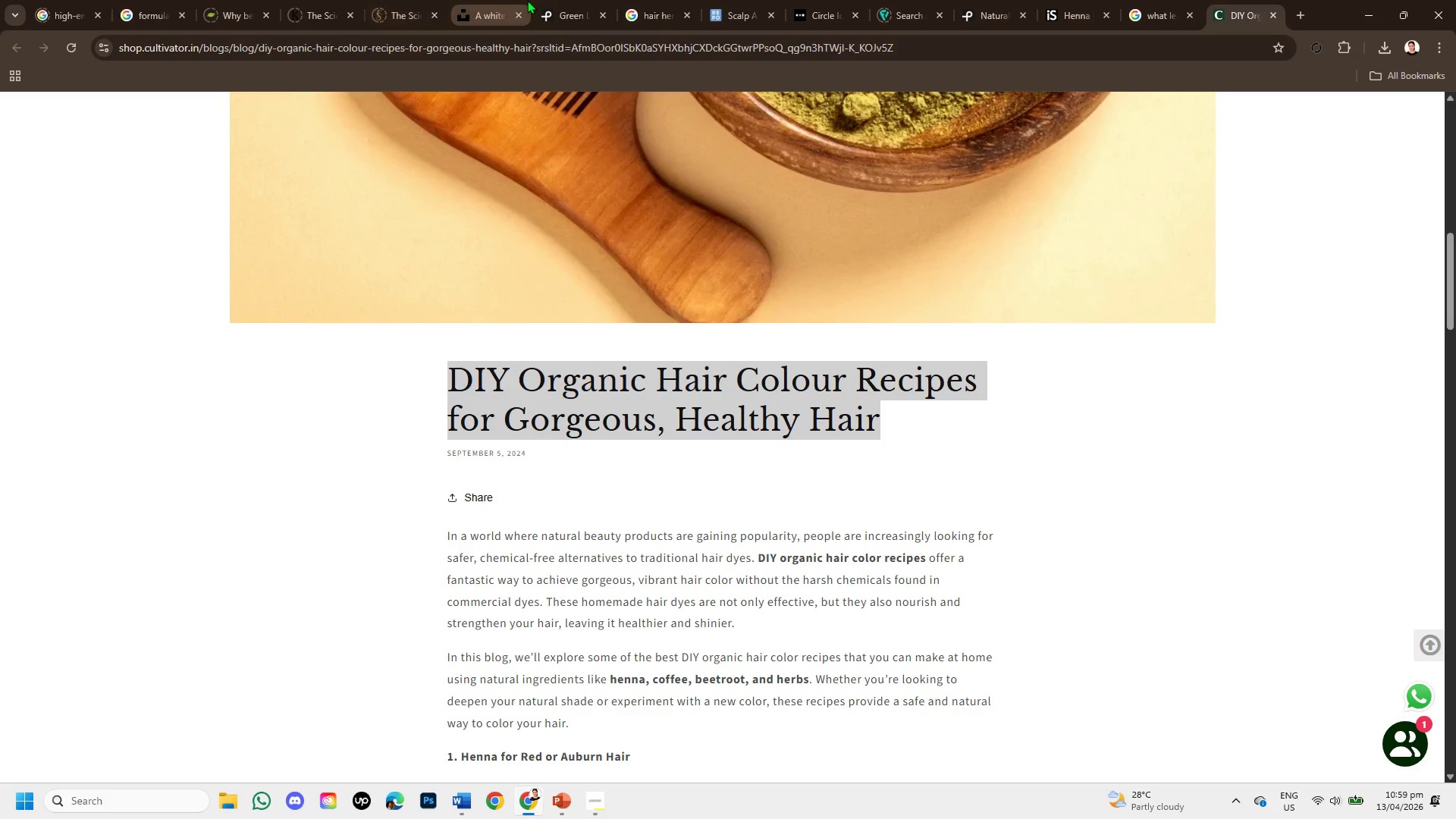 
left_click([497, 0])
 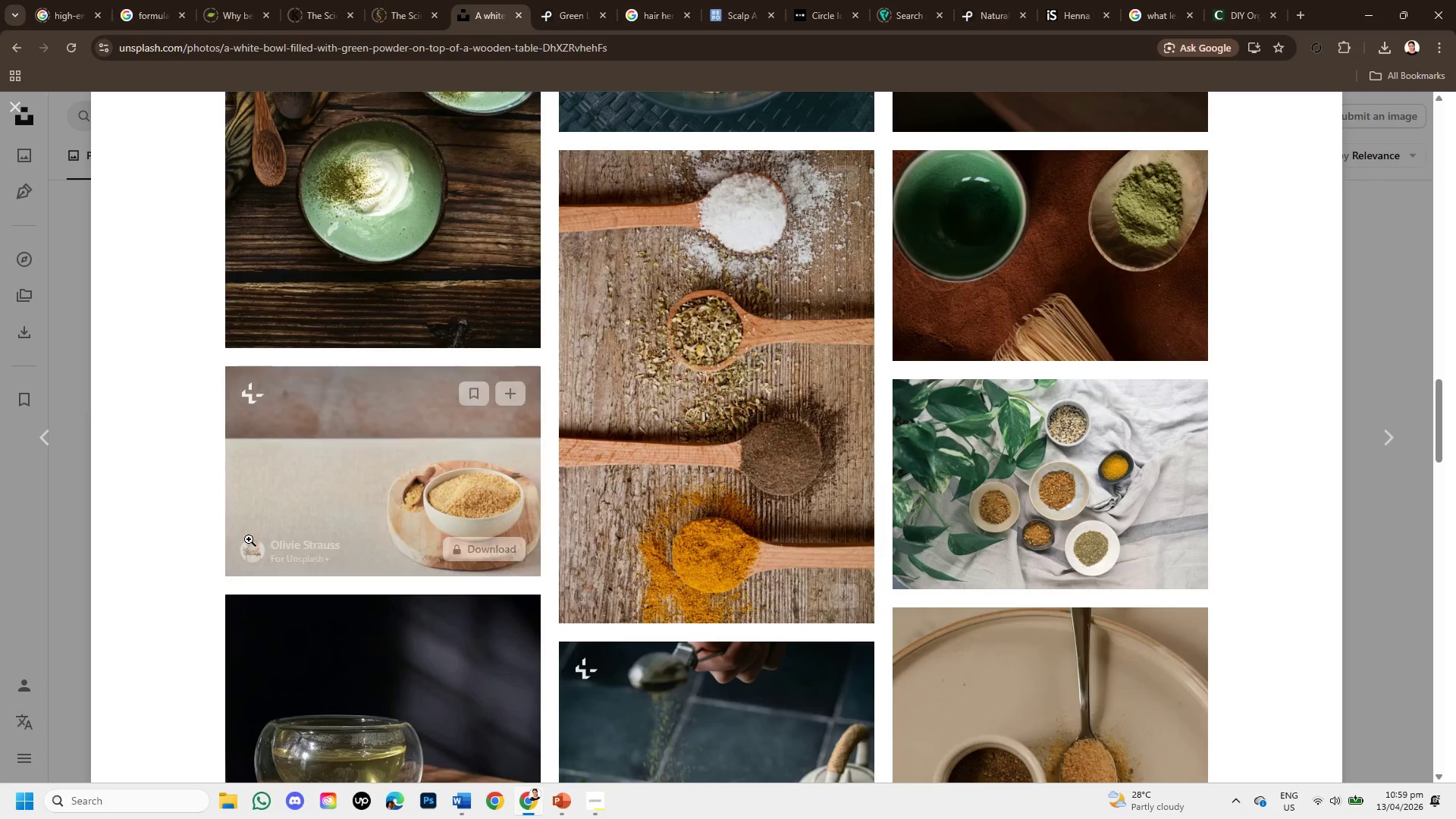 
scroll: coordinate [318, 350], scroll_direction: up, amount: 15.0
 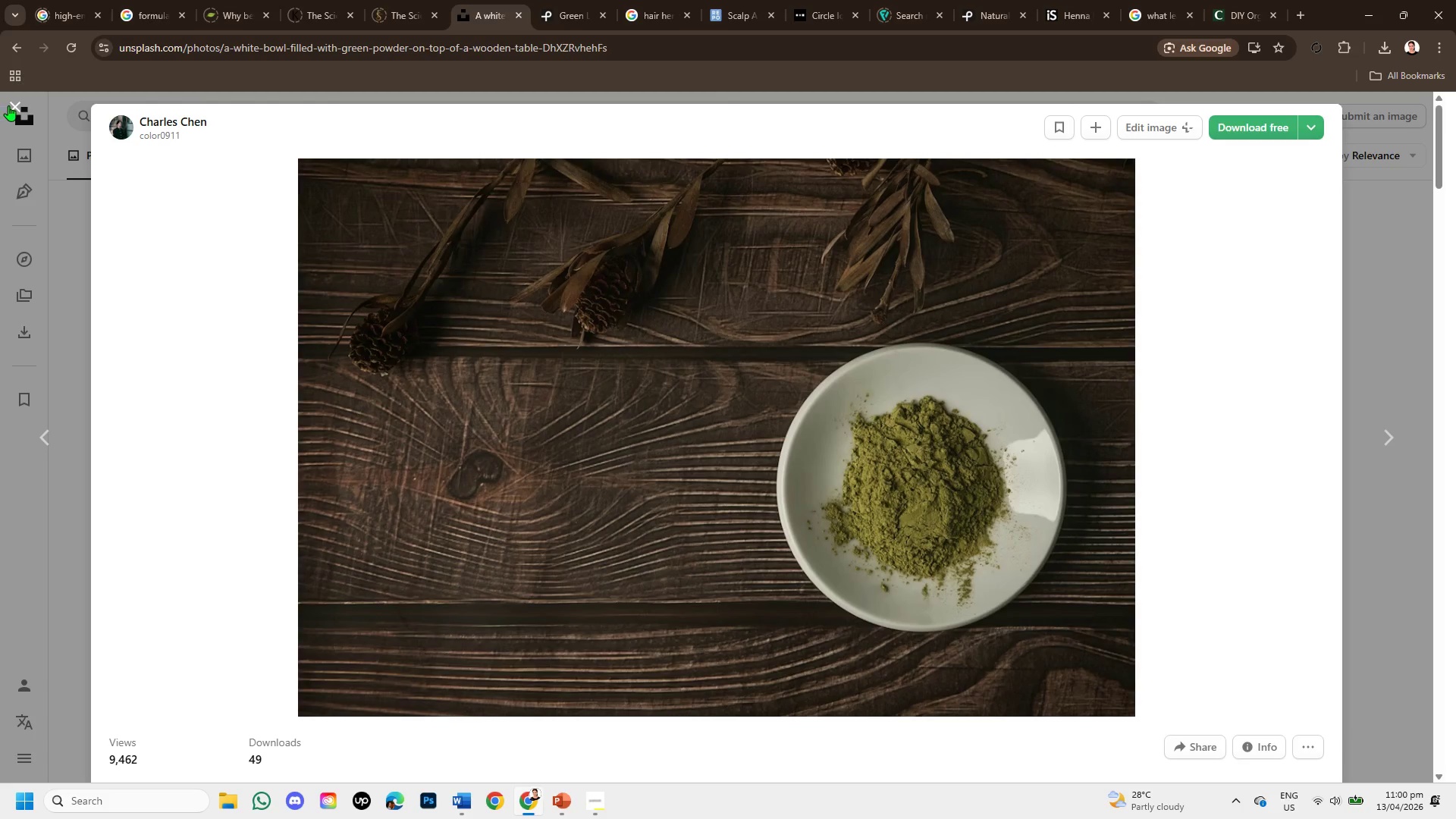 
left_click([8, 105])
 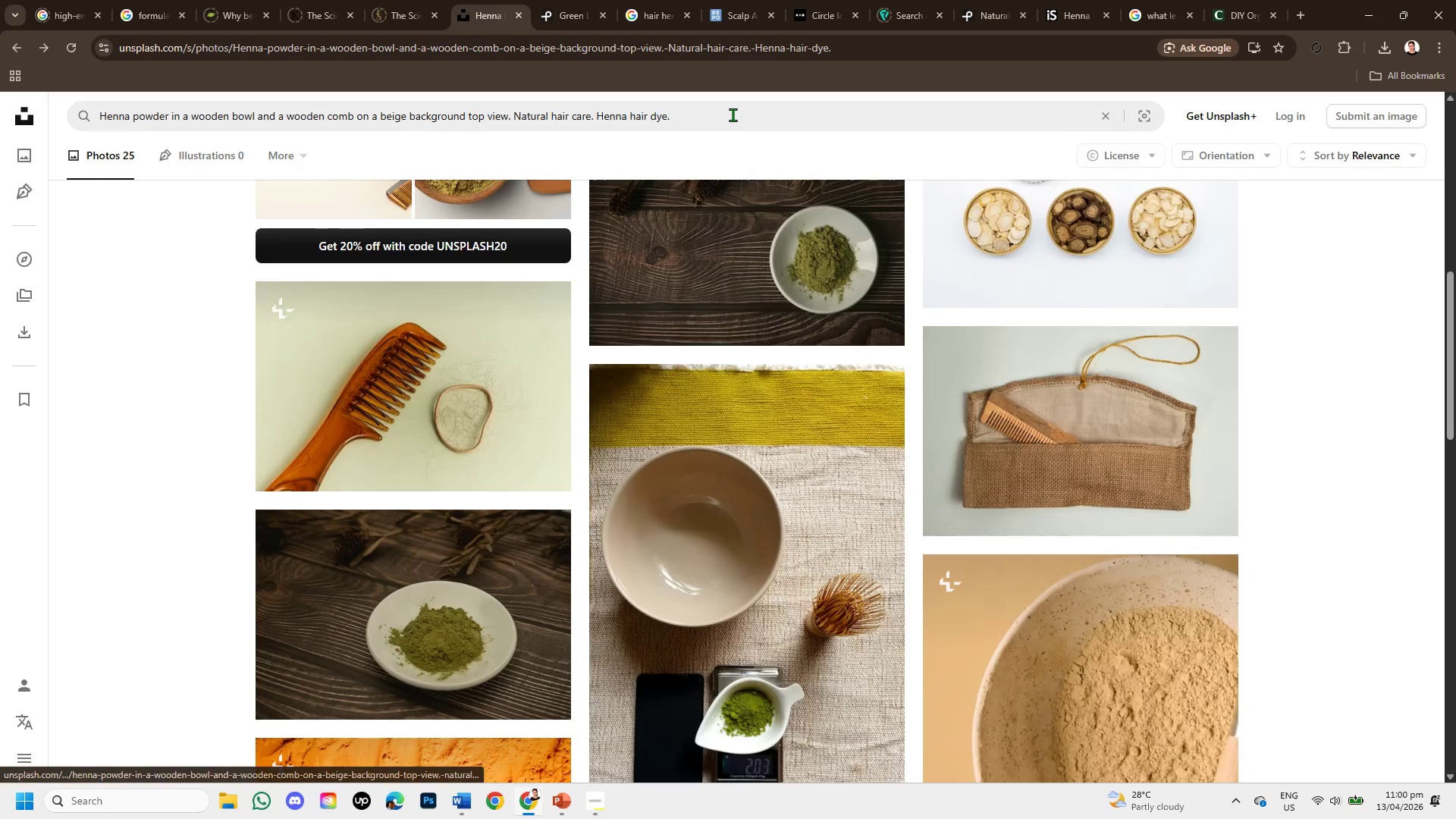 
left_click_drag(start_coordinate=[733, 115], to_coordinate=[0, 97])
 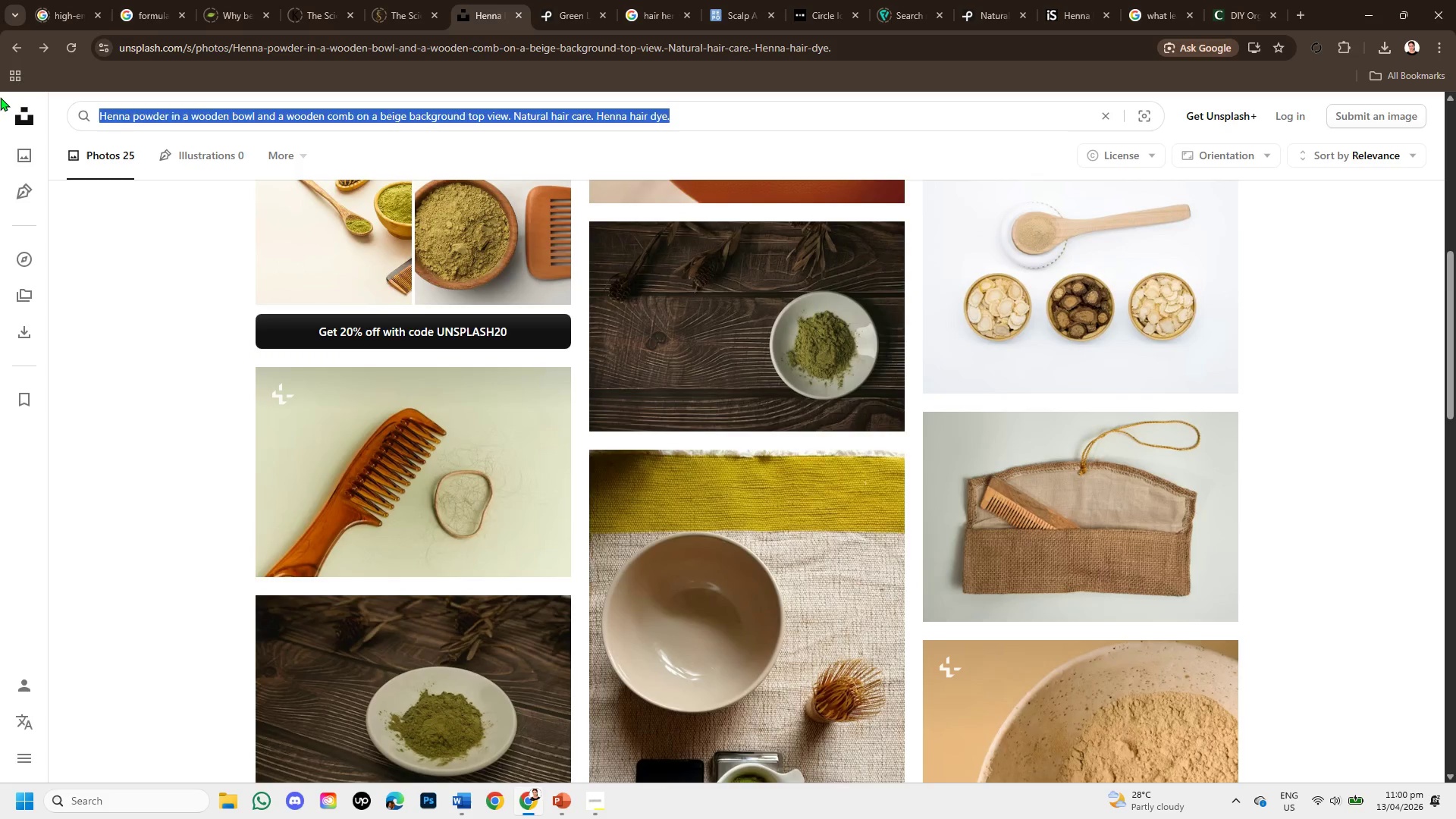 
key(Backspace)
 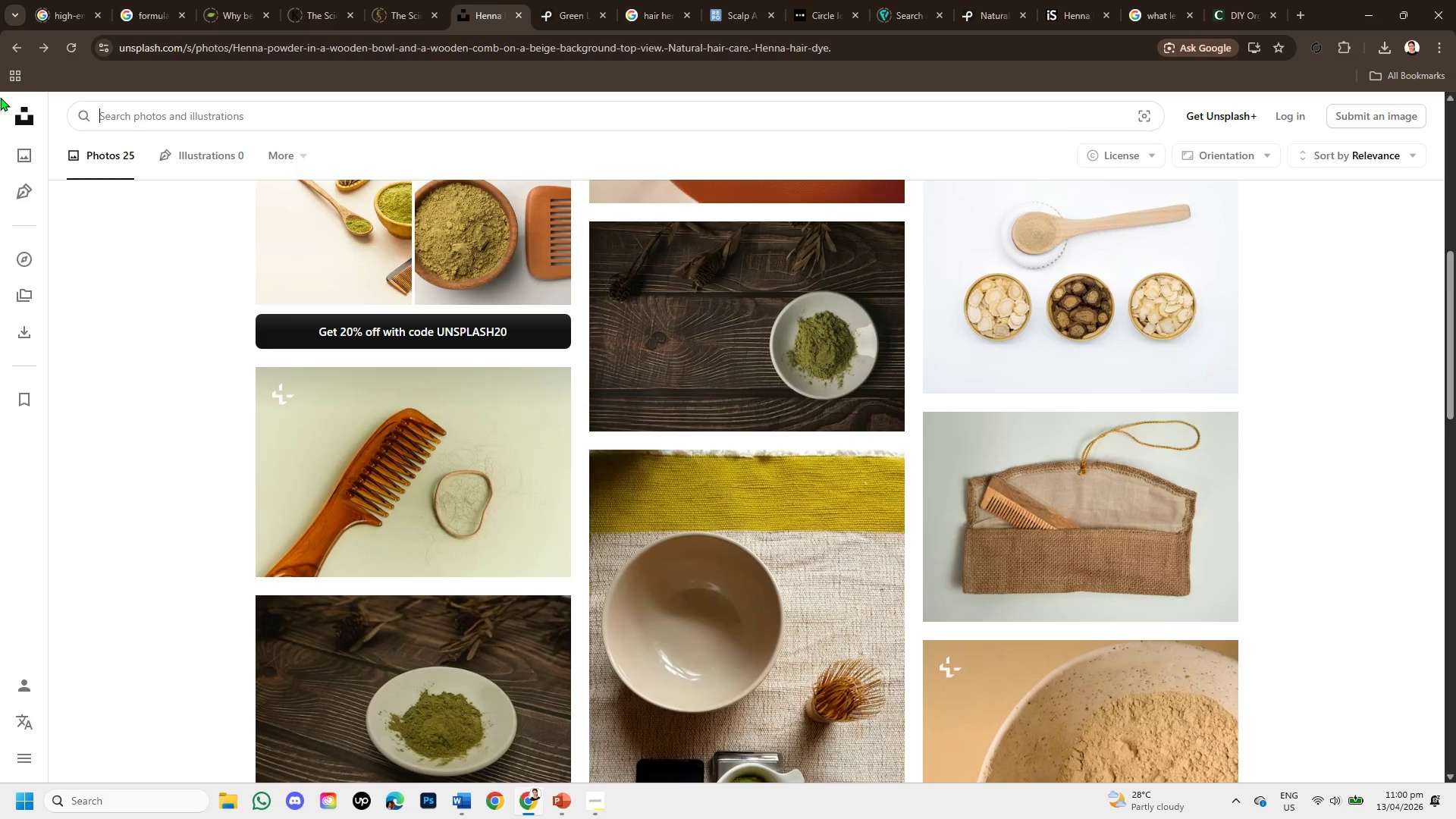 
key(Control+V)
 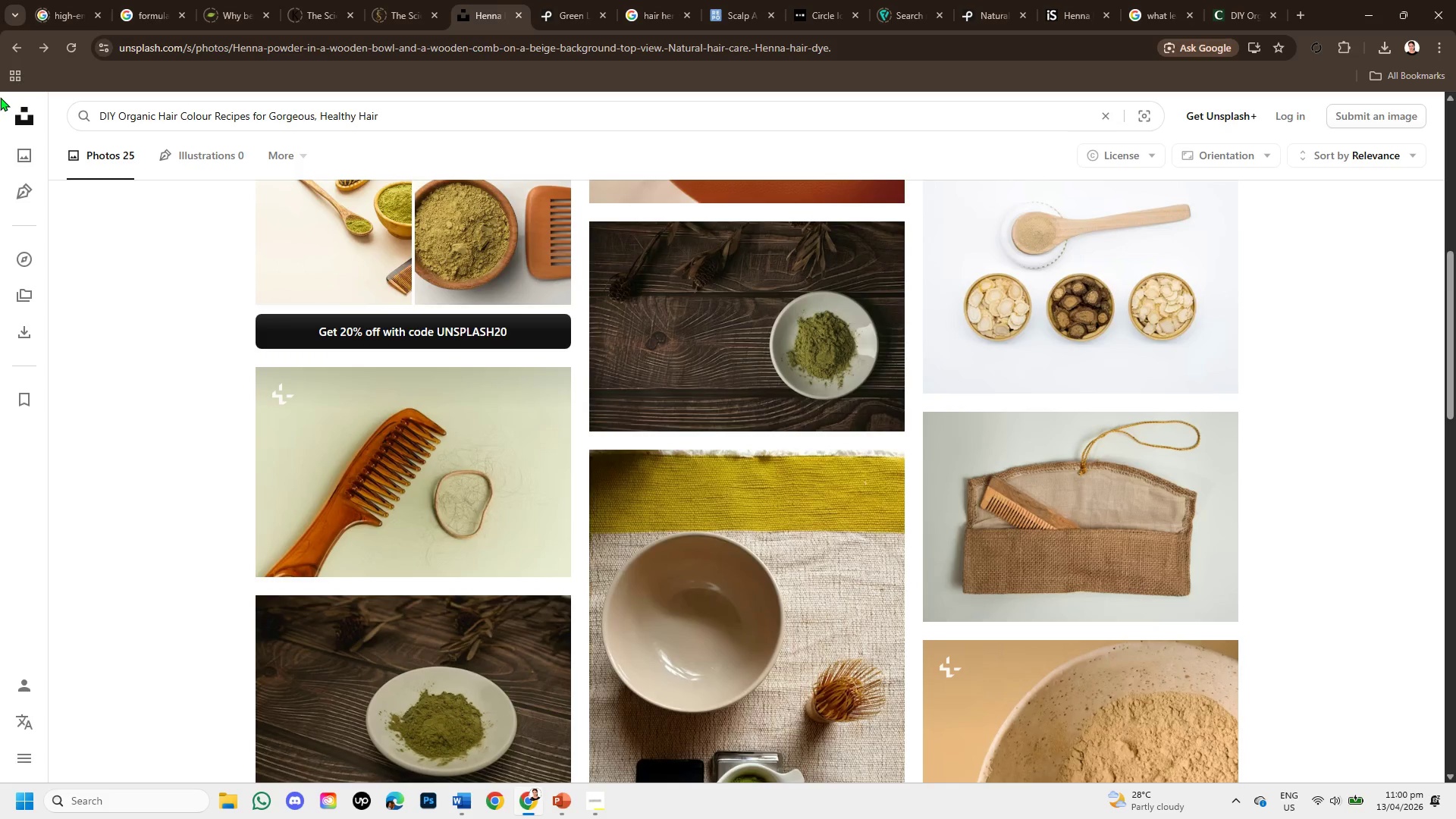 
key(Enter)
 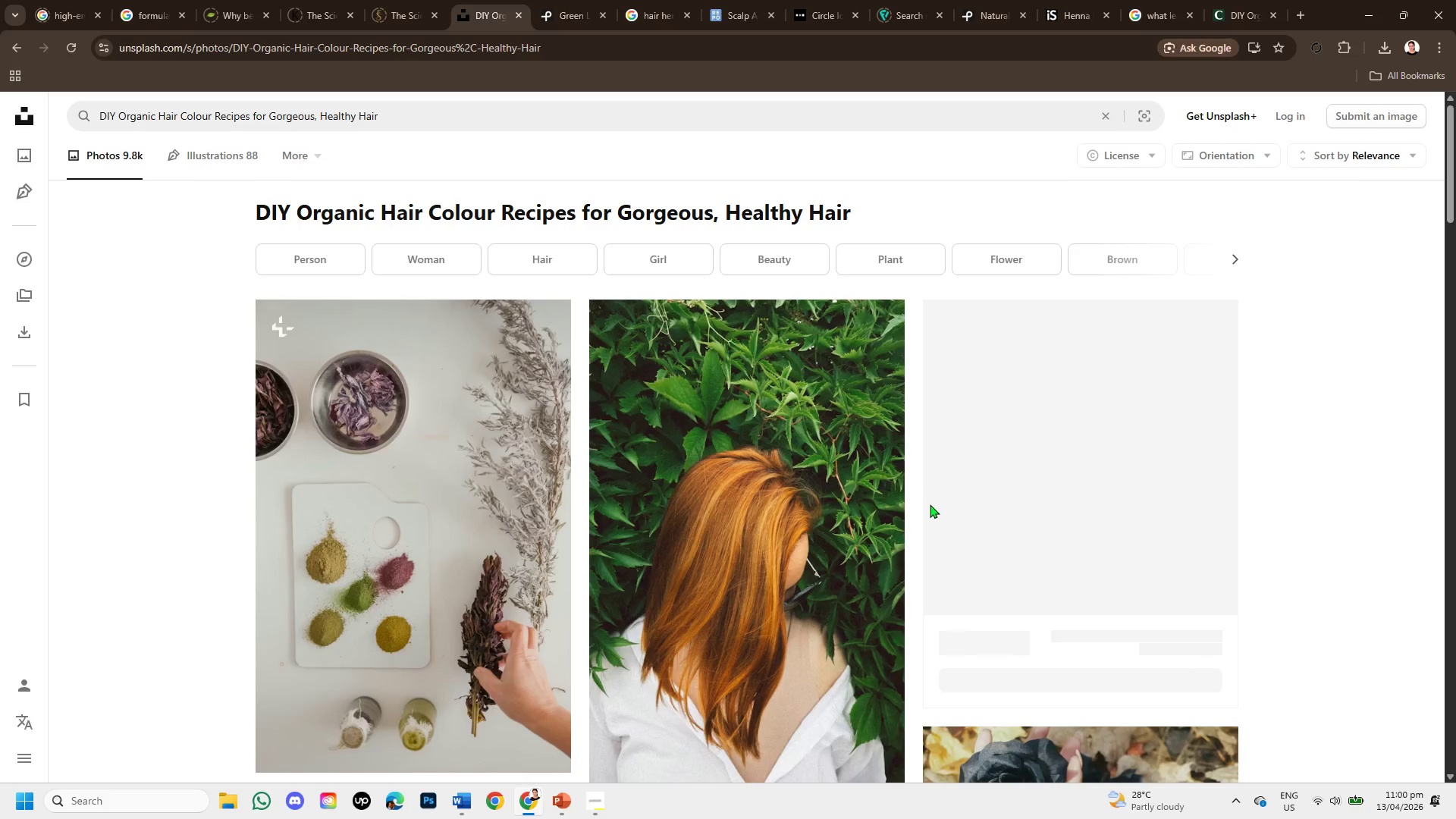 
scroll: coordinate [882, 563], scroll_direction: down, amount: 2.0
 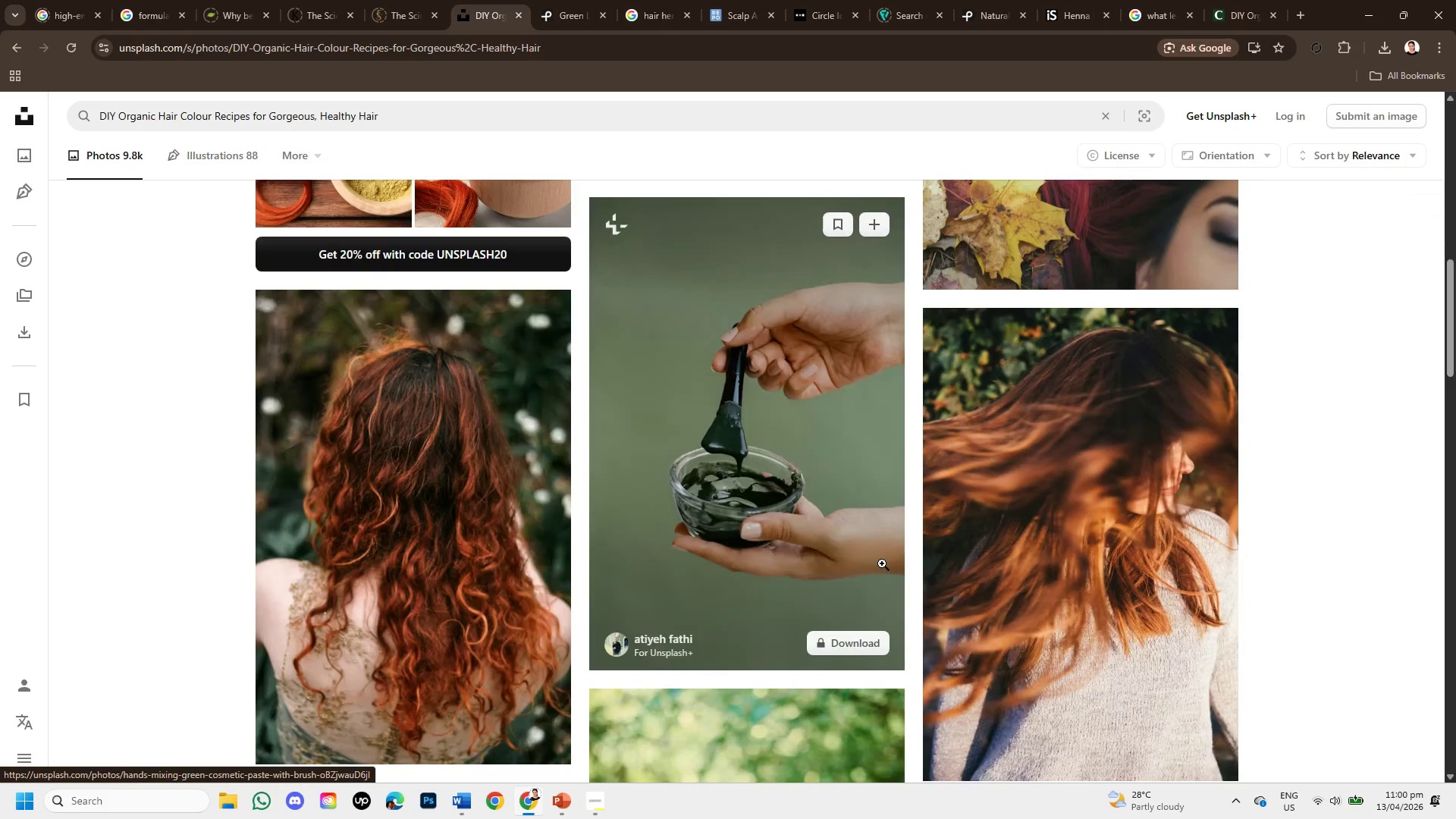 
scroll: coordinate [882, 563], scroll_direction: up, amount: 1.0
 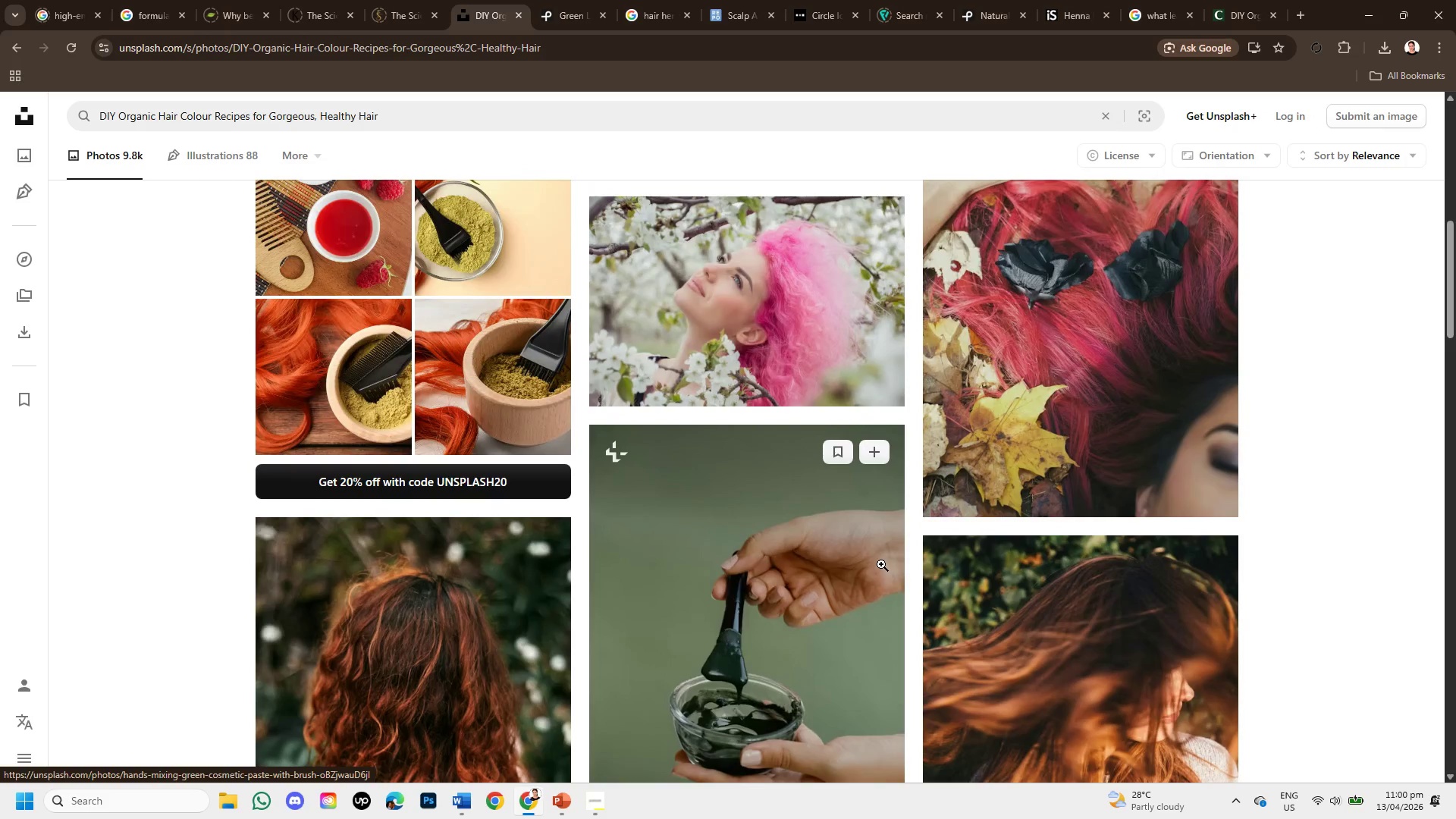 
scroll: coordinate [881, 564], scroll_direction: down, amount: 1.0
 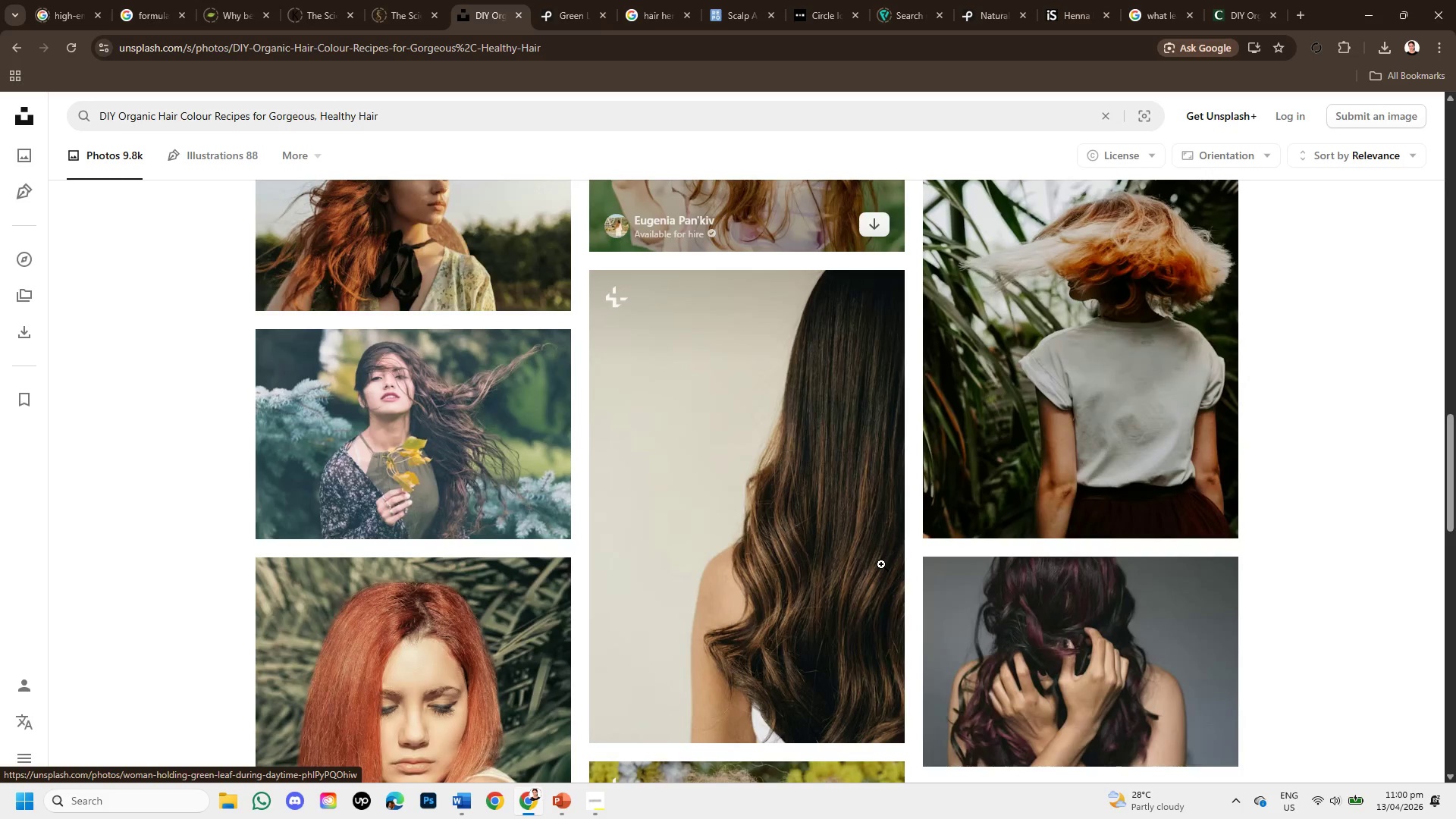 
scroll: coordinate [881, 564], scroll_direction: up, amount: 1.0
 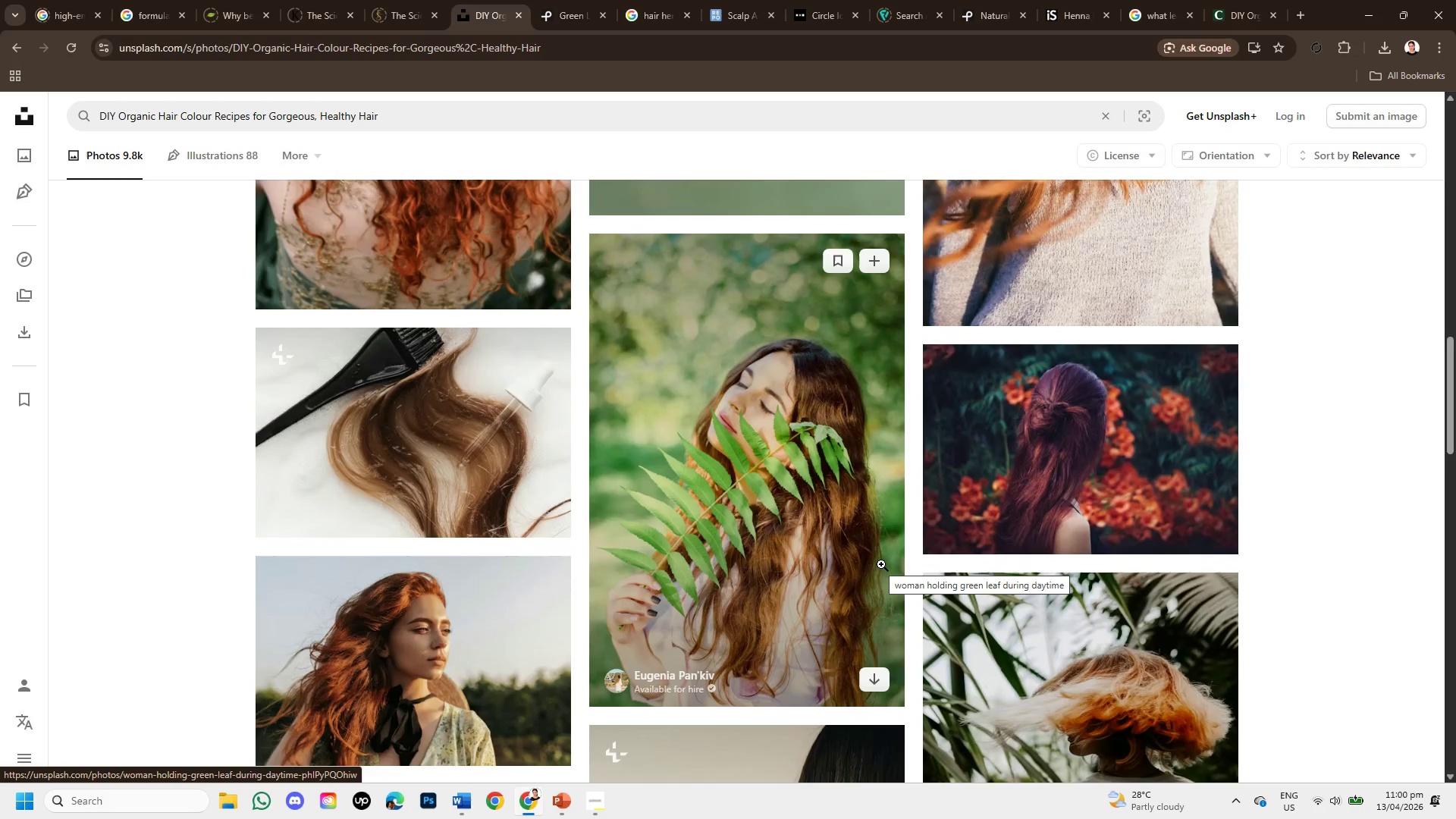 
scroll: coordinate [881, 564], scroll_direction: down, amount: 3.0
 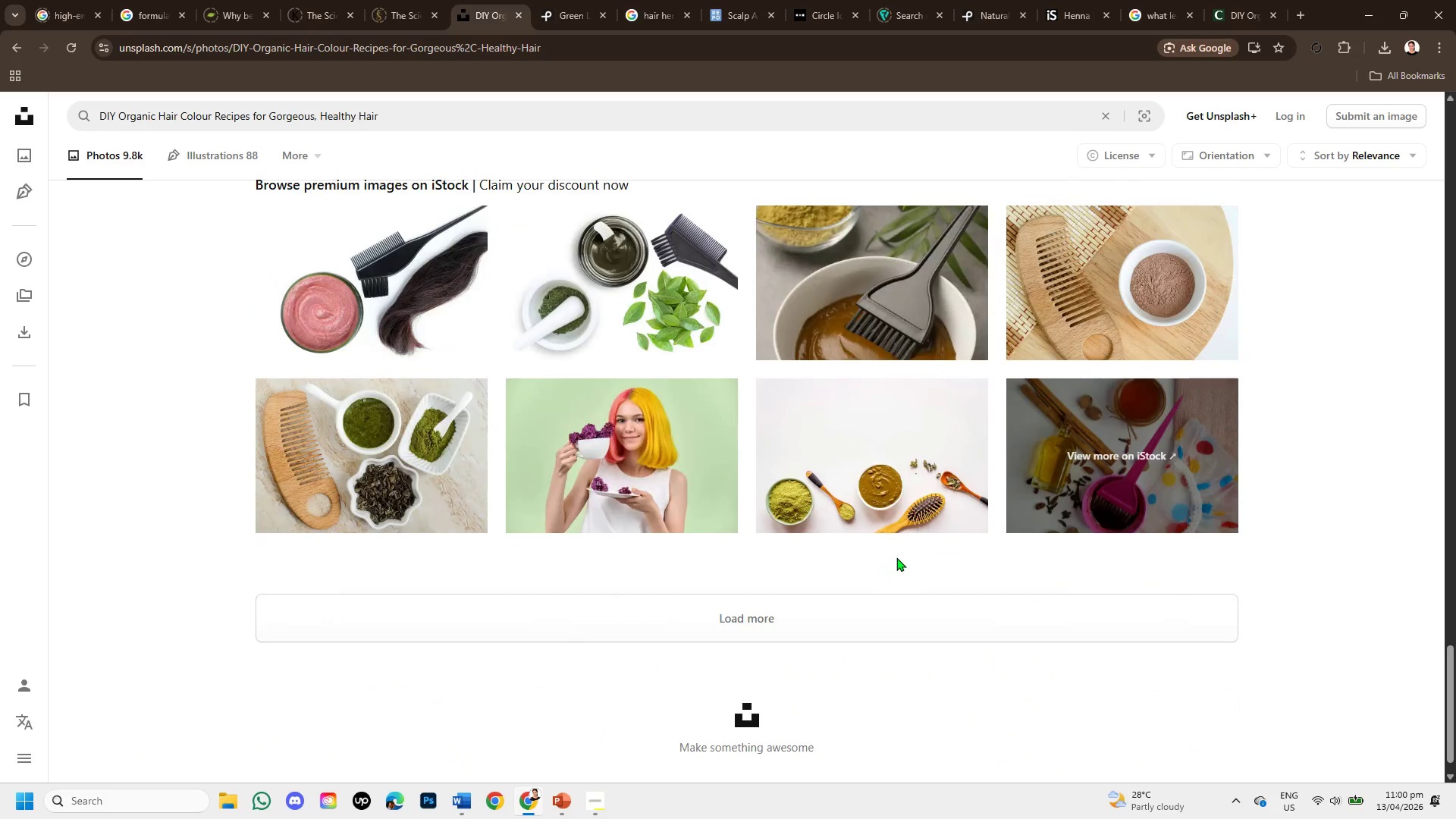 
scroll: coordinate [905, 544], scroll_direction: up, amount: 1.0
 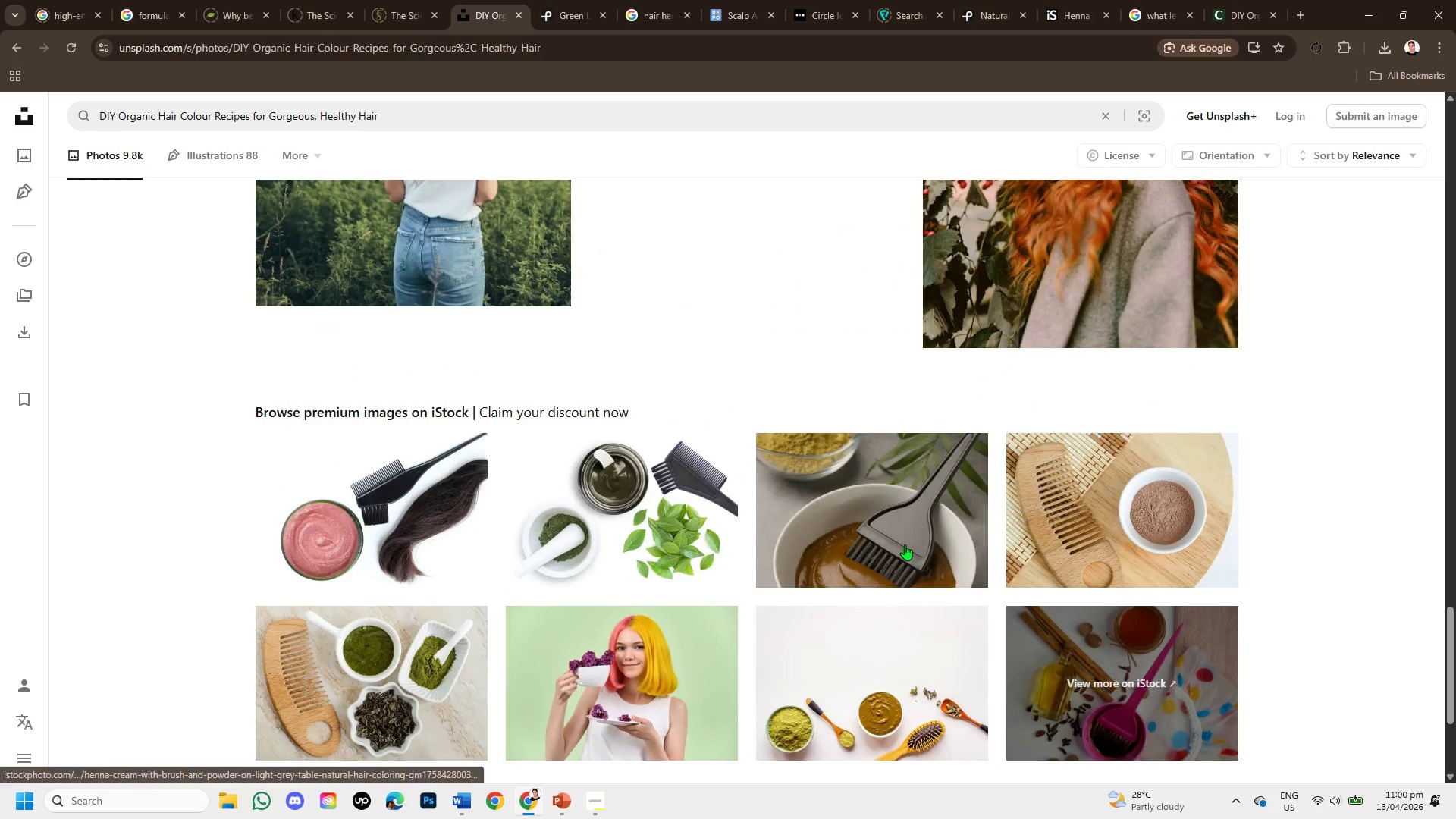 
mouse_move([925, 494])
 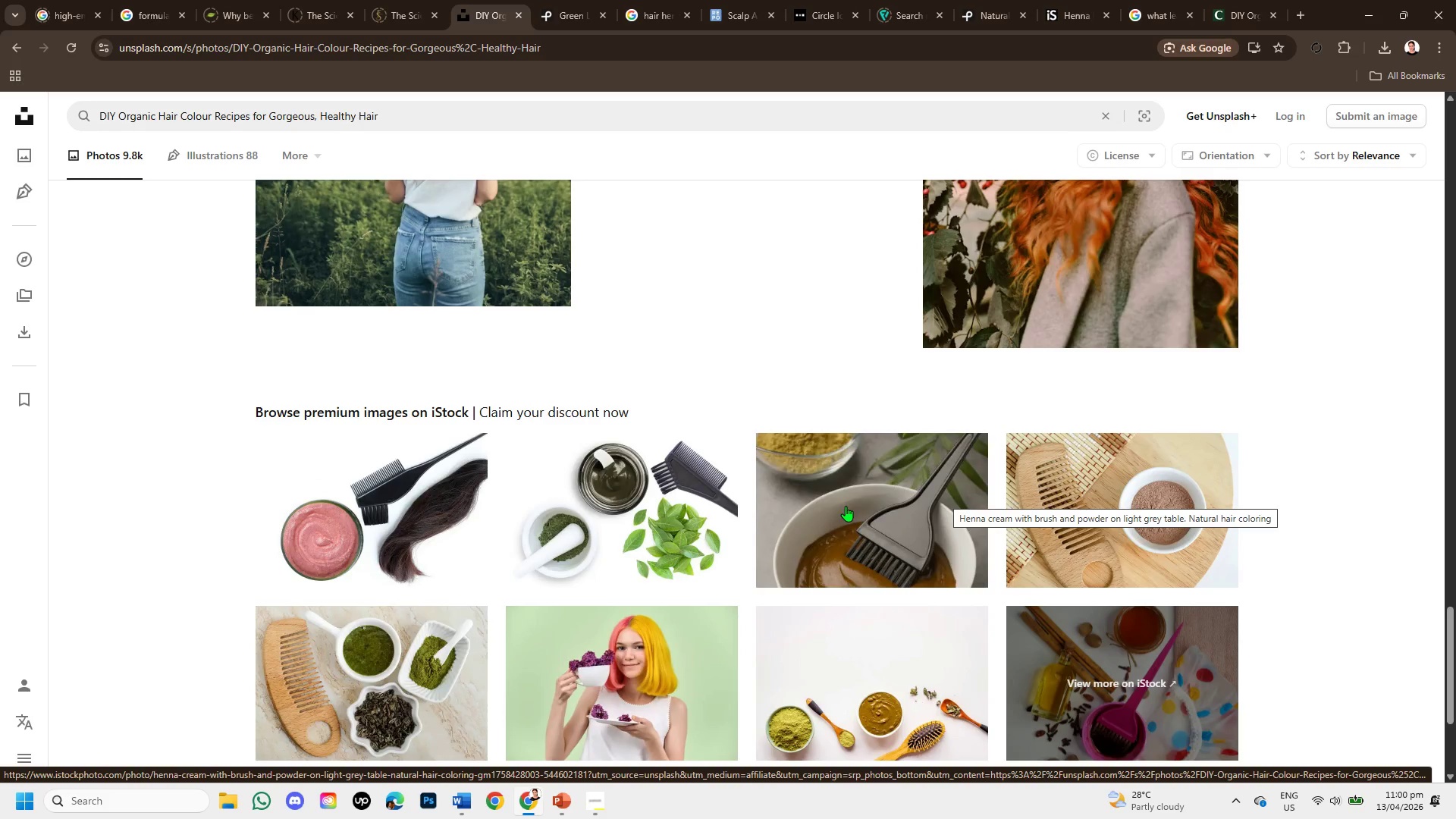 
scroll: coordinate [838, 511], scroll_direction: down, amount: 1.0
 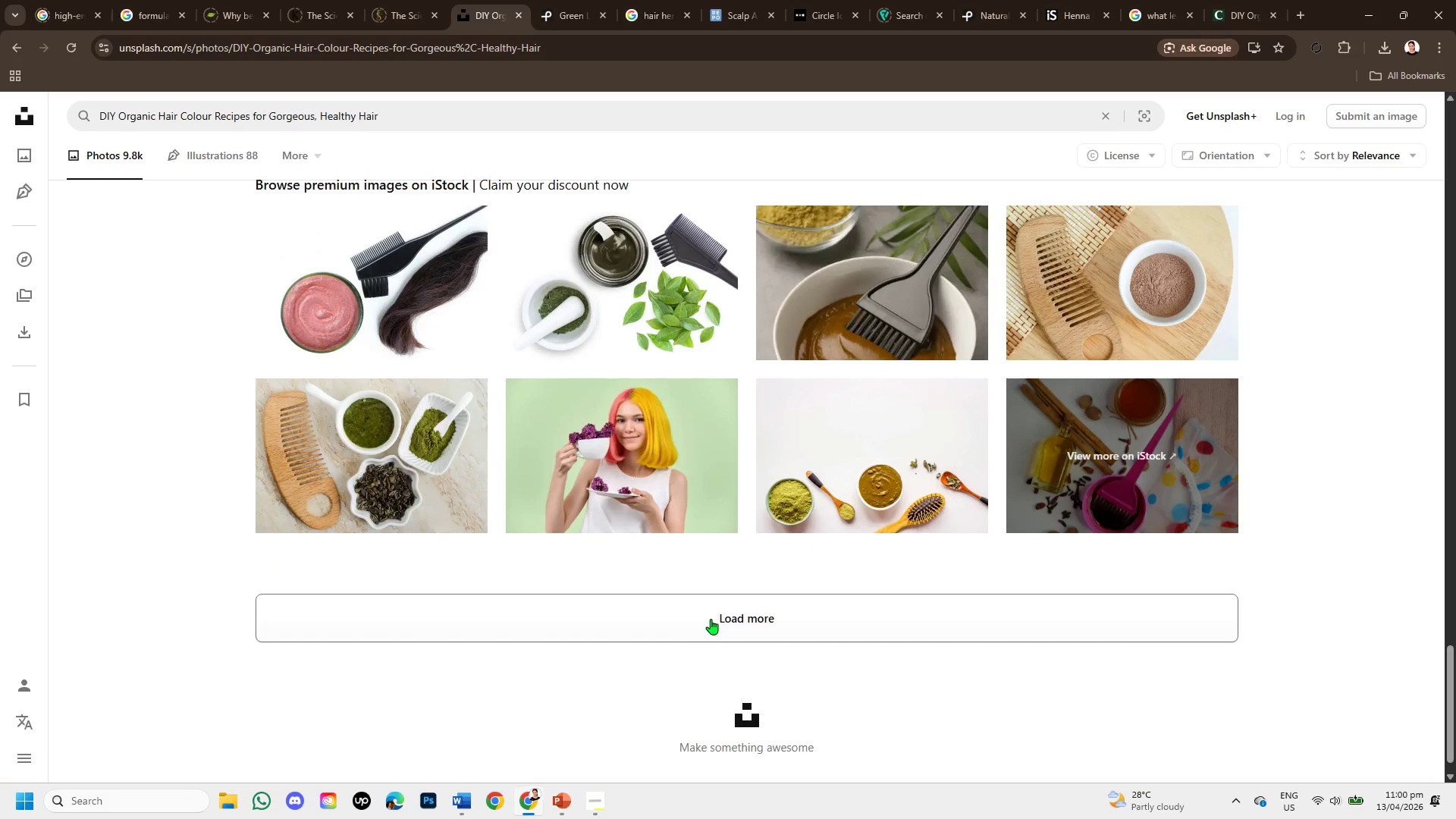 
left_click([711, 619])
 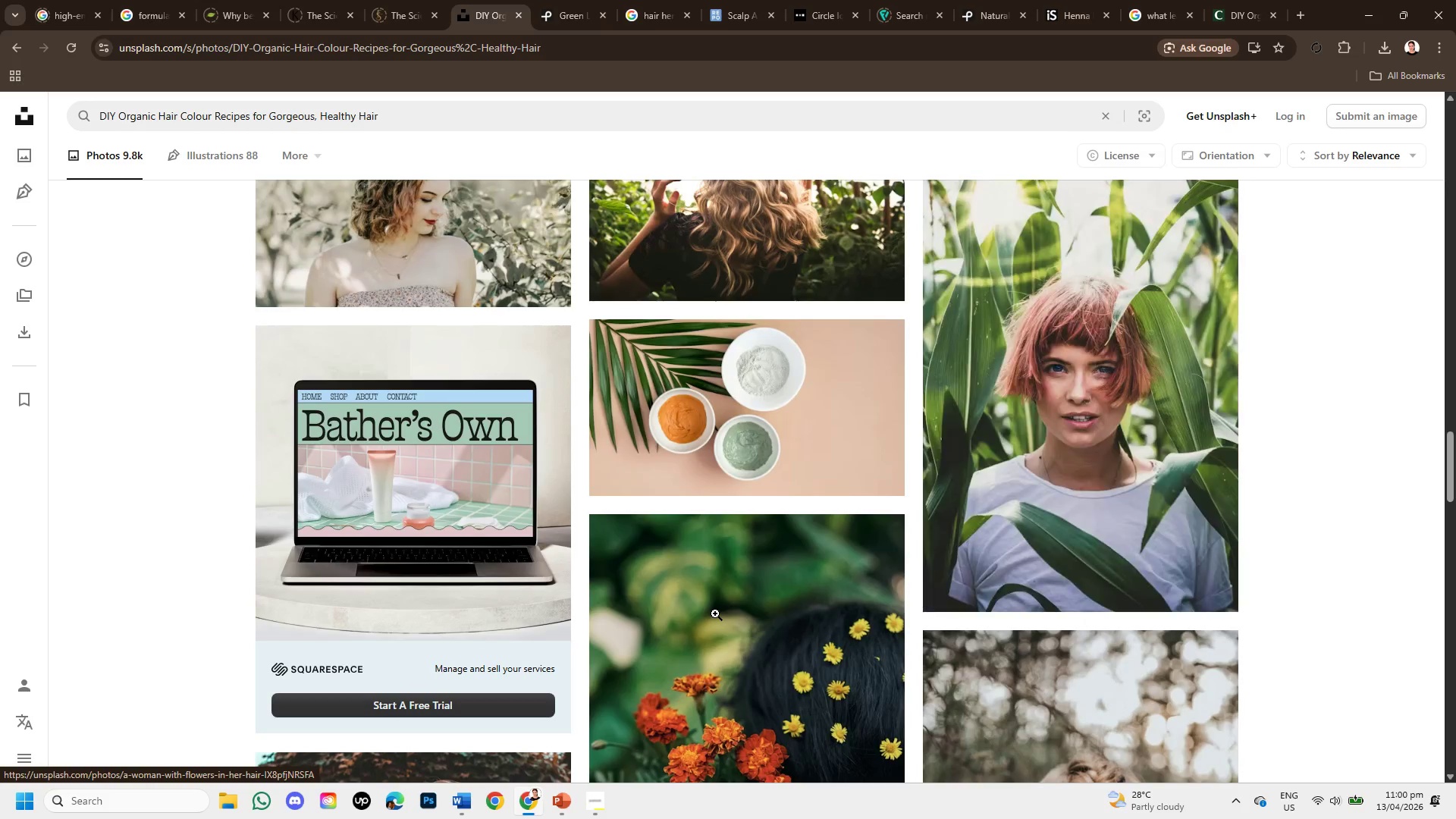 
scroll: coordinate [744, 602], scroll_direction: up, amount: 2.0
 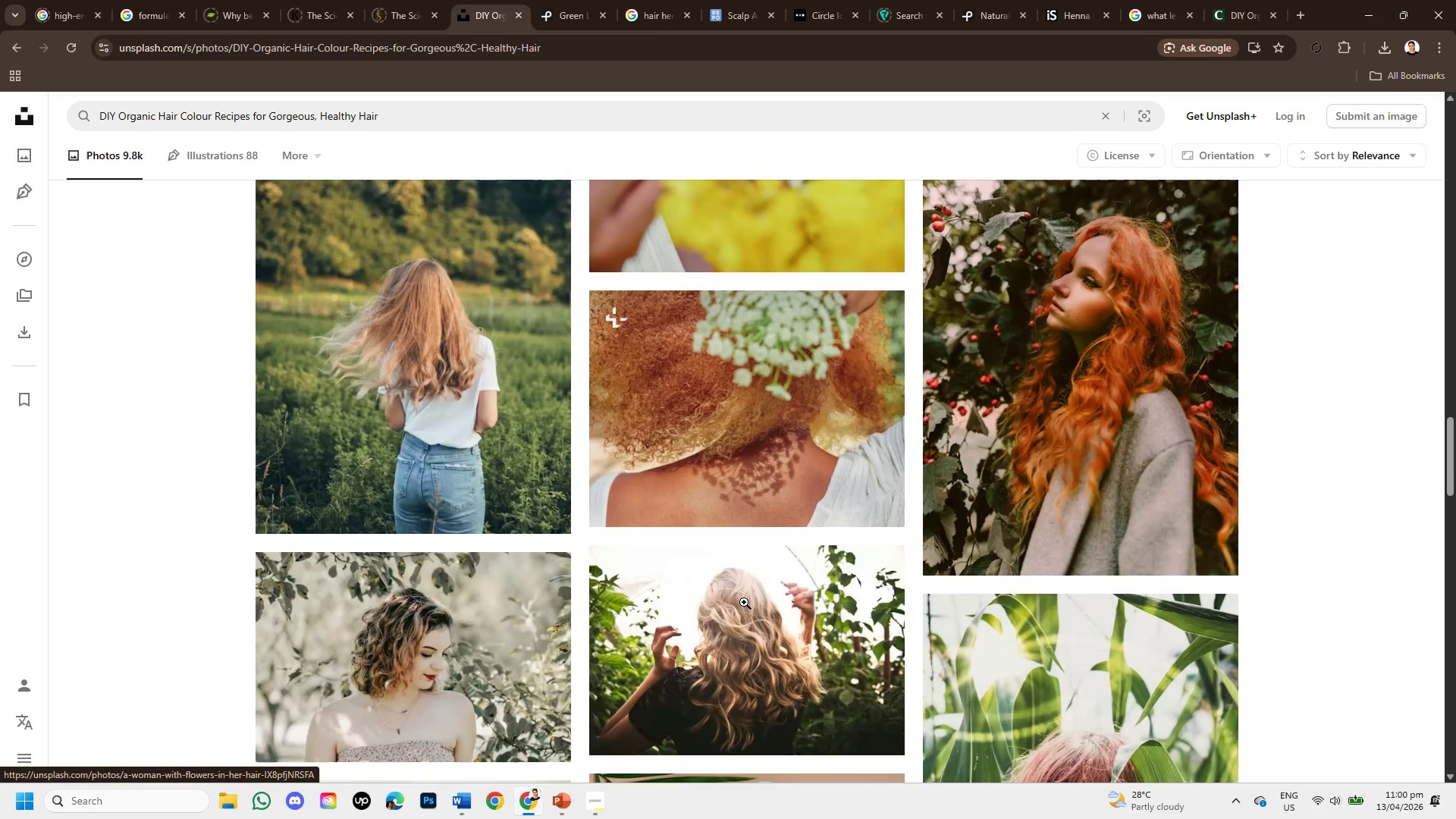 
scroll: coordinate [871, 544], scroll_direction: down, amount: 5.0
 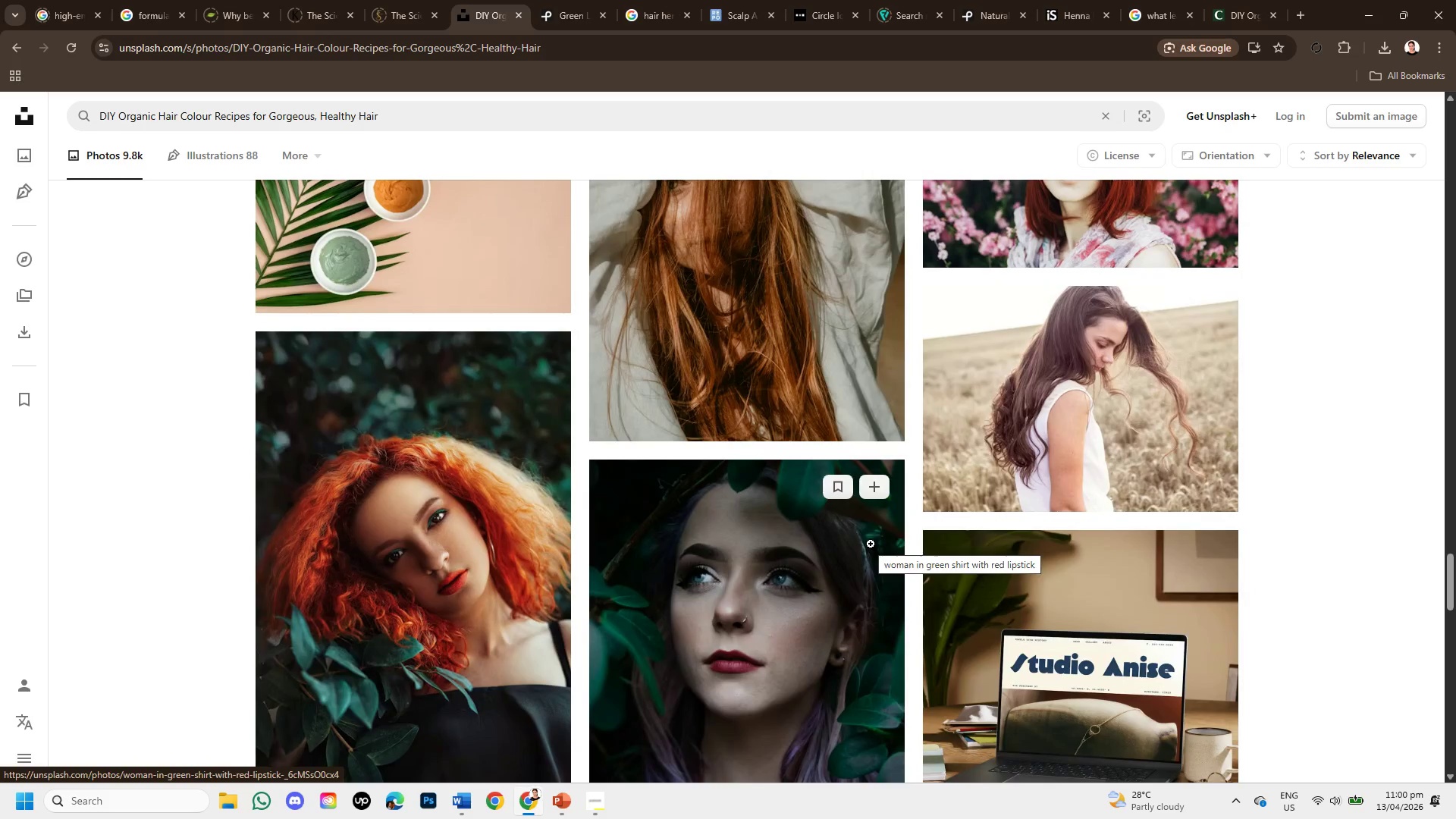 
scroll: coordinate [871, 544], scroll_direction: up, amount: 2.0
 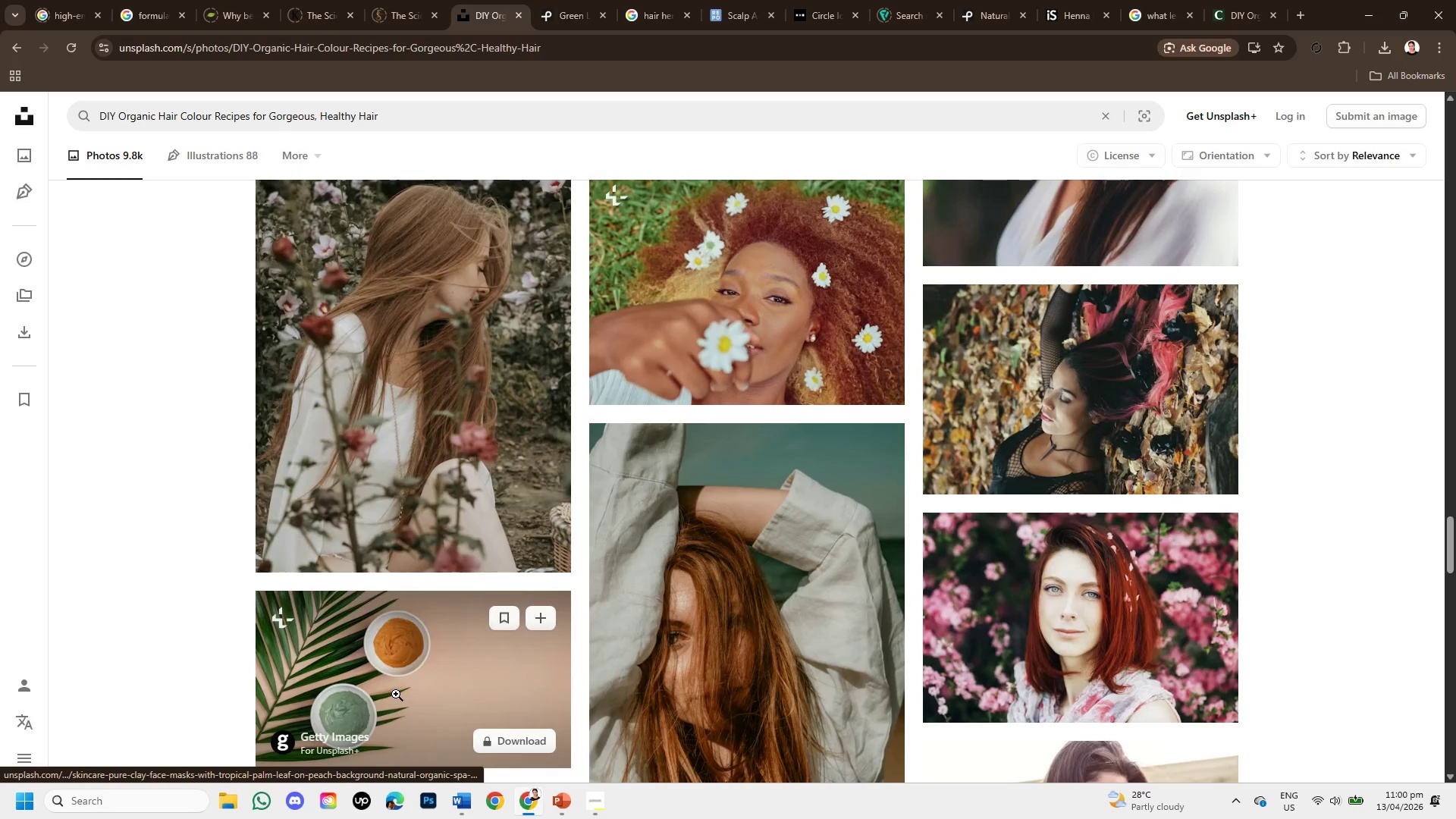 
left_click([396, 694])
 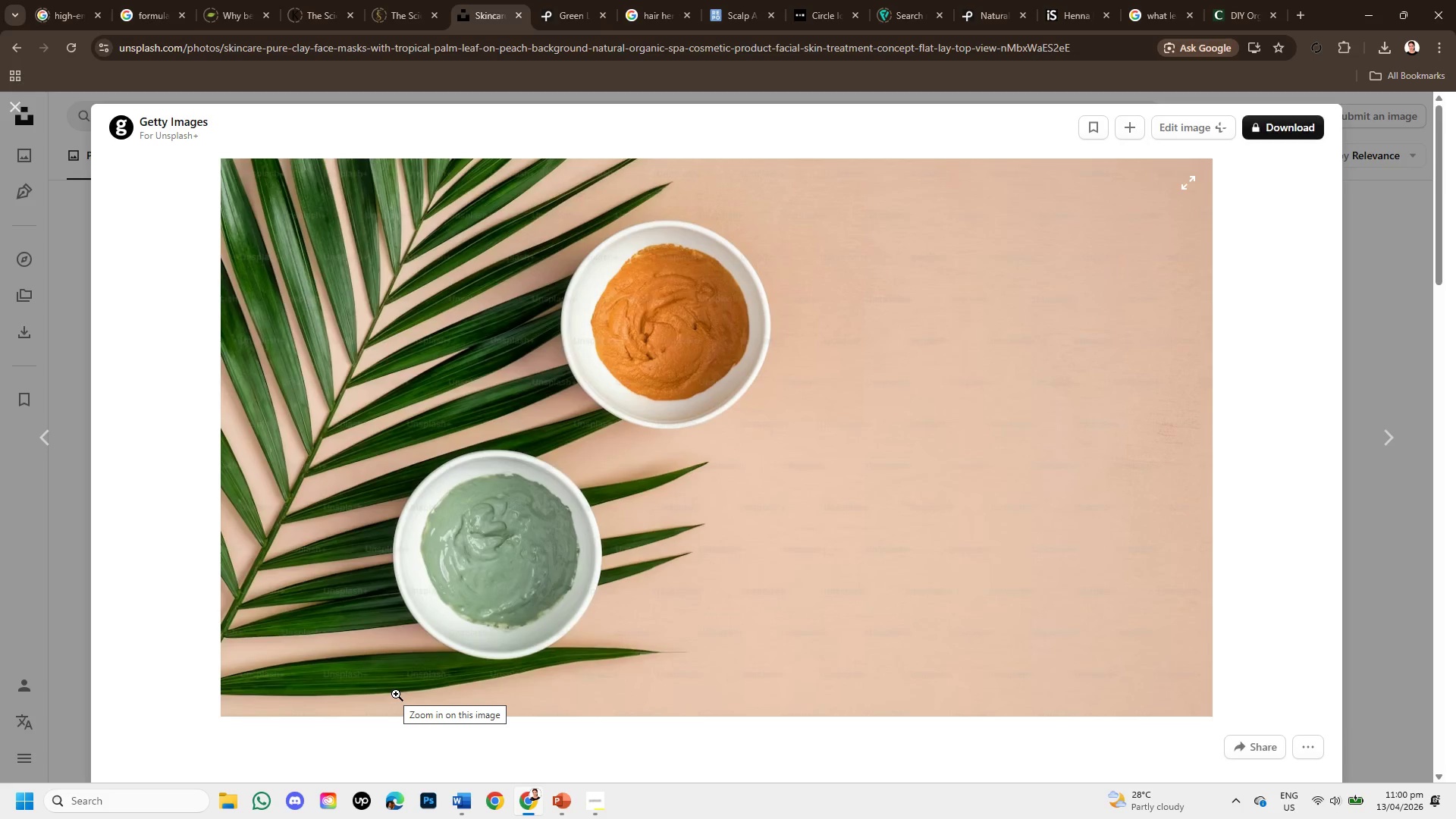 
scroll: coordinate [450, 620], scroll_direction: down, amount: 4.0
 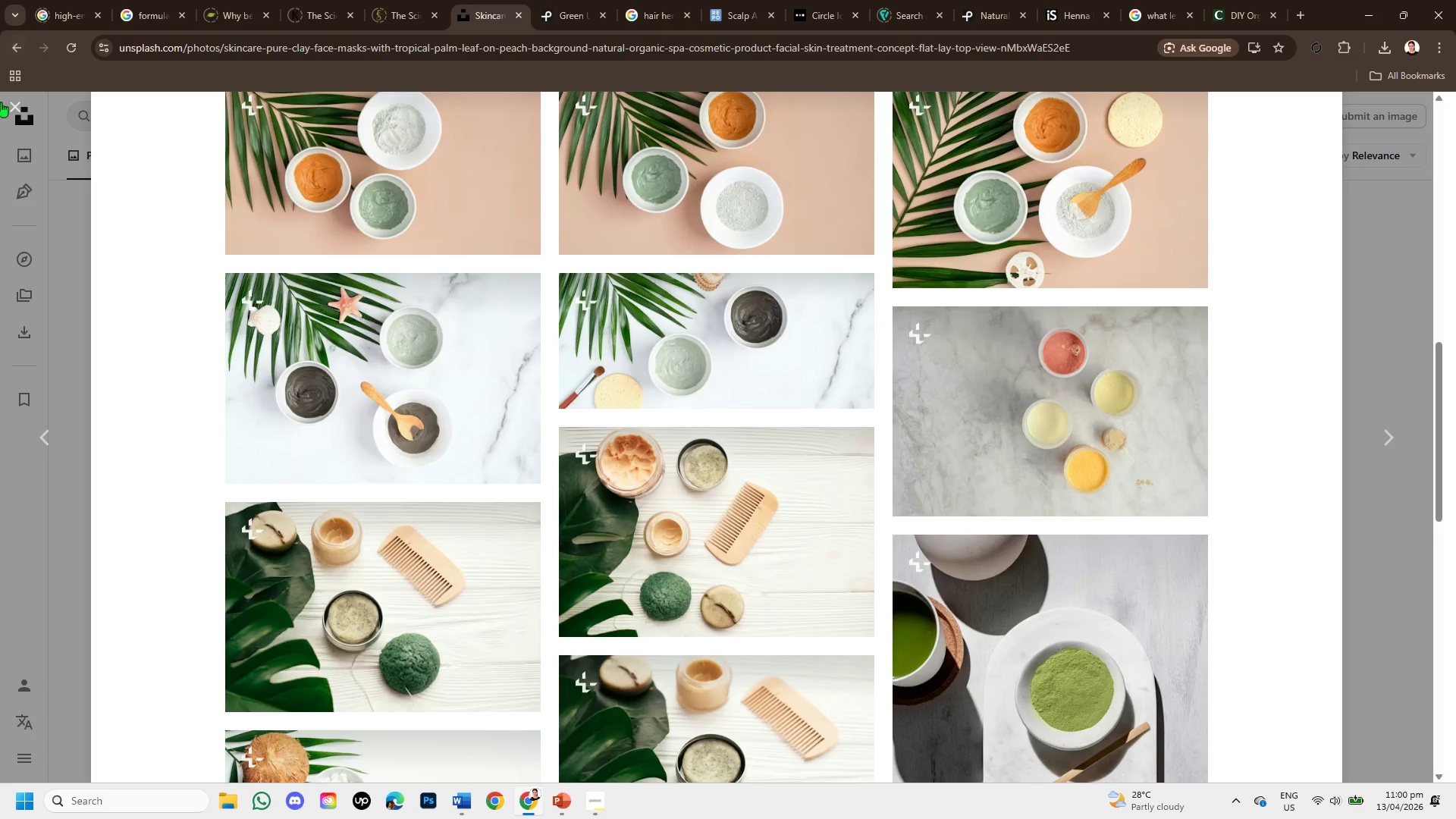 
left_click([7, 110])
 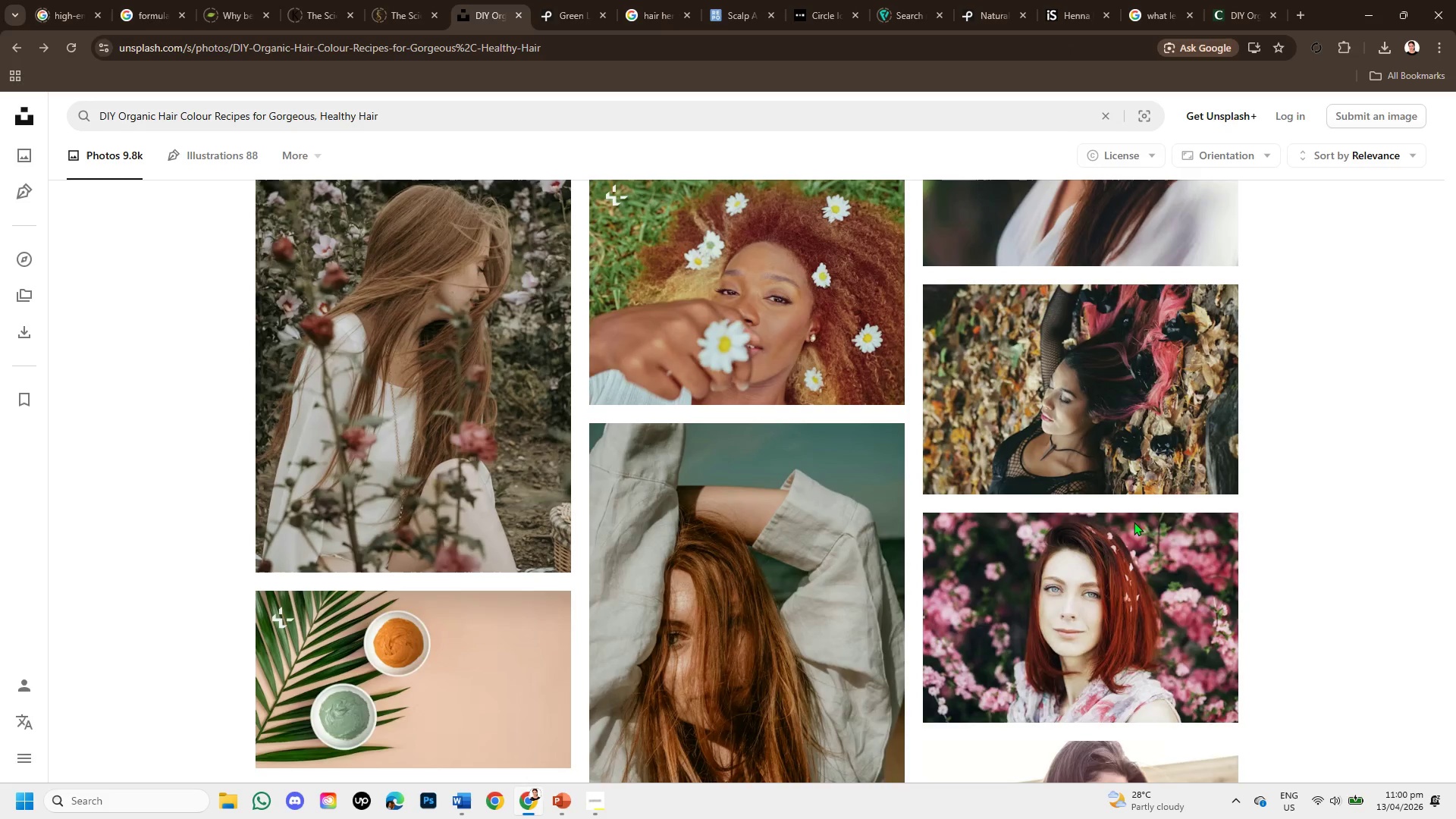 
scroll: coordinate [755, 375], scroll_direction: down, amount: 12.0
 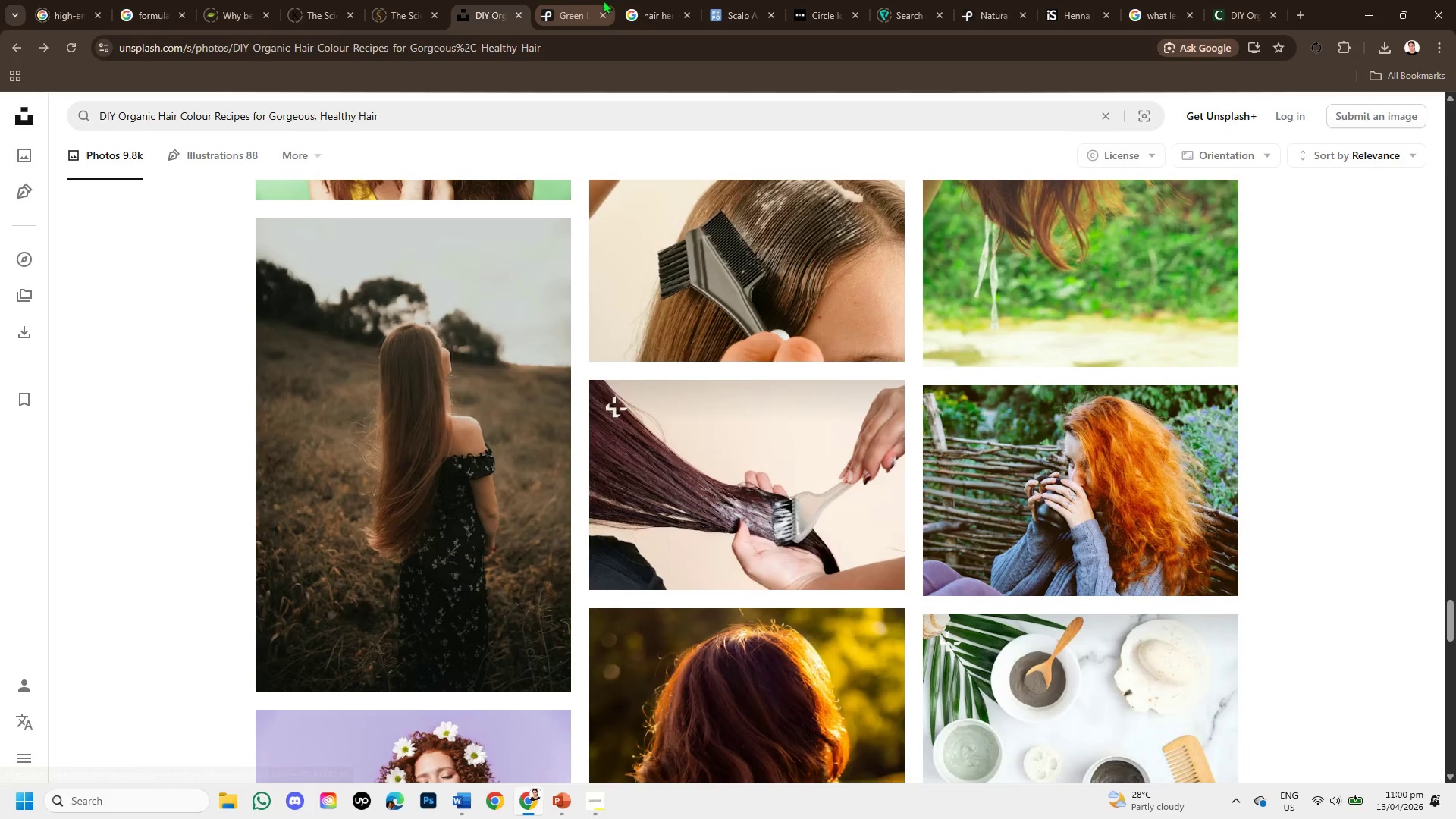 
left_click([560, 0])
 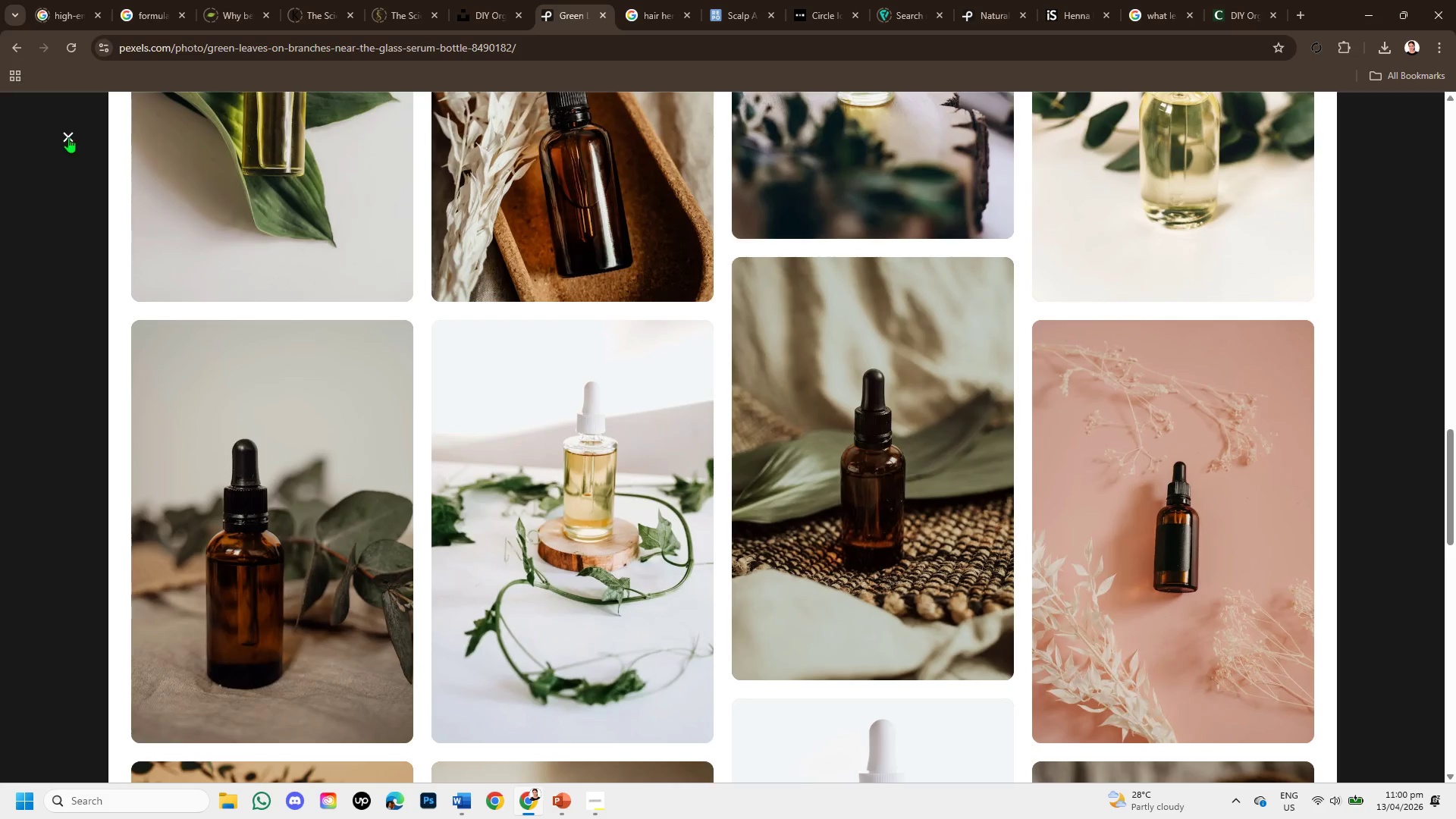 
left_click([70, 138])
 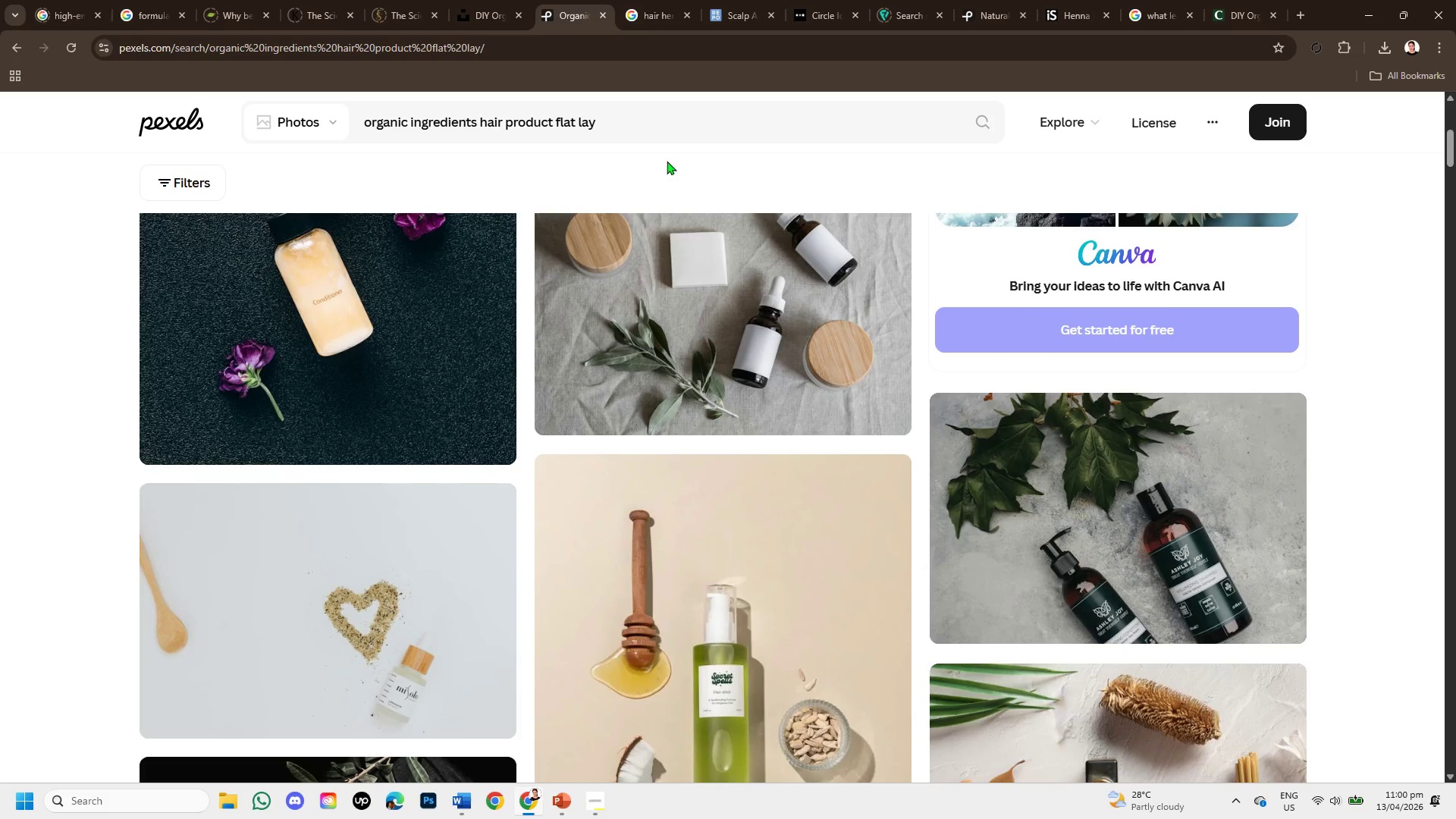 
left_click_drag(start_coordinate=[636, 123], to_coordinate=[268, 118])
 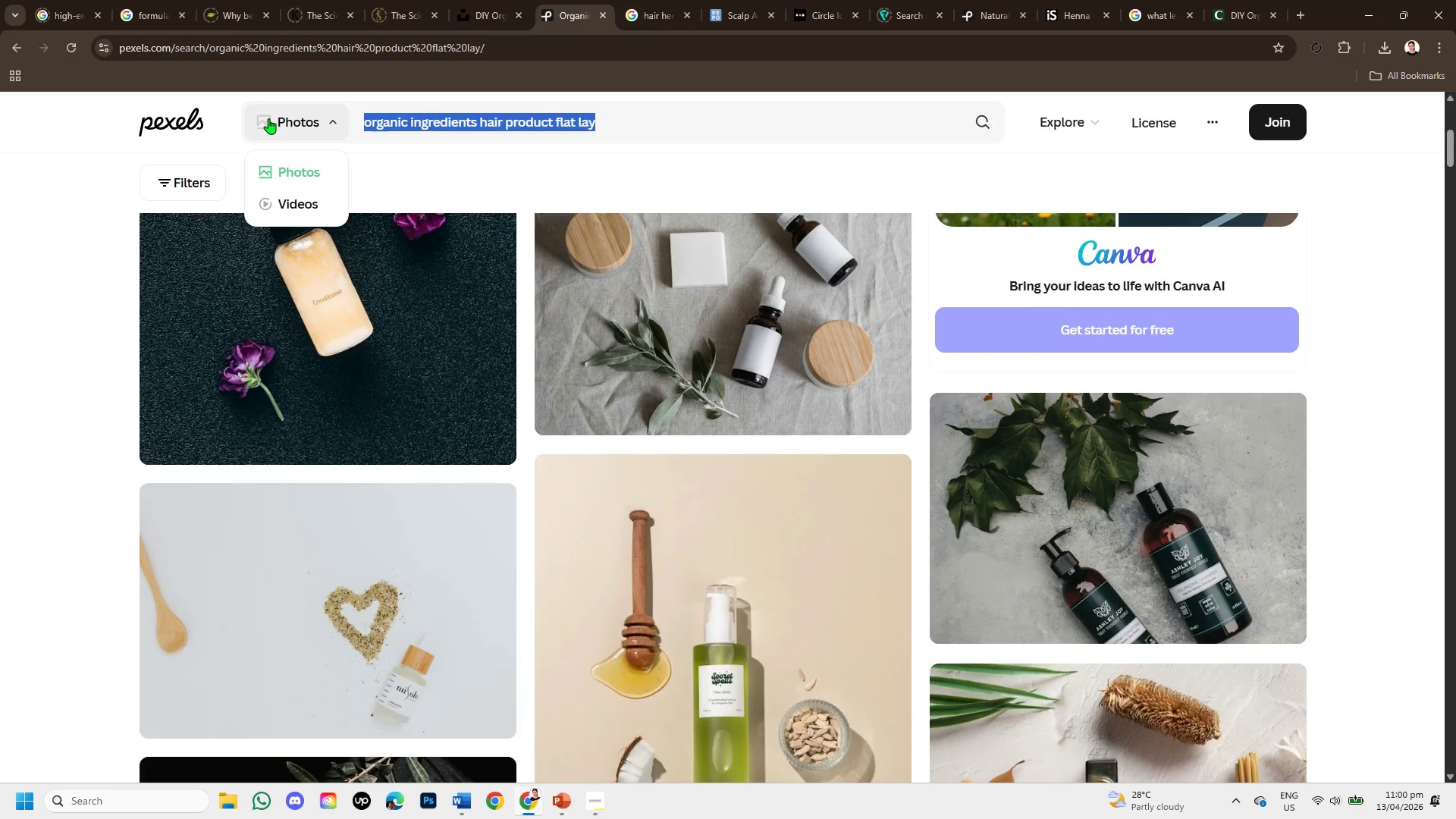 
key(Backspace)
type(henna hair dye flat lay )
 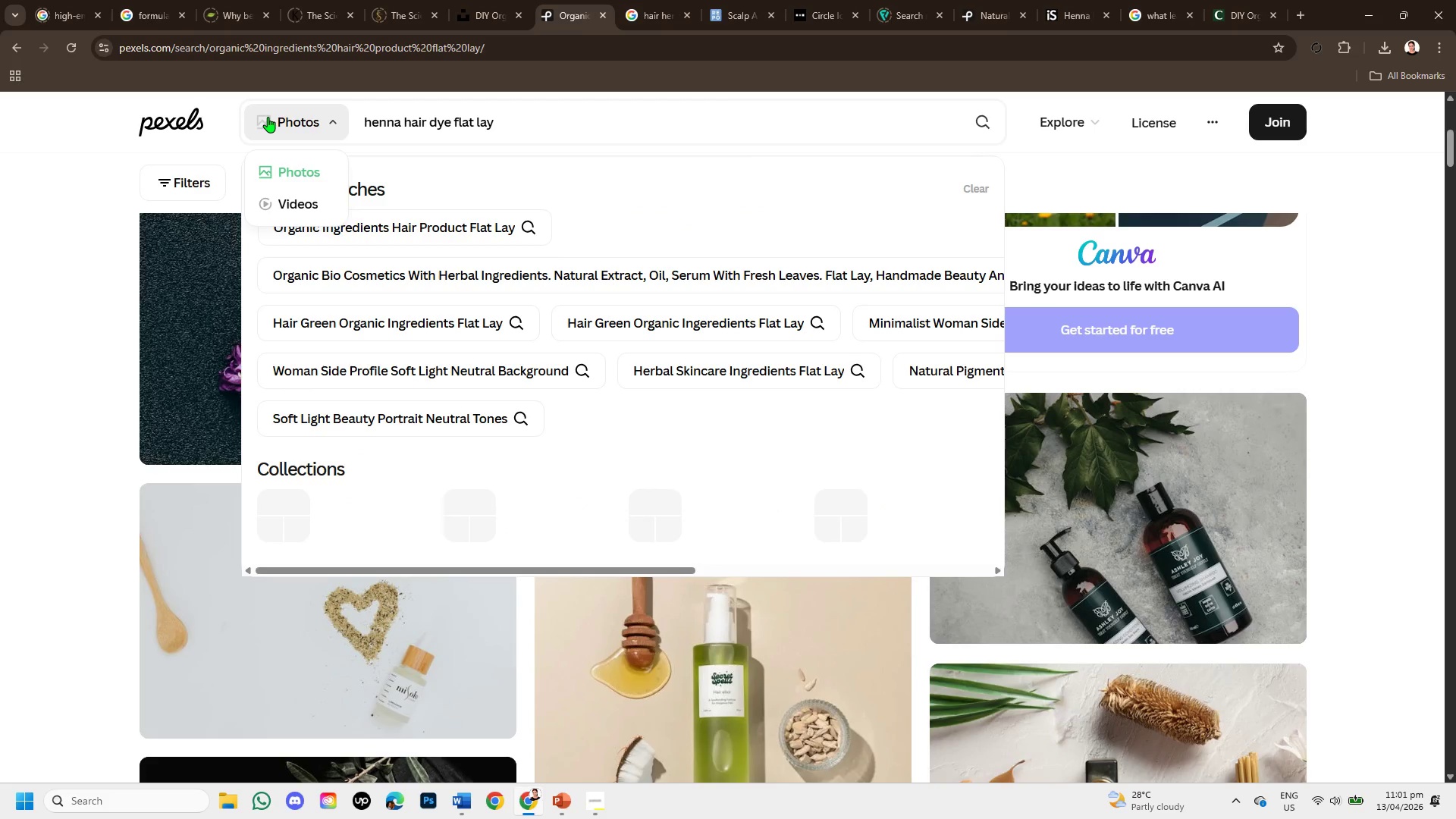 
key(Enter)
 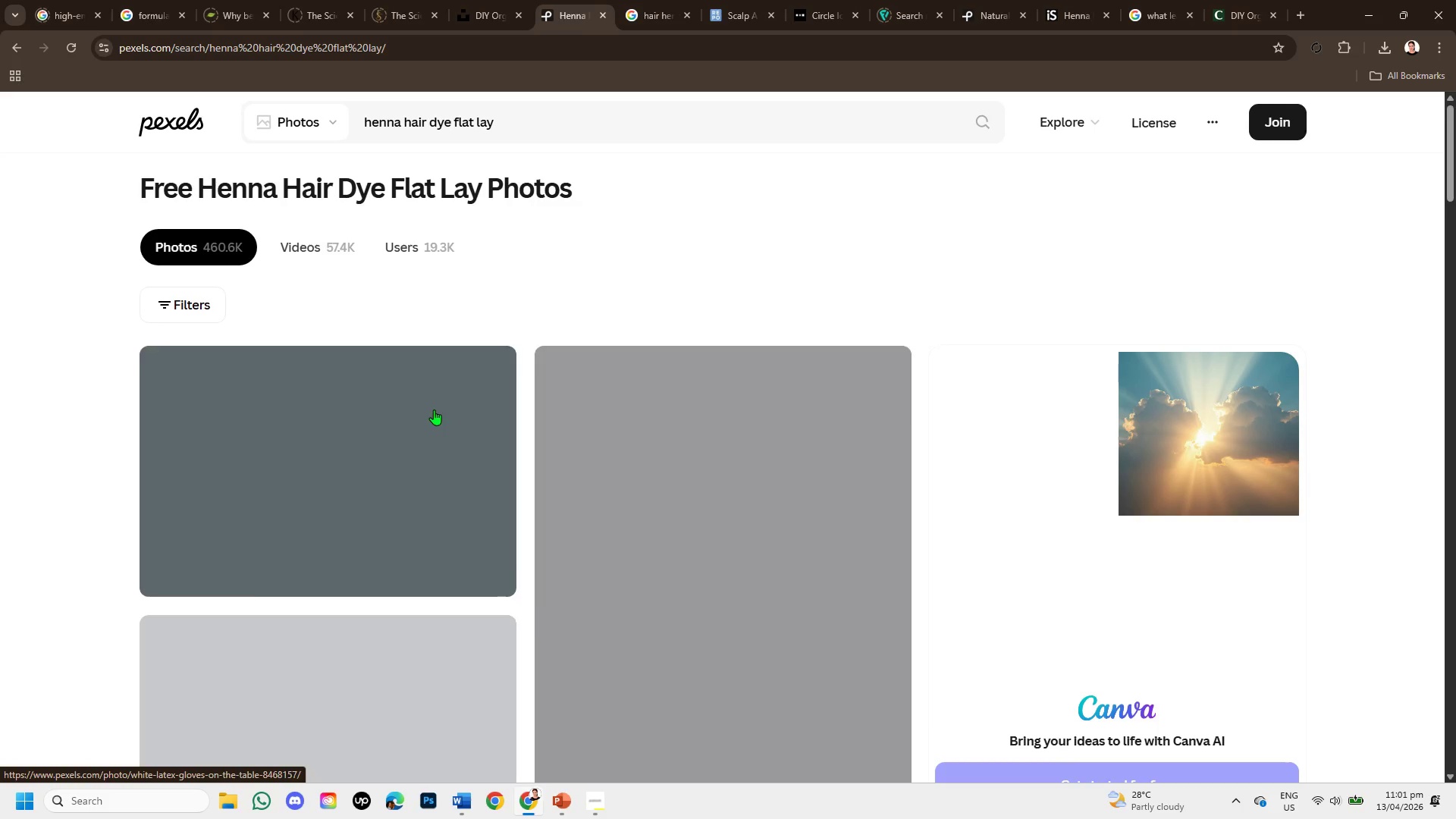 
scroll: coordinate [808, 527], scroll_direction: down, amount: 8.0
 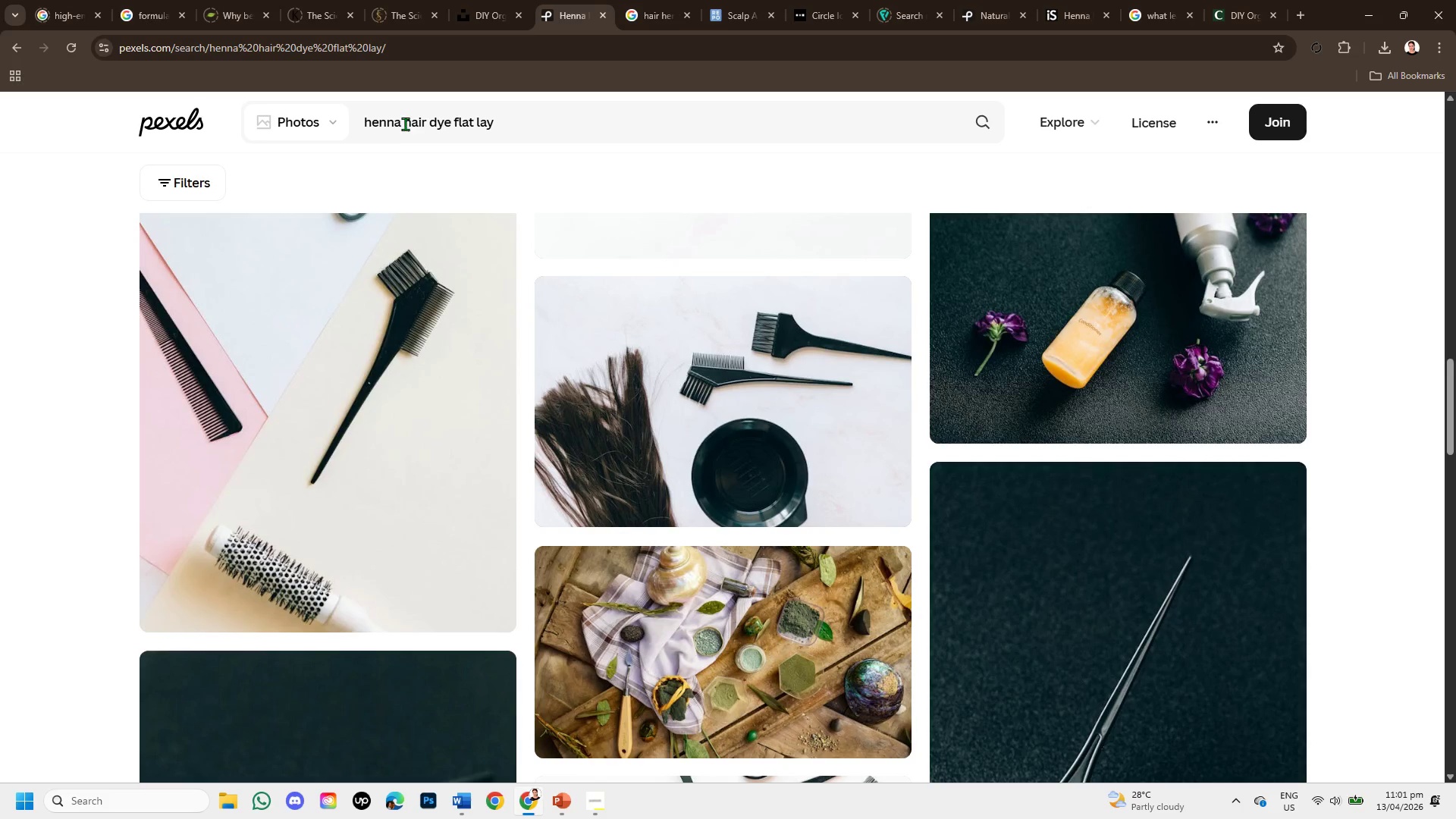 
left_click([404, 122])
 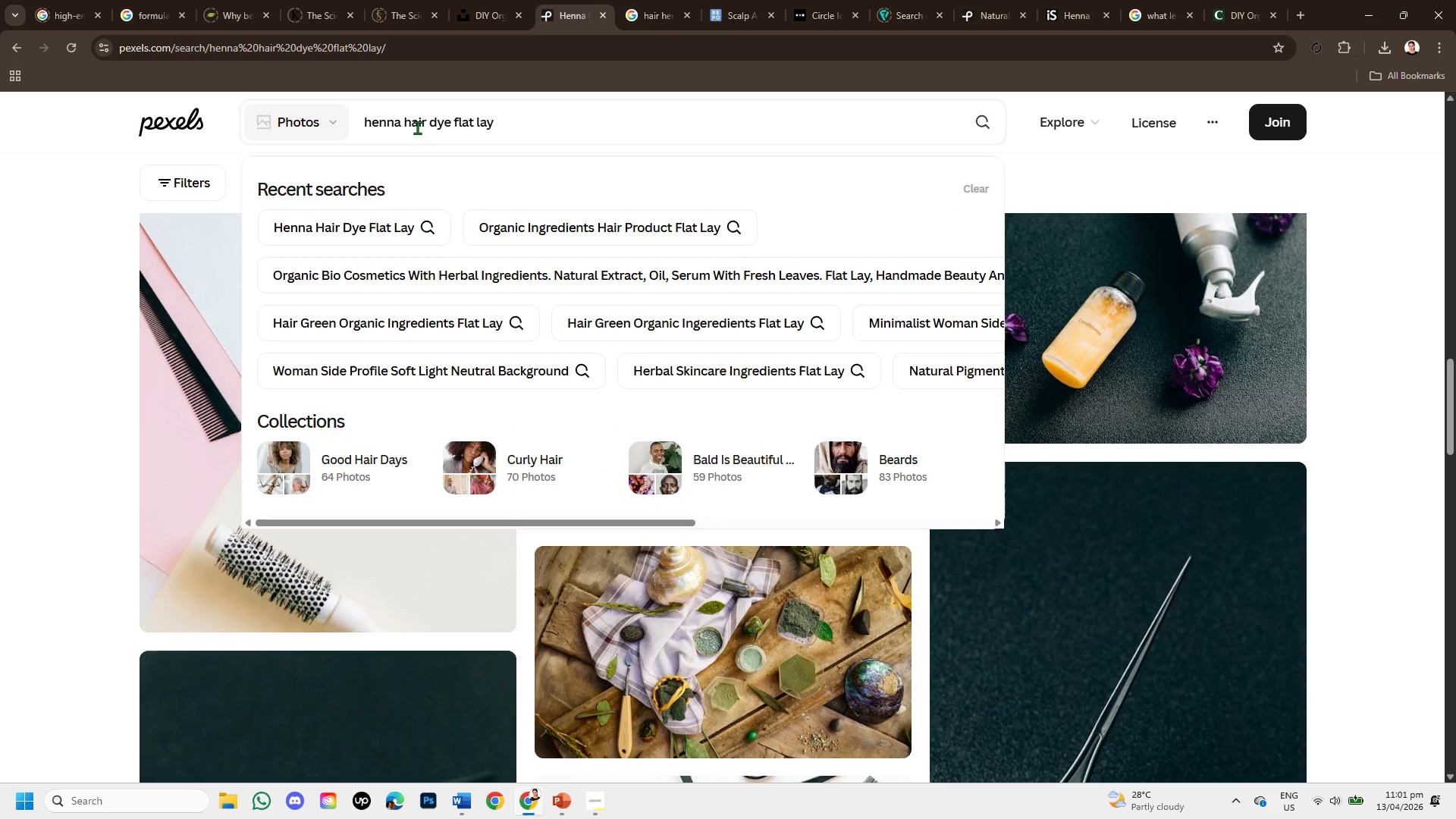 
type(organic )
 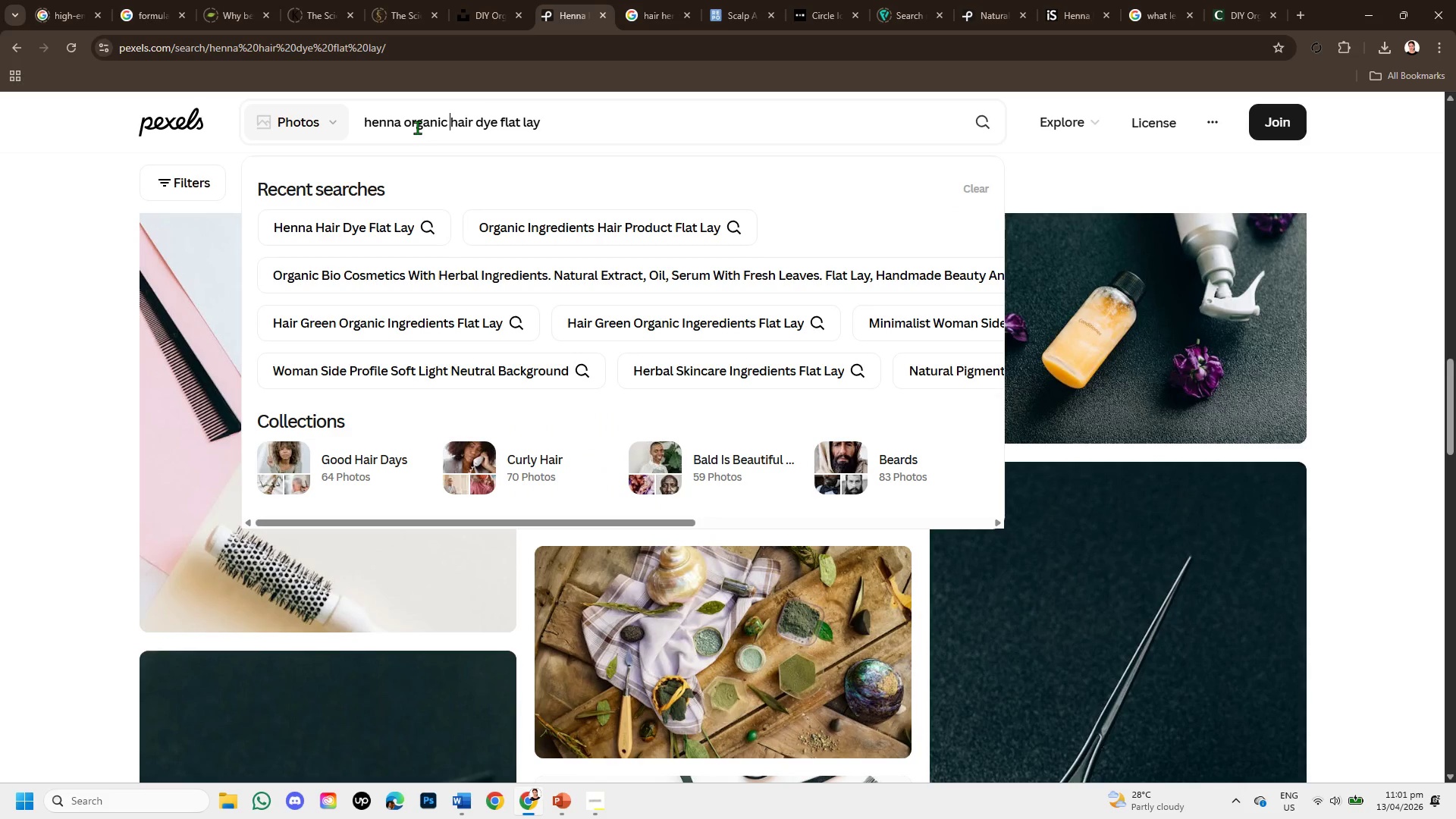 
key(Enter)
 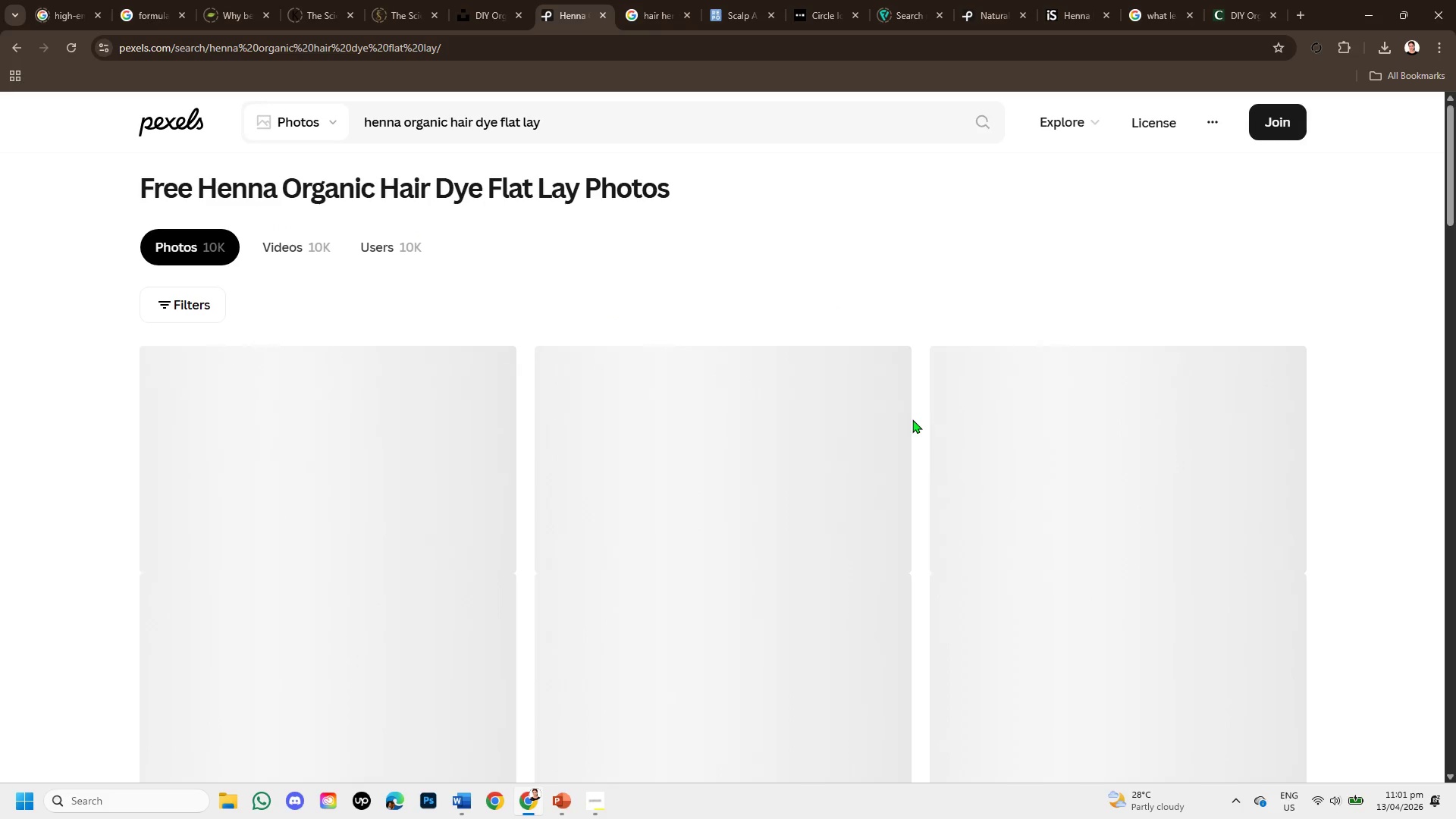 
scroll: coordinate [925, 432], scroll_direction: down, amount: 6.0
 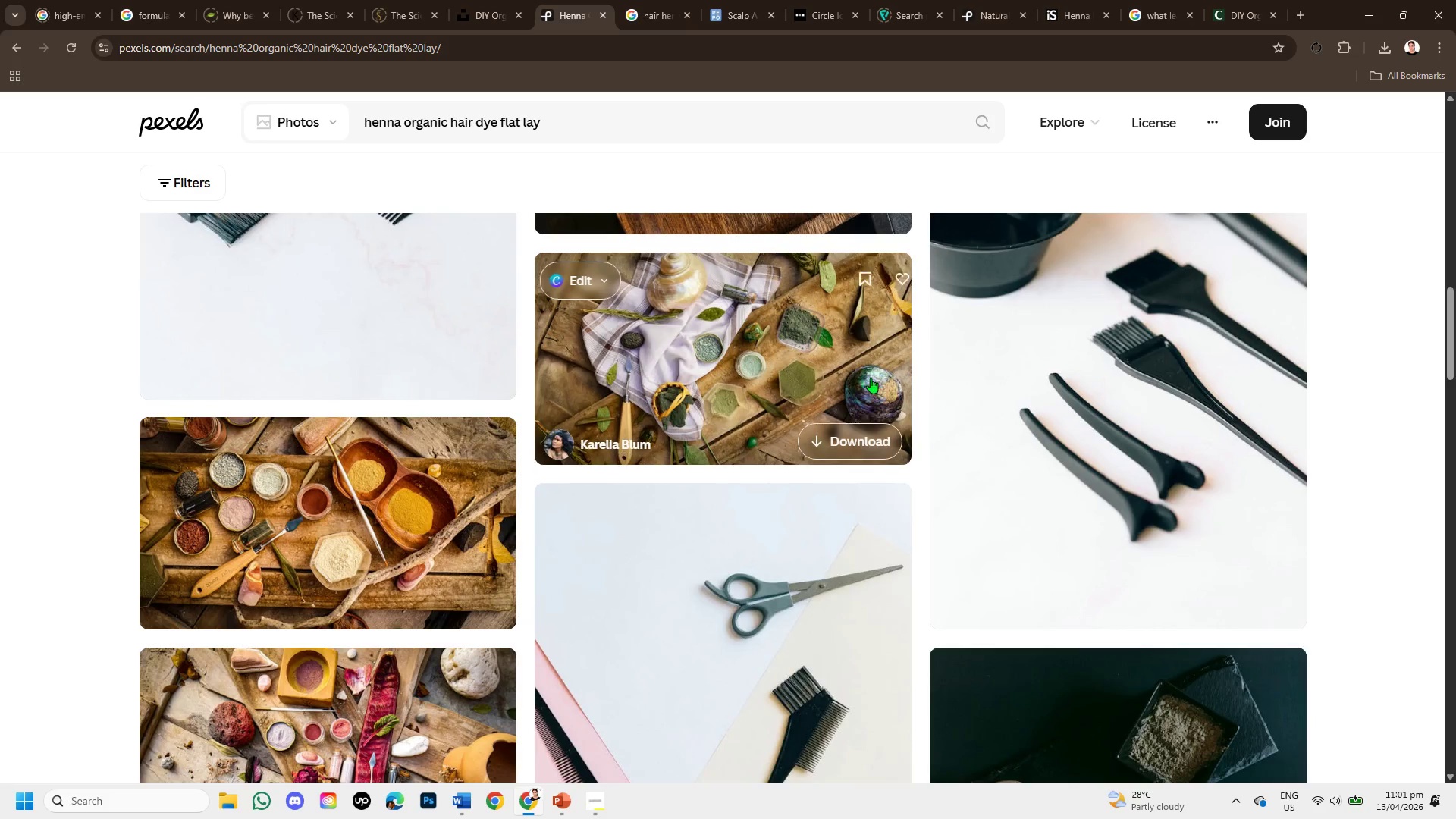 
left_click([871, 377])
 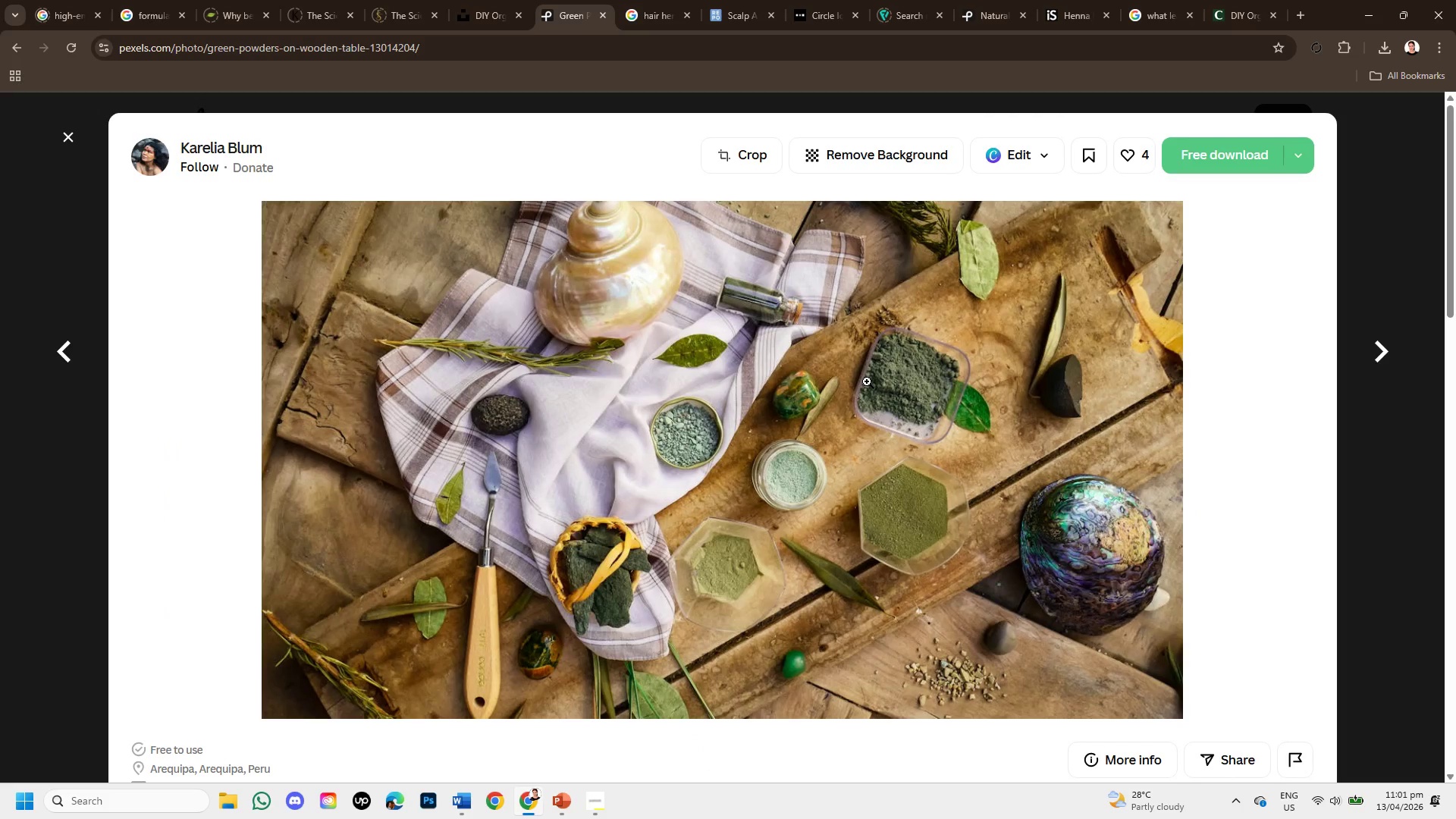 
scroll: coordinate [867, 381], scroll_direction: down, amount: 2.0
 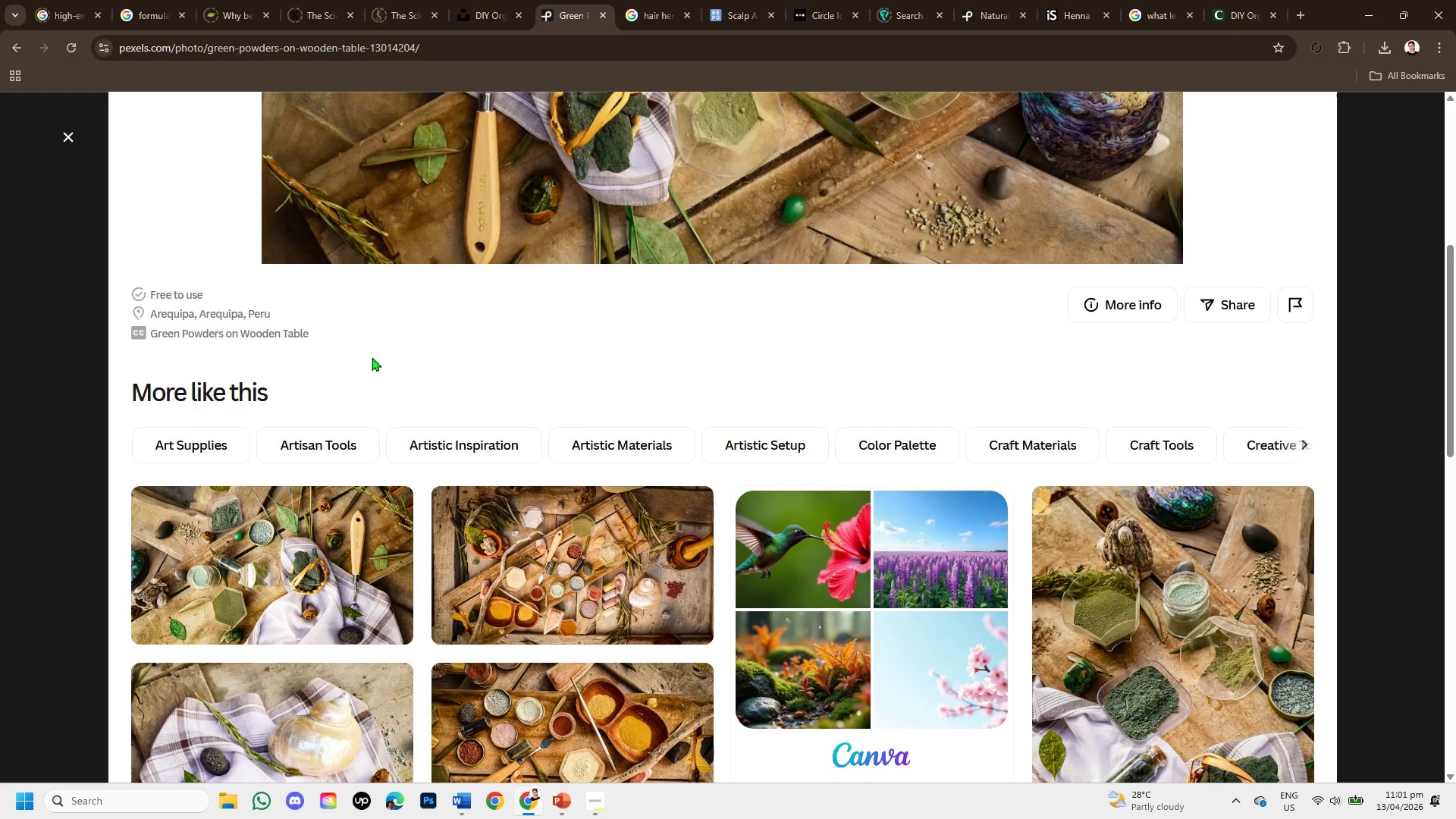 
scroll: coordinate [372, 357], scroll_direction: up, amount: 2.0
 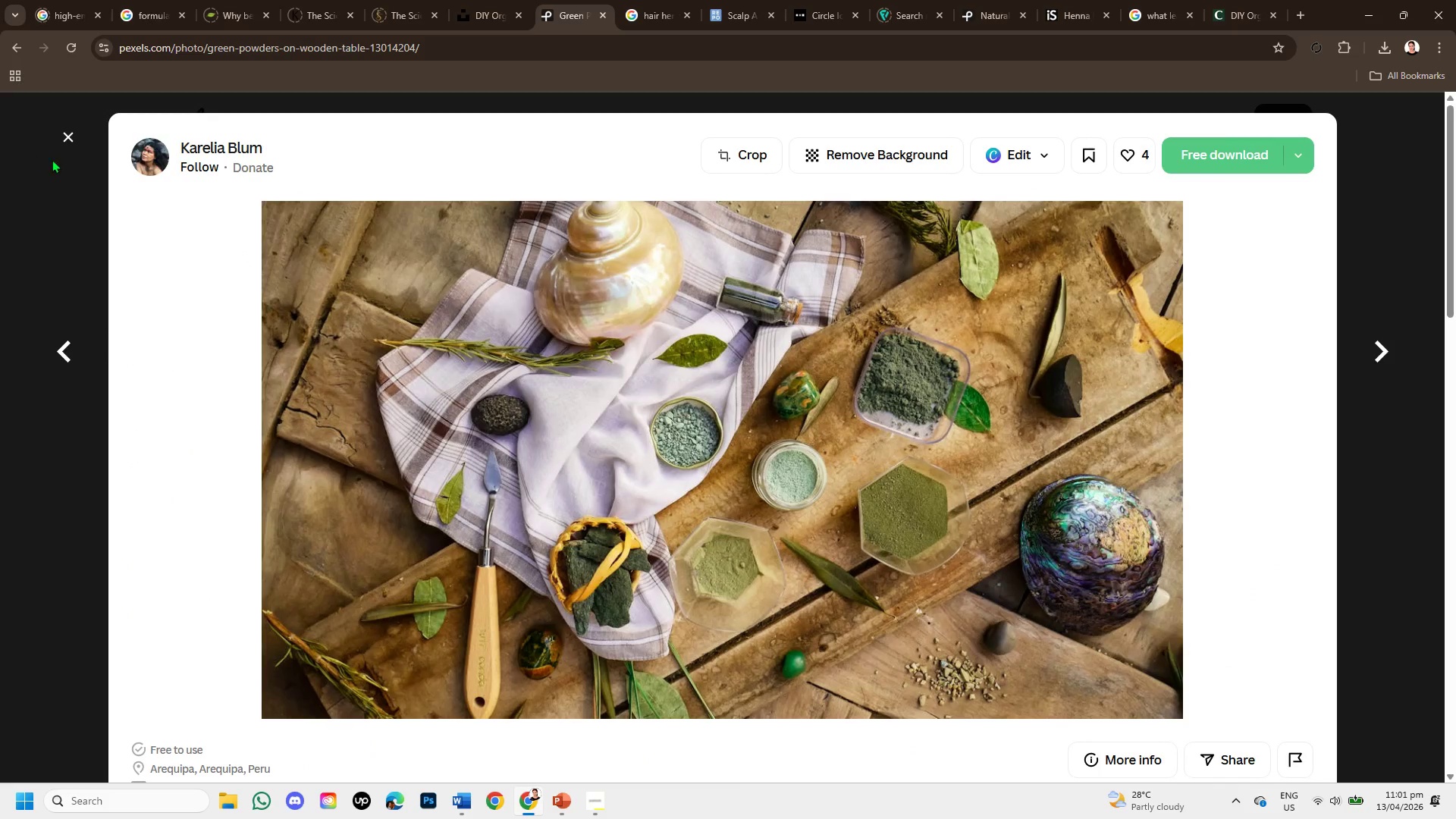 
left_click([71, 136])
 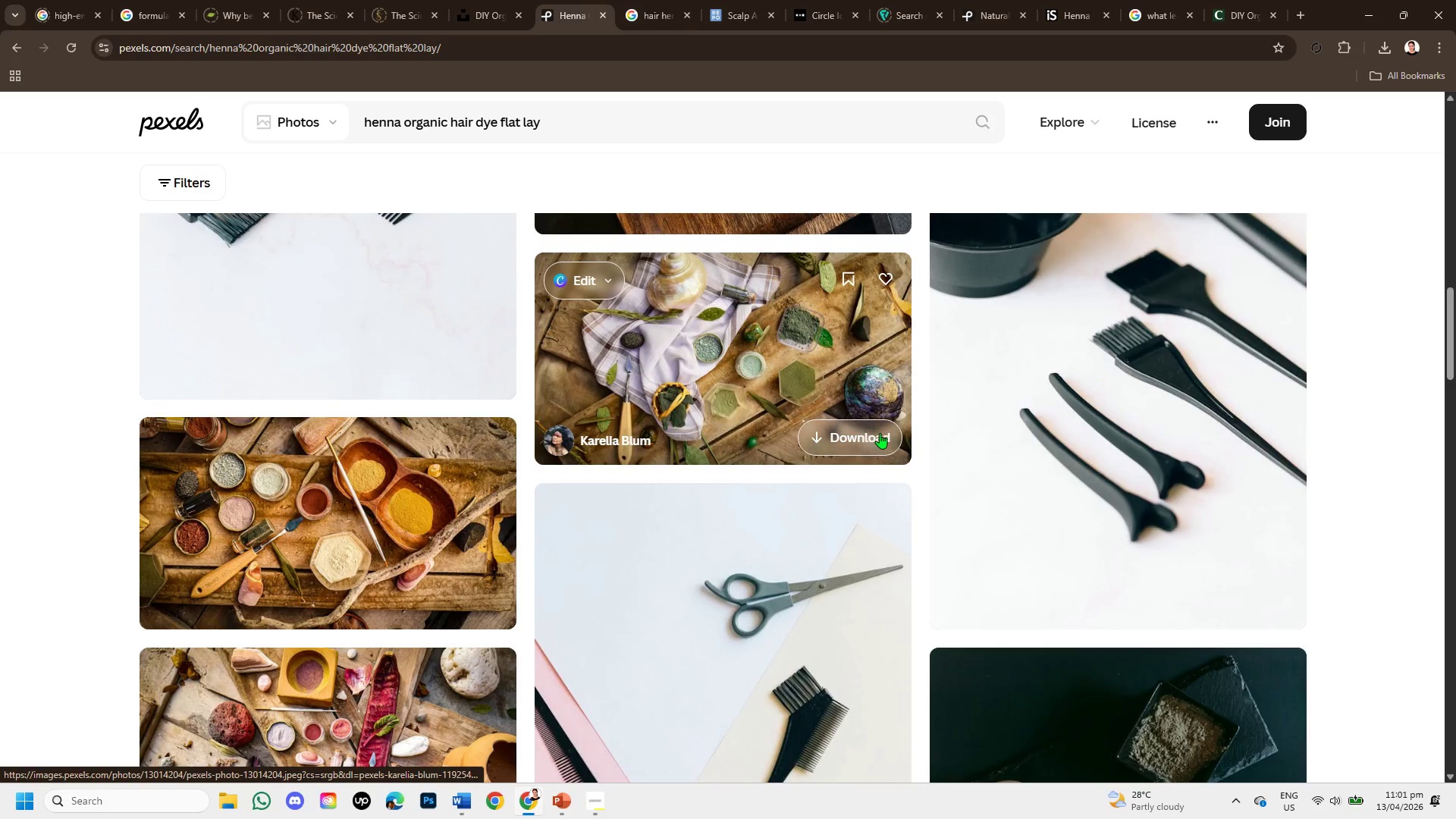 
scroll: coordinate [880, 450], scroll_direction: down, amount: 2.0
 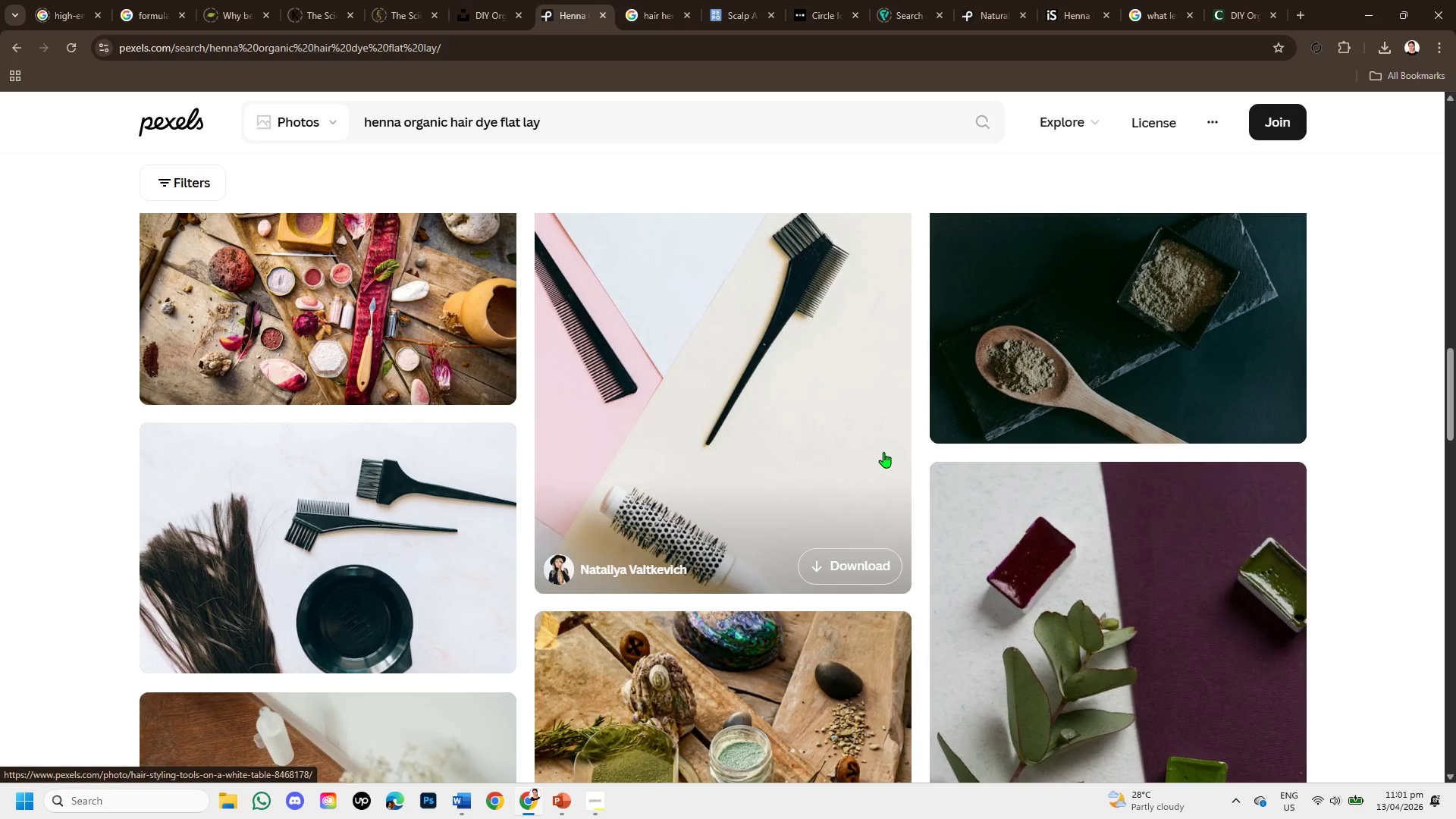 
scroll: coordinate [1116, 522], scroll_direction: up, amount: 1.0
 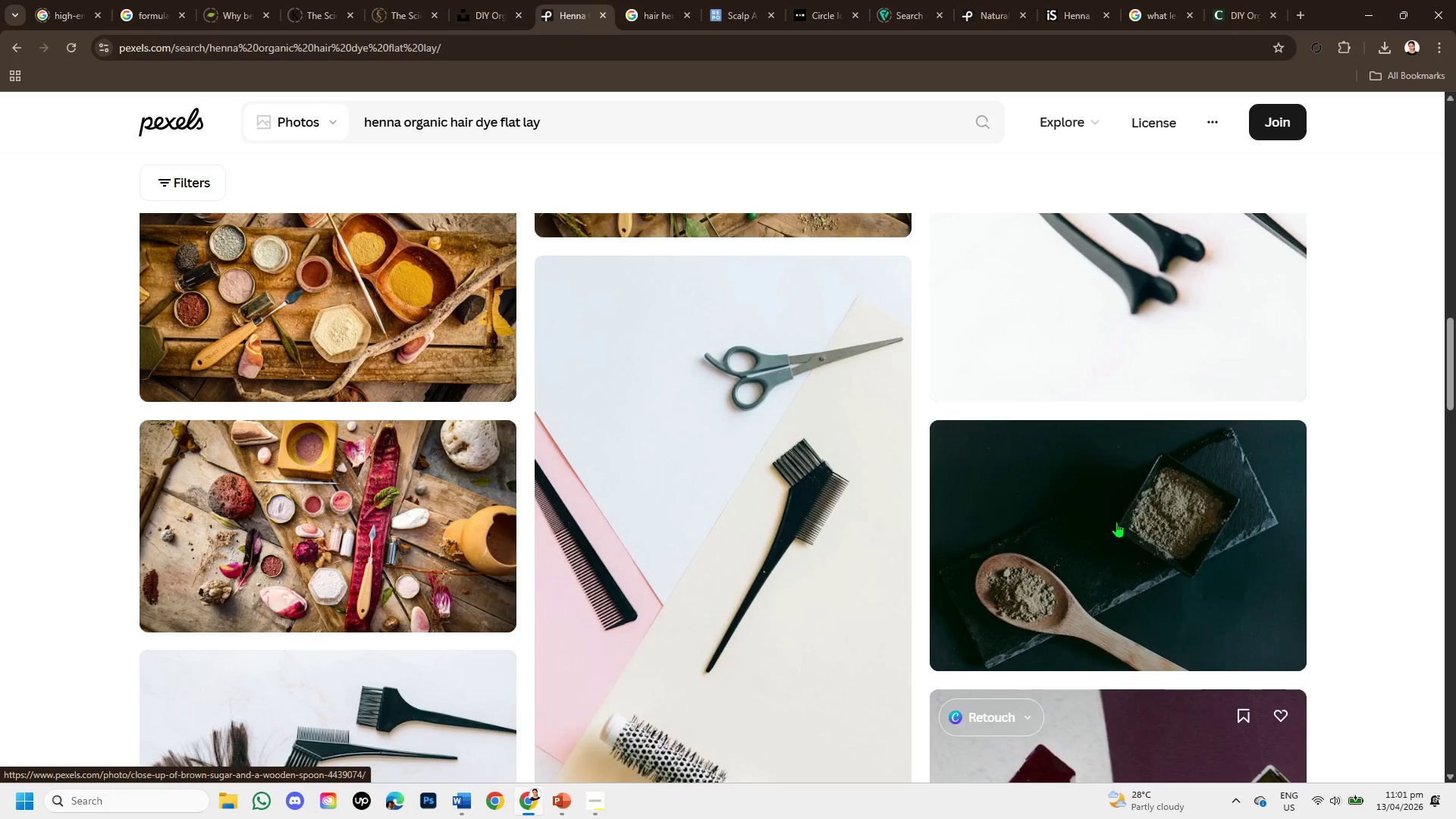 
scroll: coordinate [815, 581], scroll_direction: down, amount: 5.0
 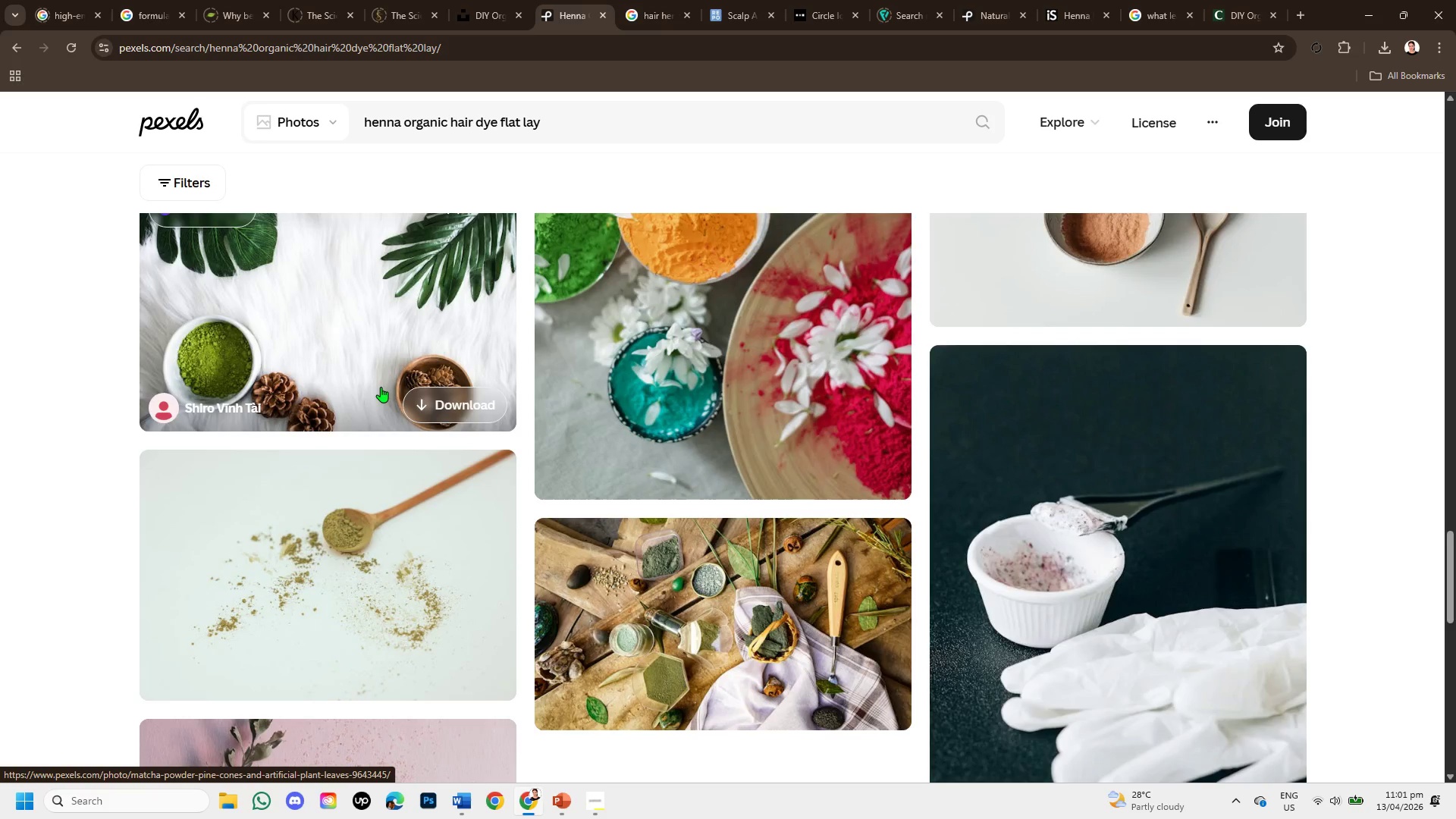 
left_click([366, 322])
 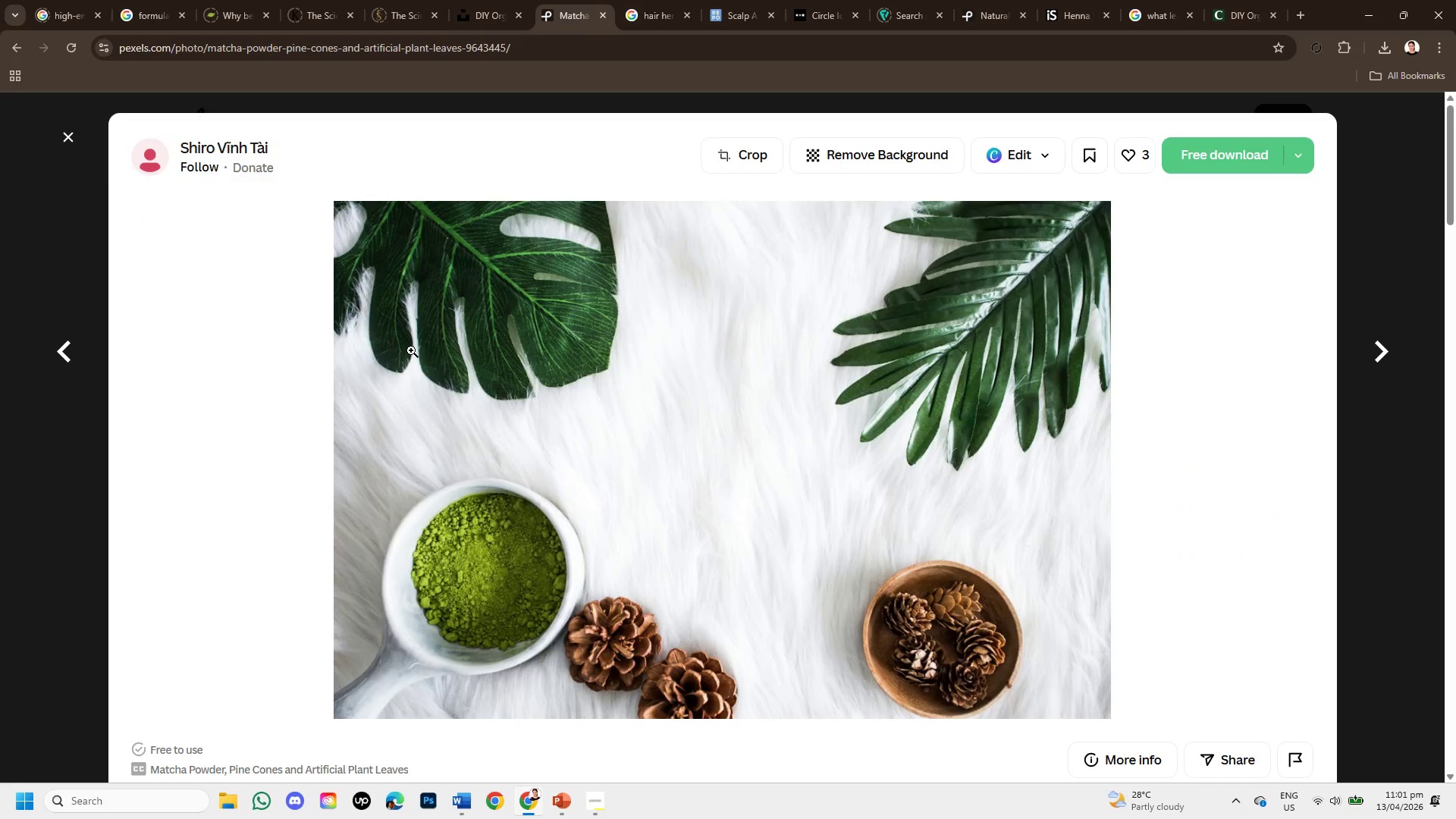 
scroll: coordinate [702, 454], scroll_direction: down, amount: 2.0
 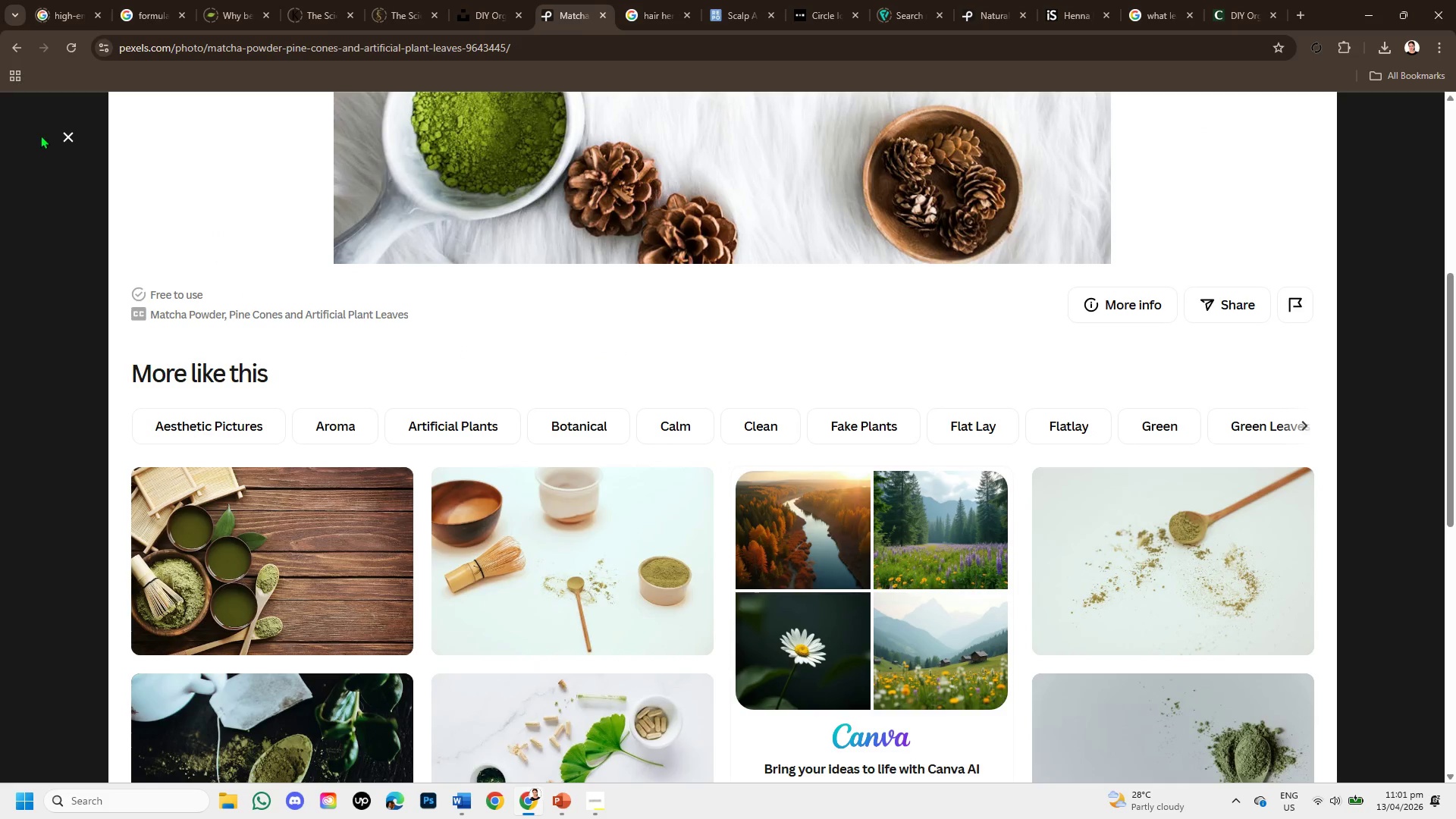 
left_click([62, 139])
 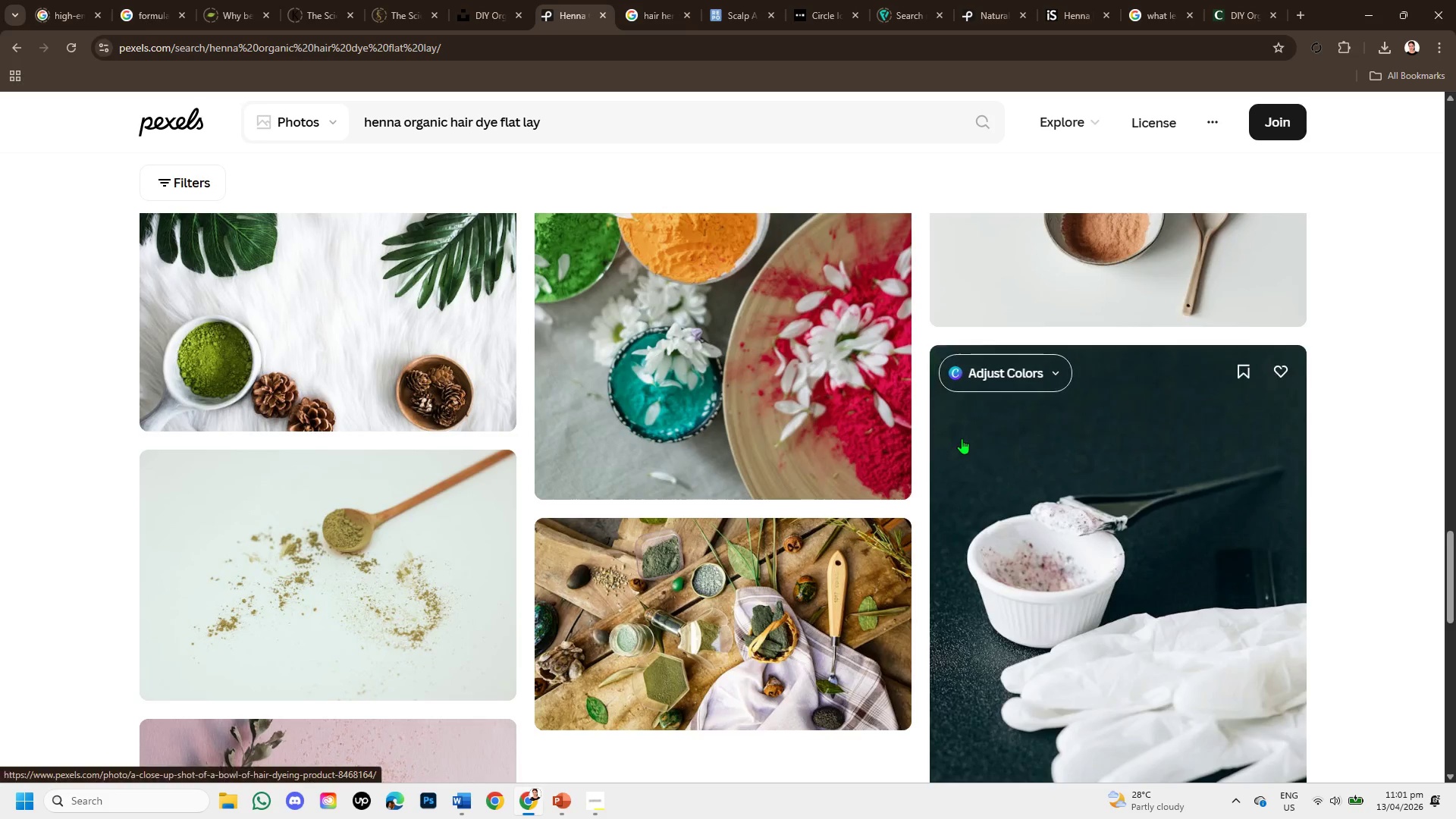 
scroll: coordinate [951, 443], scroll_direction: down, amount: 6.0
 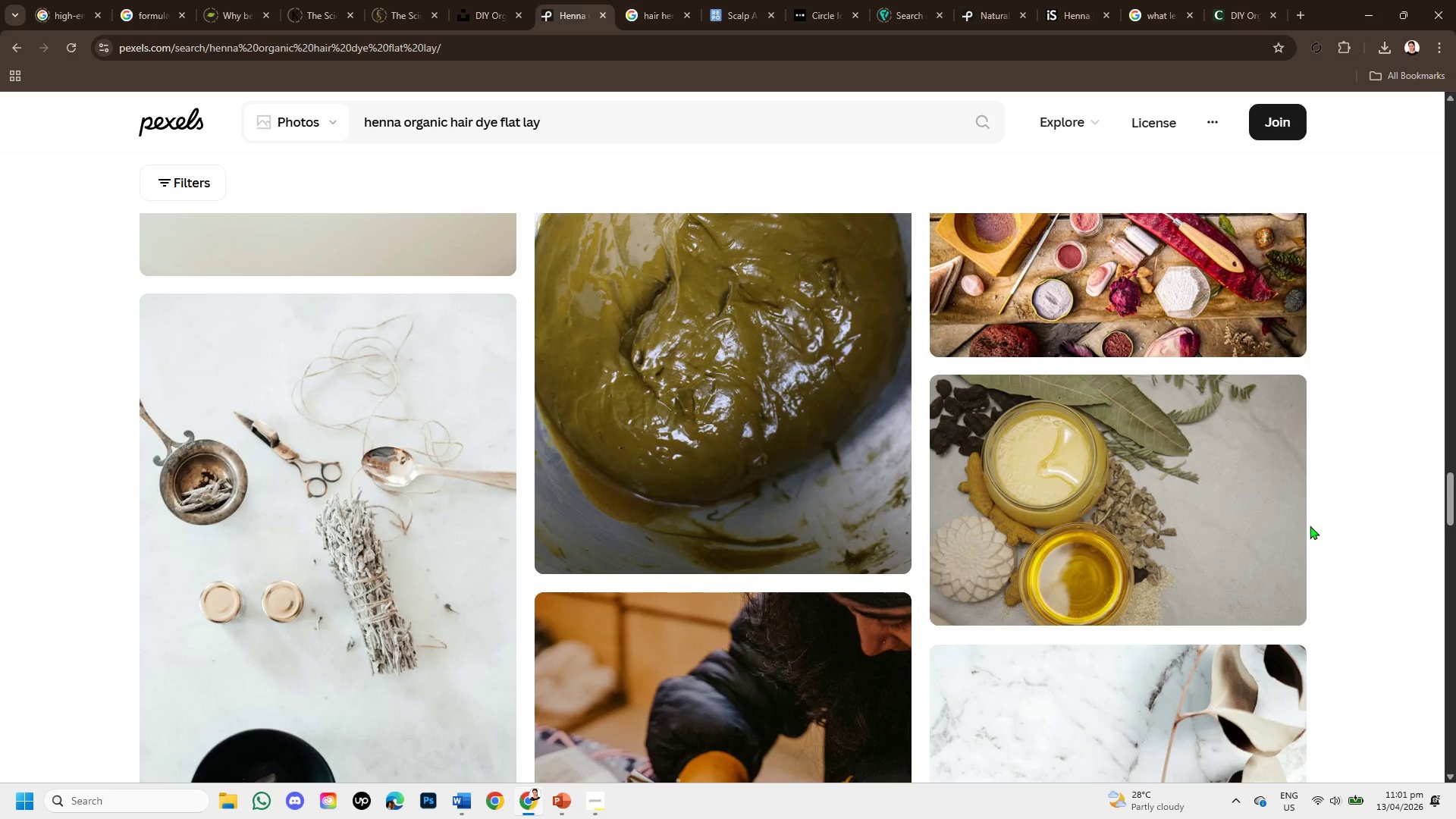 
left_click([1194, 513])
 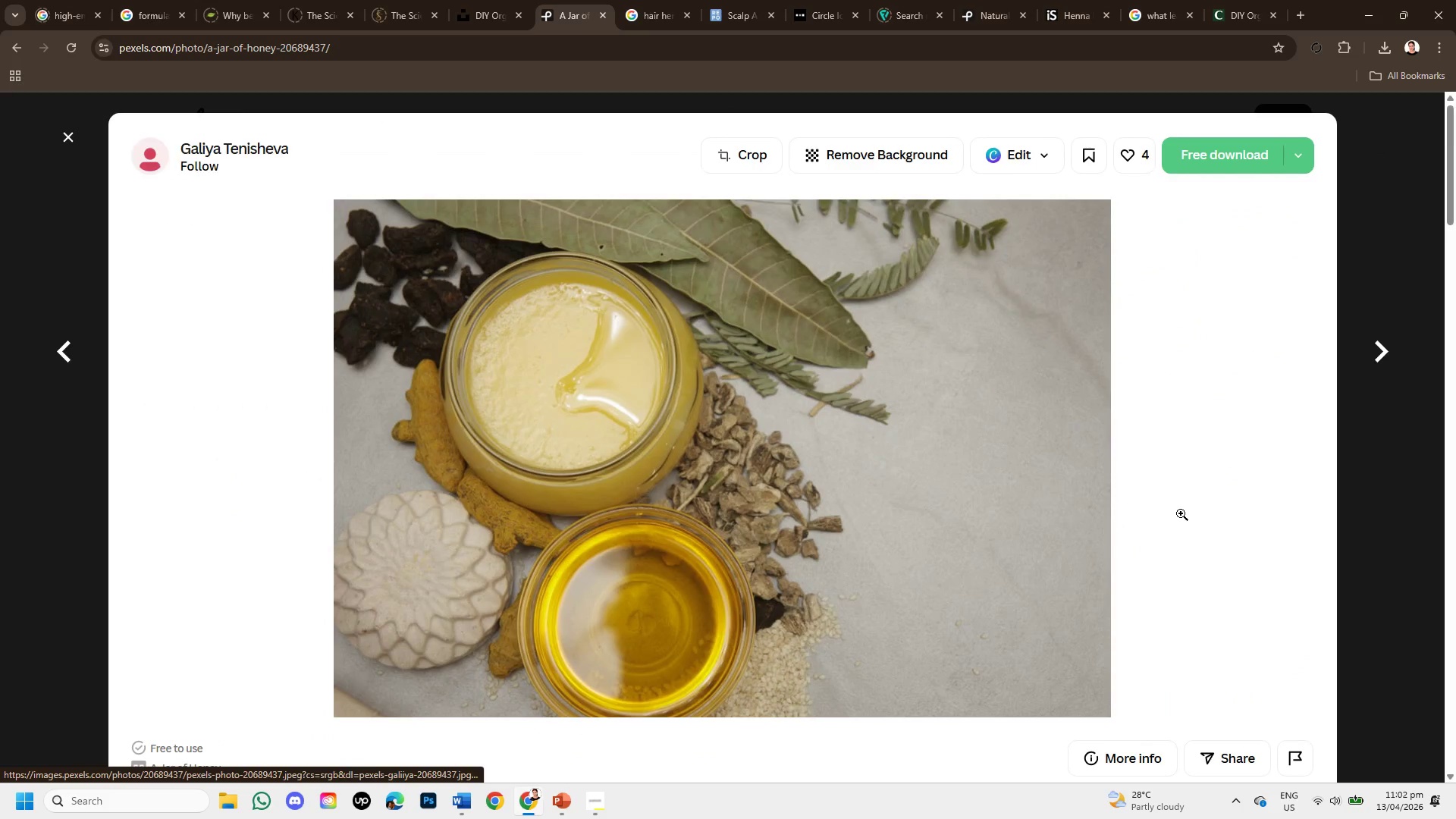 
scroll: coordinate [1113, 523], scroll_direction: down, amount: 2.0
 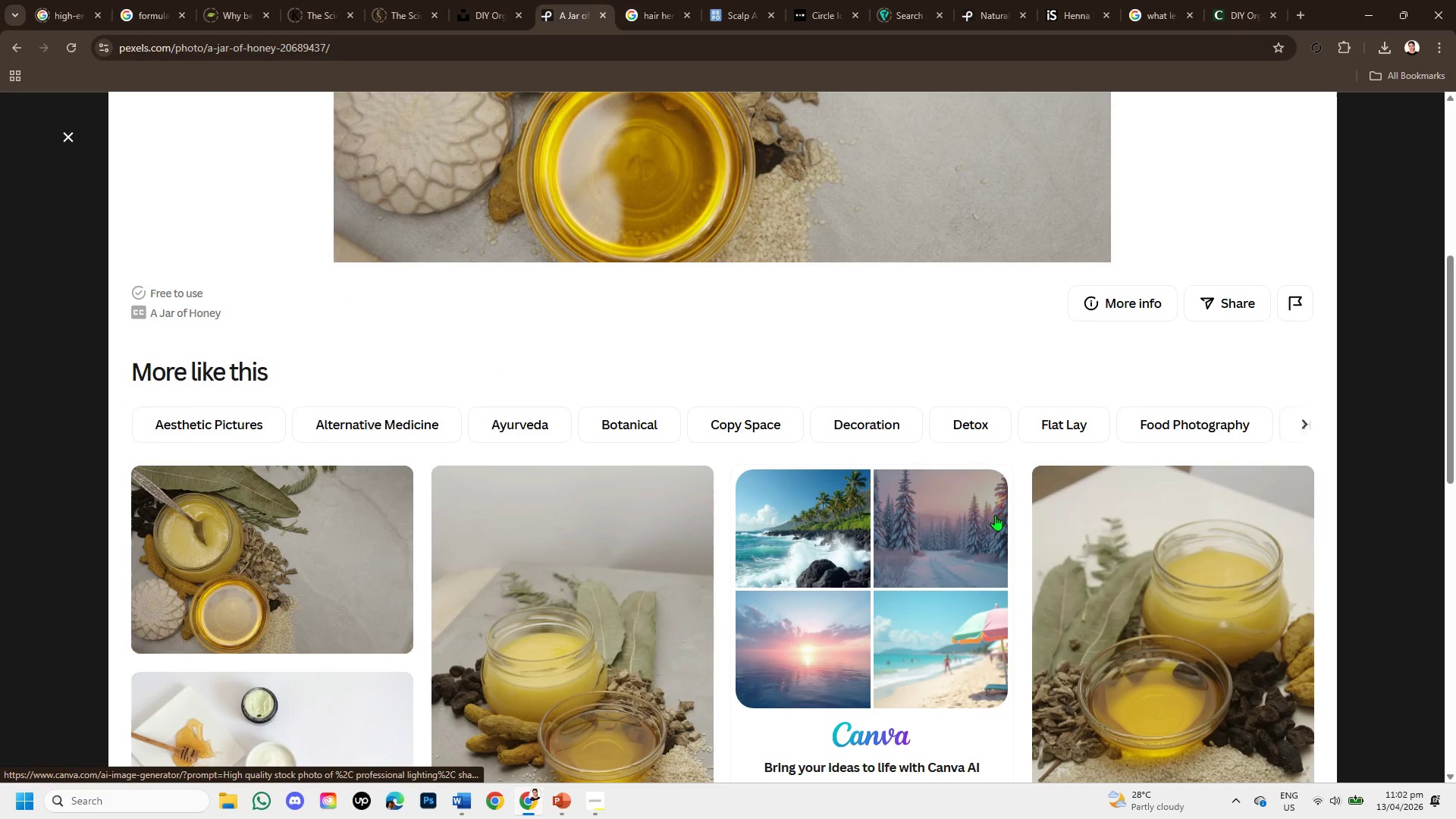 
scroll: coordinate [992, 515], scroll_direction: up, amount: 3.0
 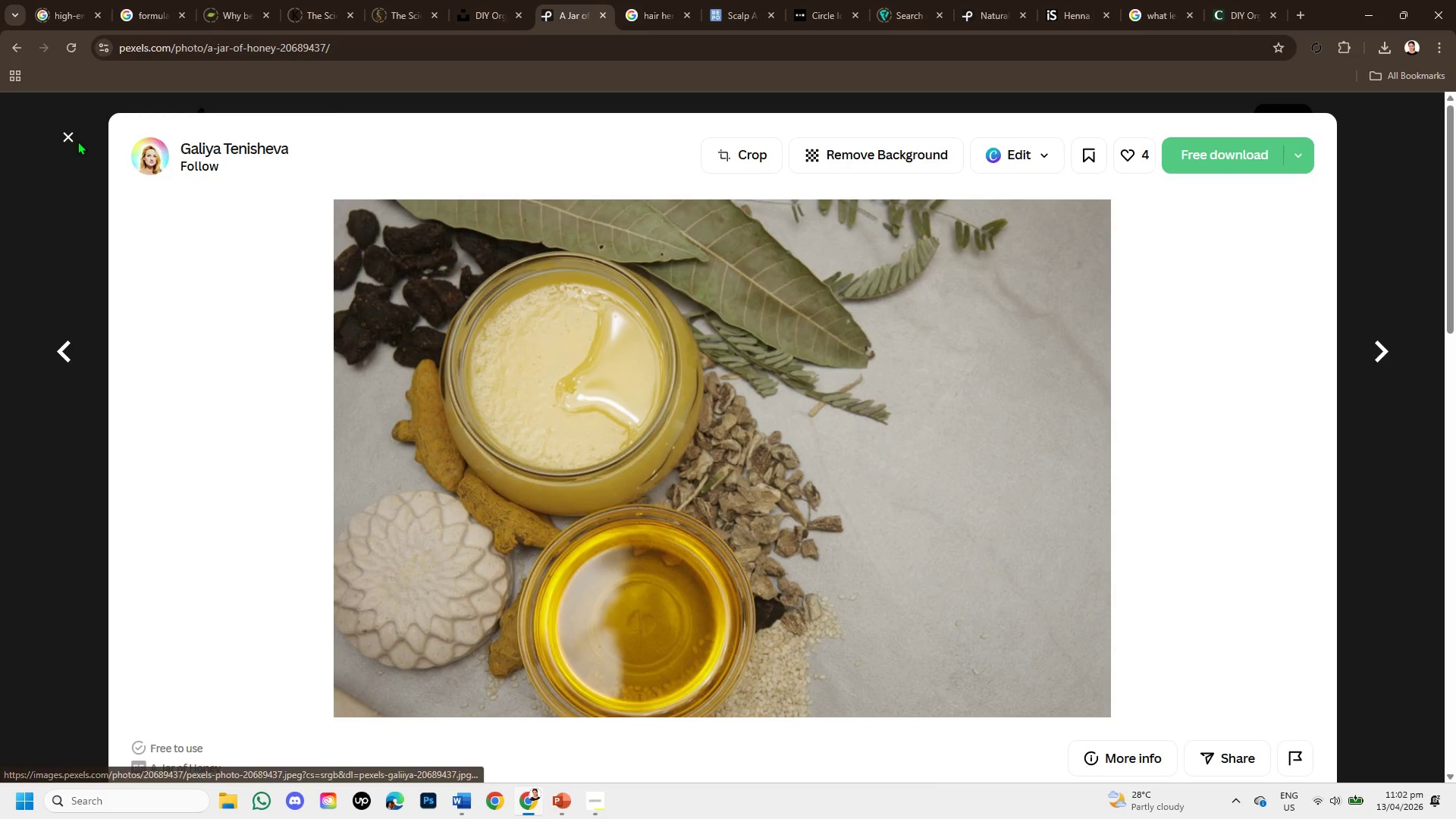 
left_click([72, 133])
 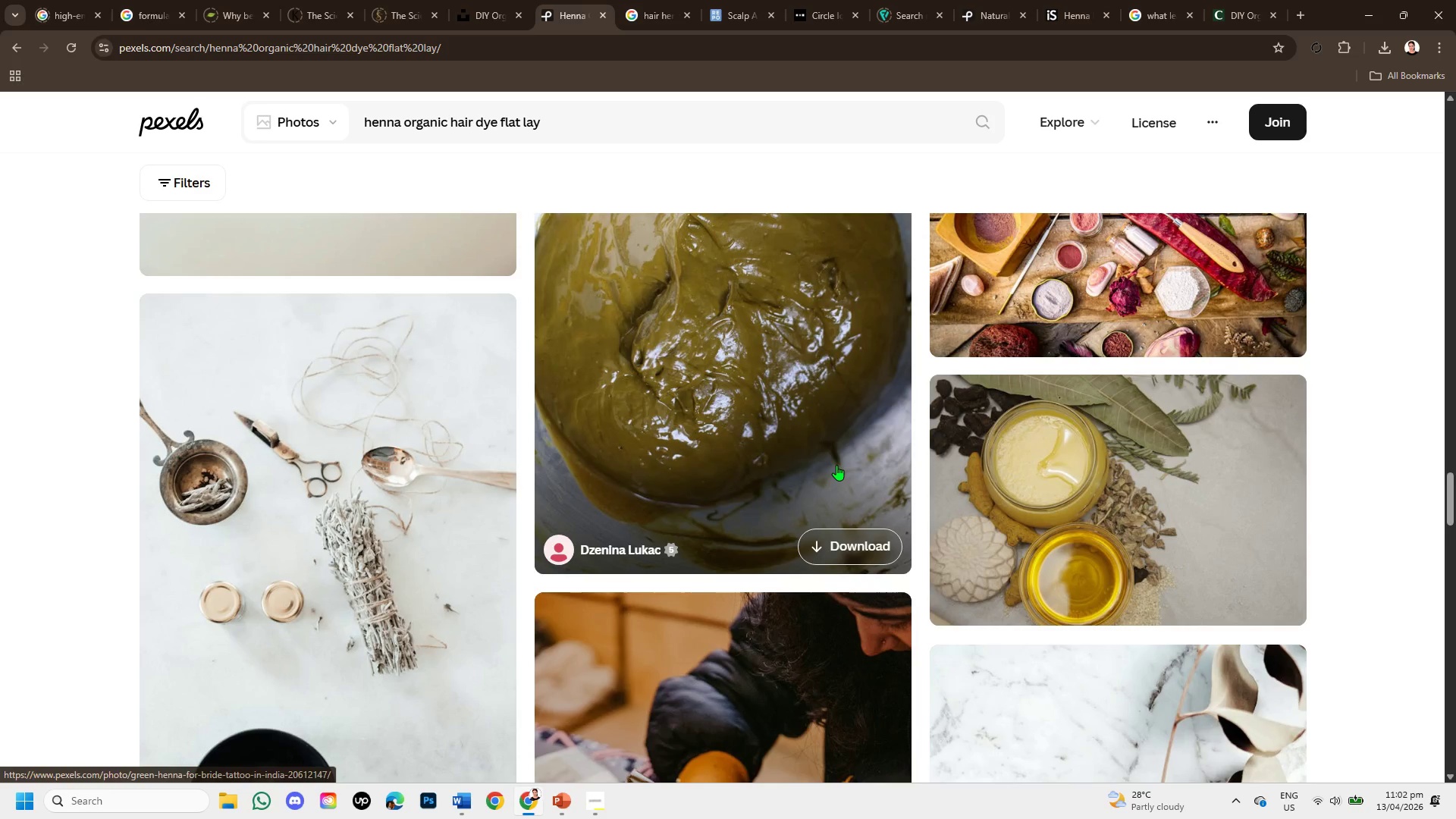 
scroll: coordinate [836, 465], scroll_direction: down, amount: 2.0
 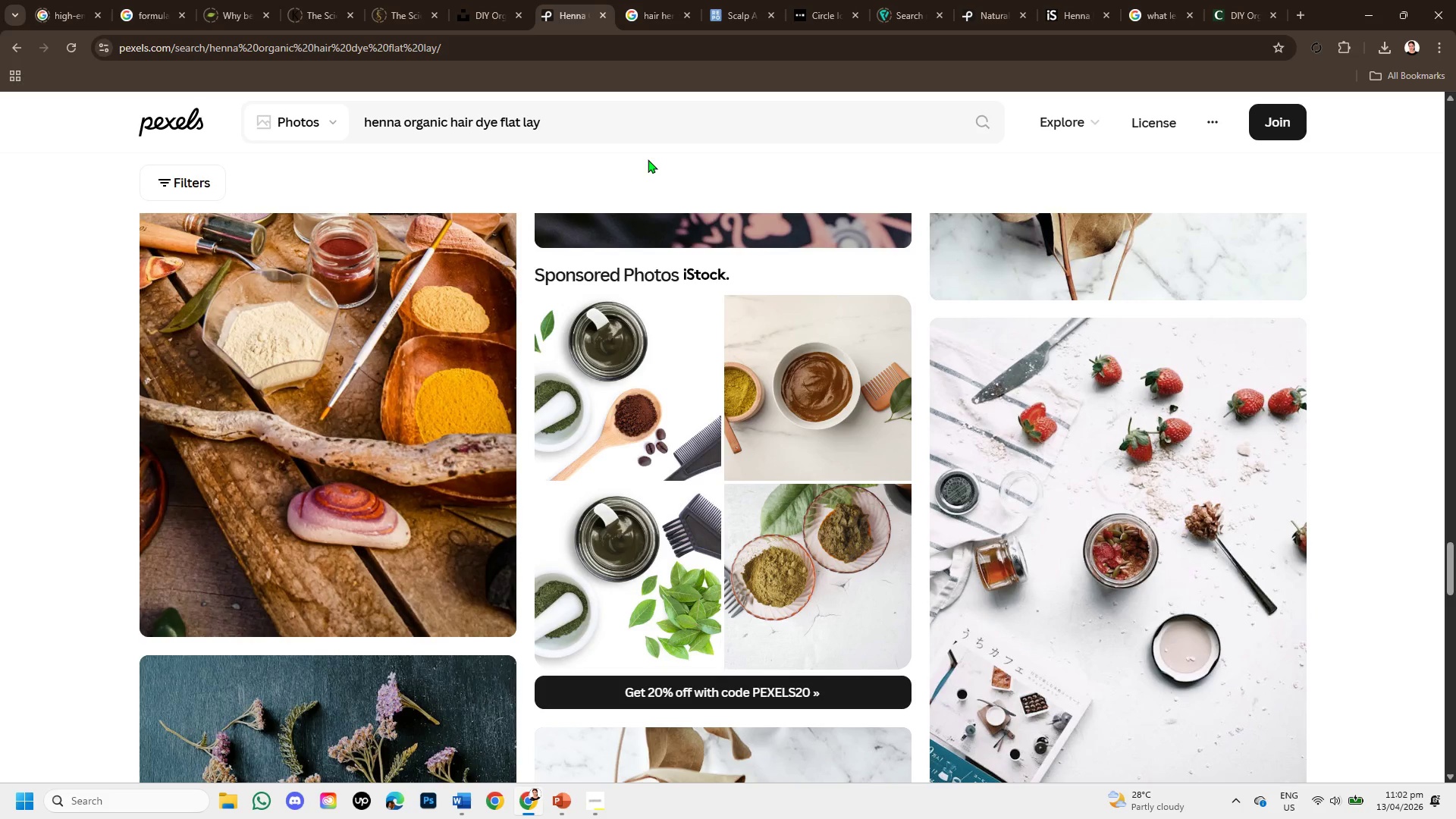 
wait(9.49)
 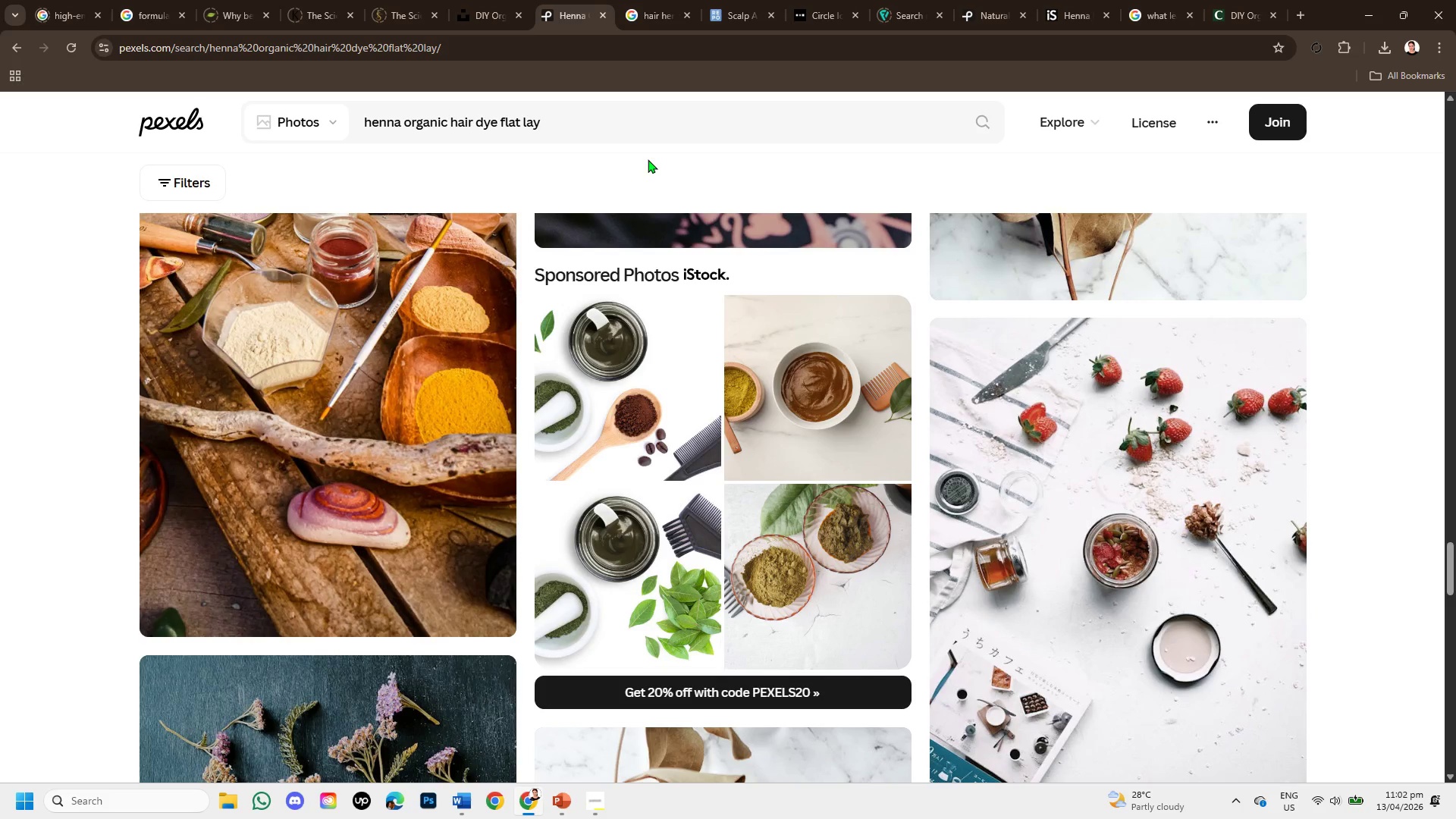 
scroll: coordinate [794, 454], scroll_direction: down, amount: 7.0
 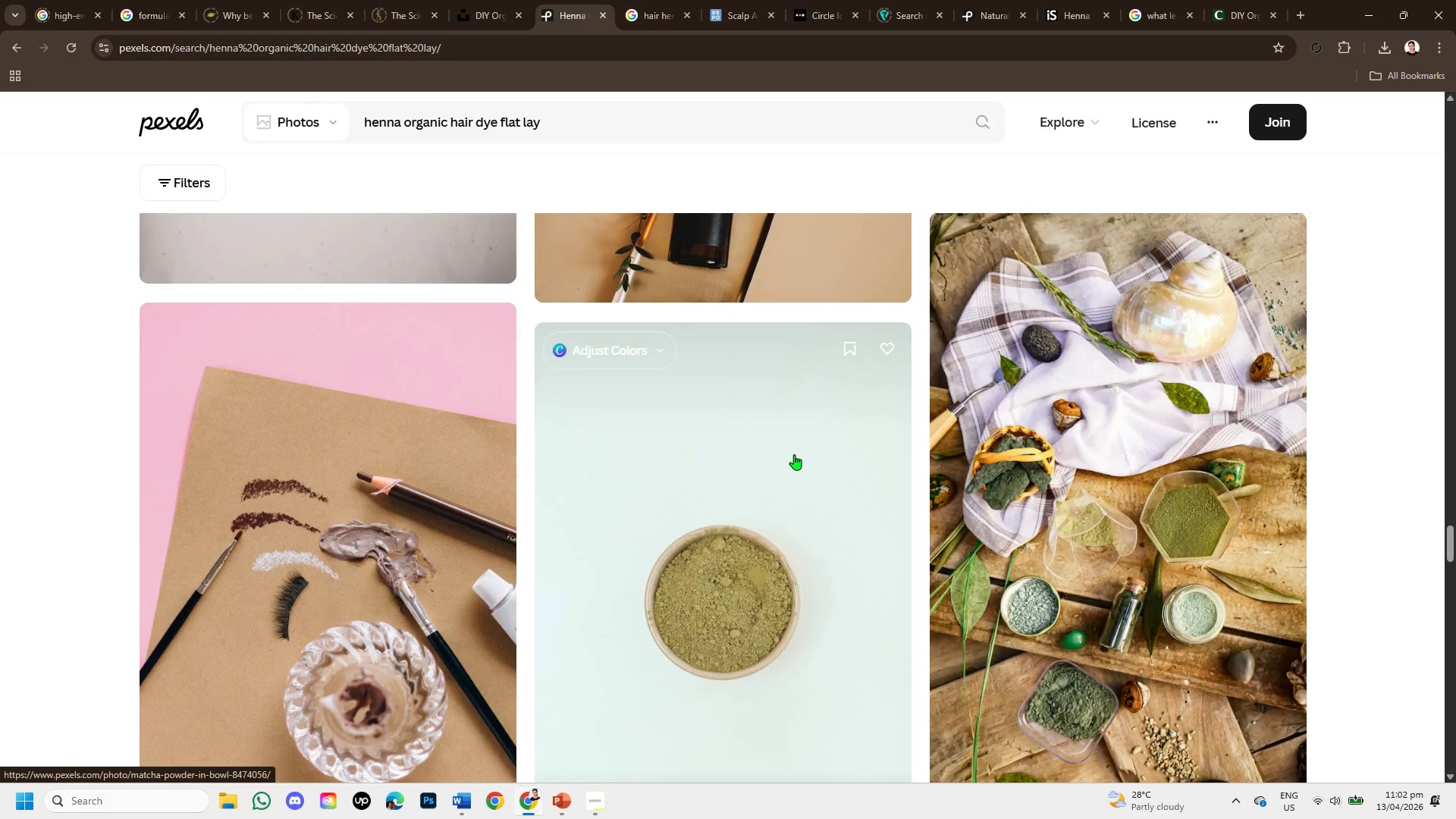 
scroll: coordinate [794, 454], scroll_direction: down, amount: 1.0
 